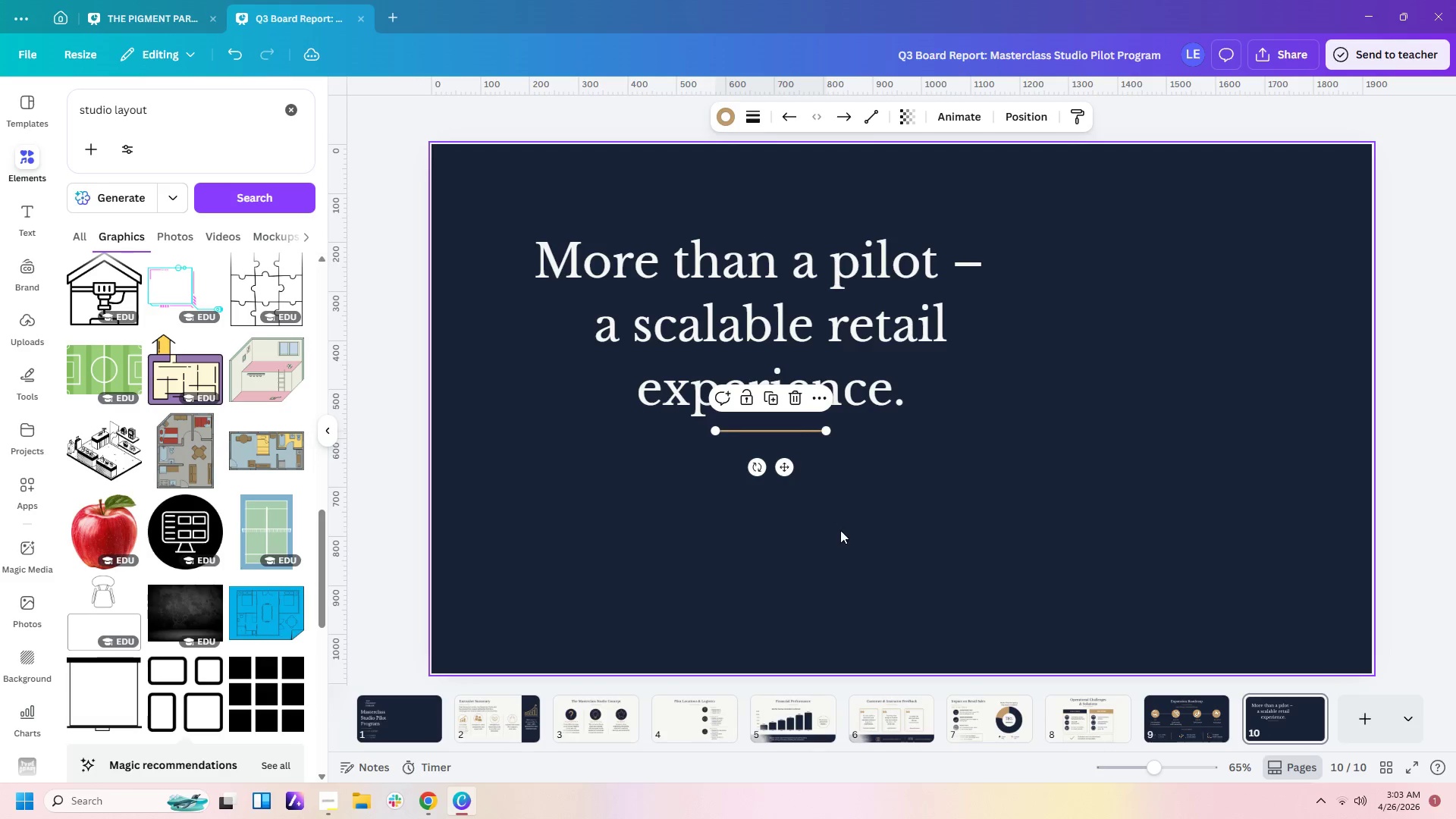 
left_click([840, 530])
 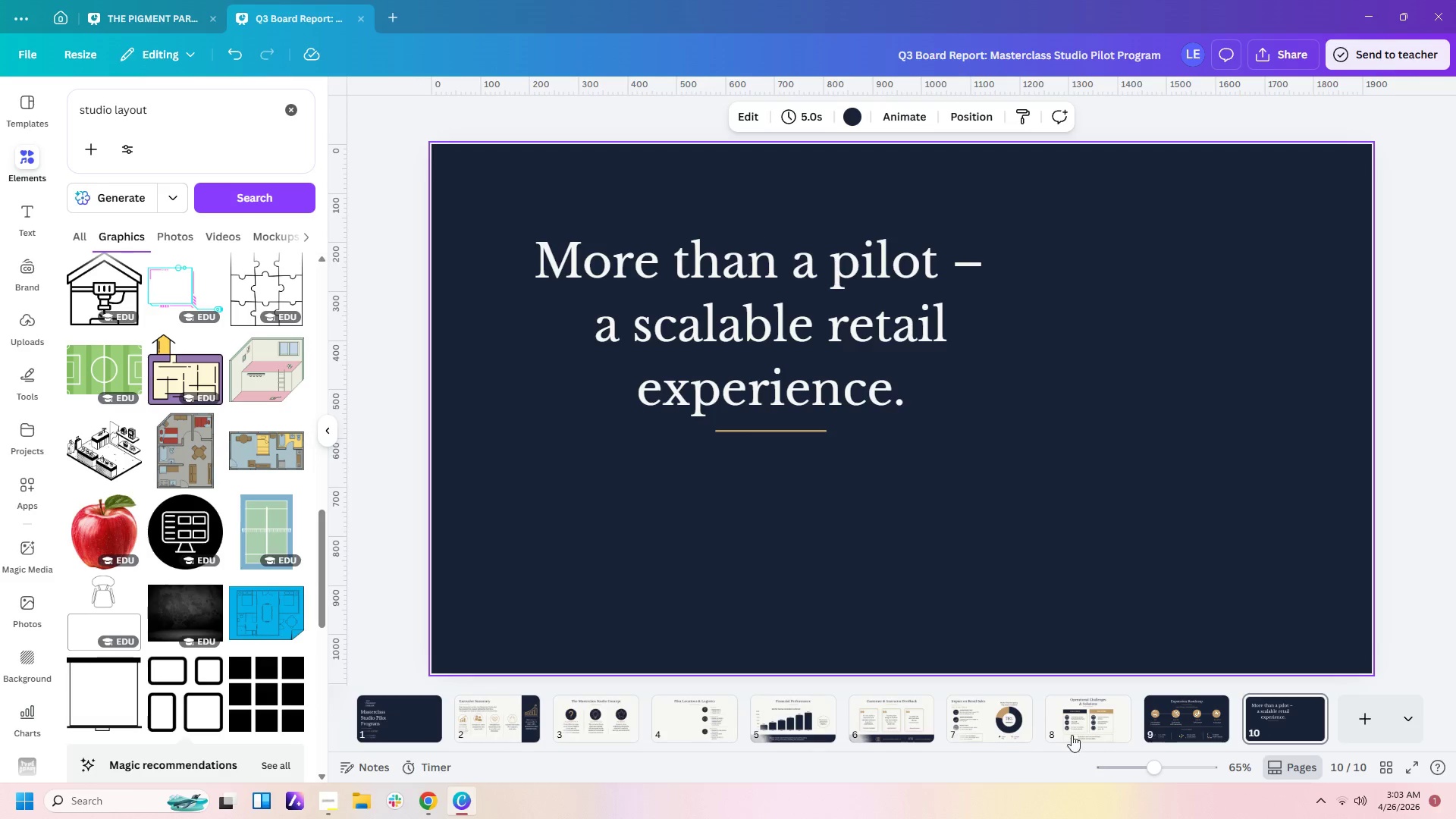 
left_click([1092, 731])
 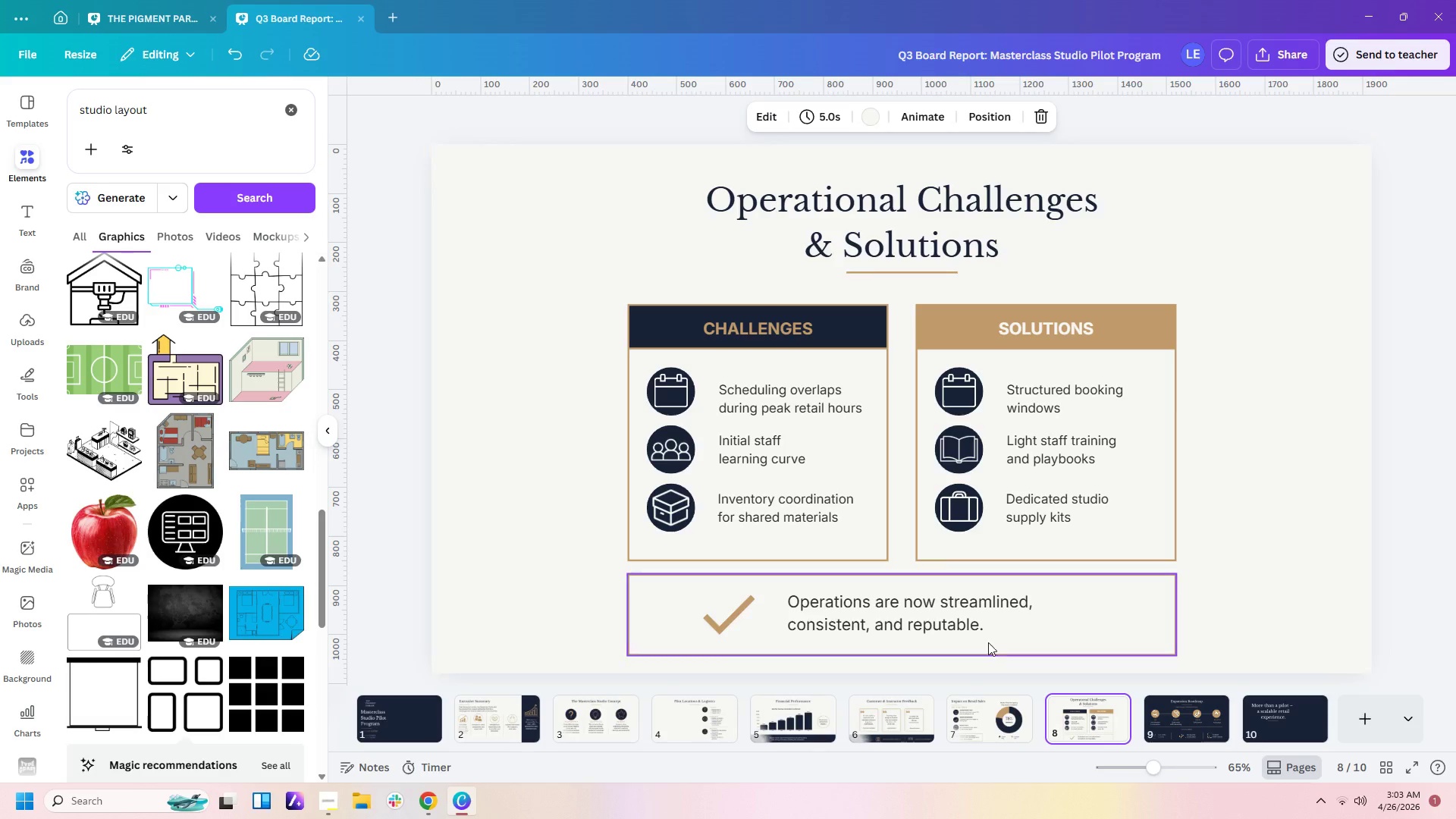 
left_click([956, 617])
 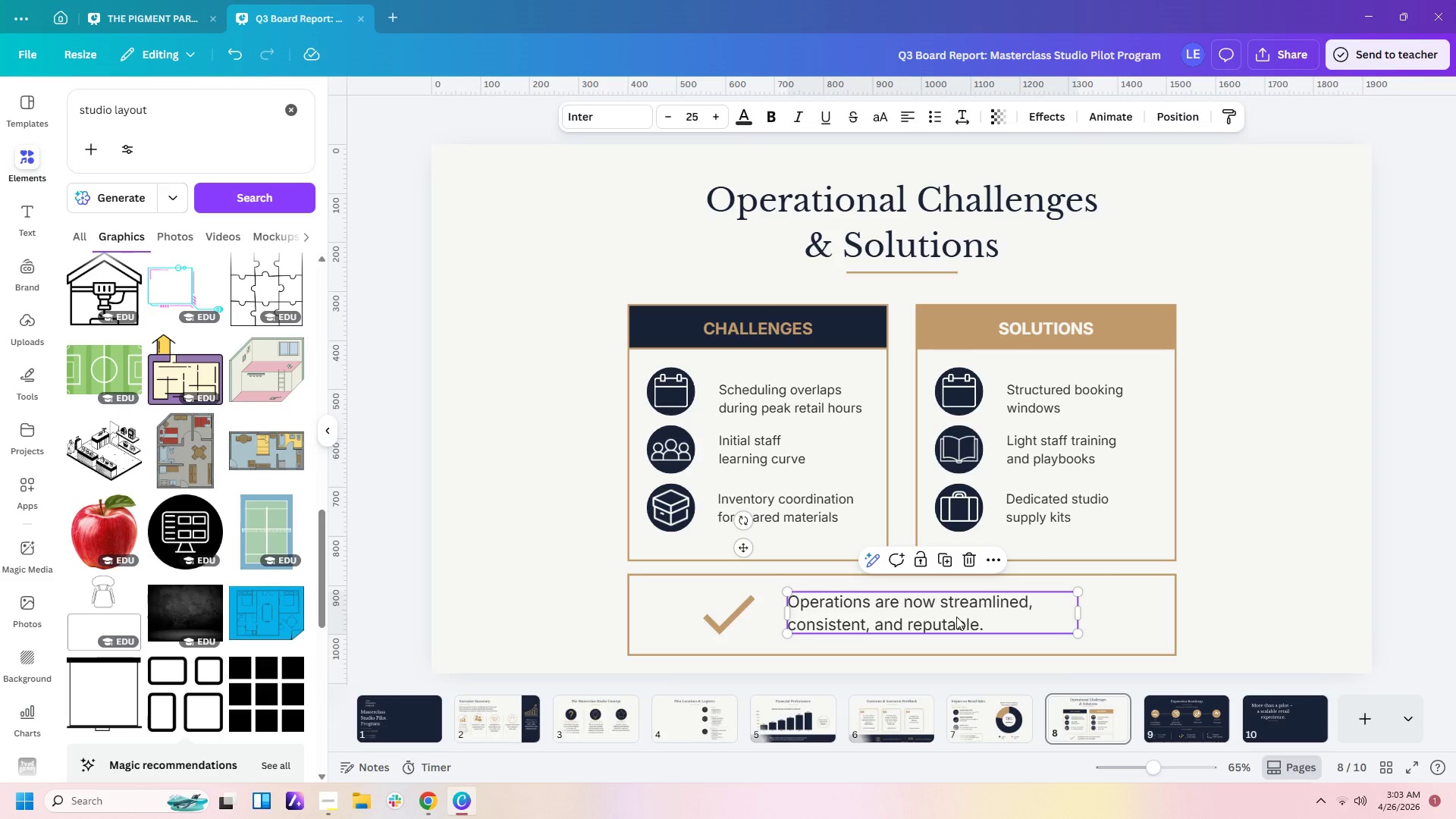 
key(Control+C)
 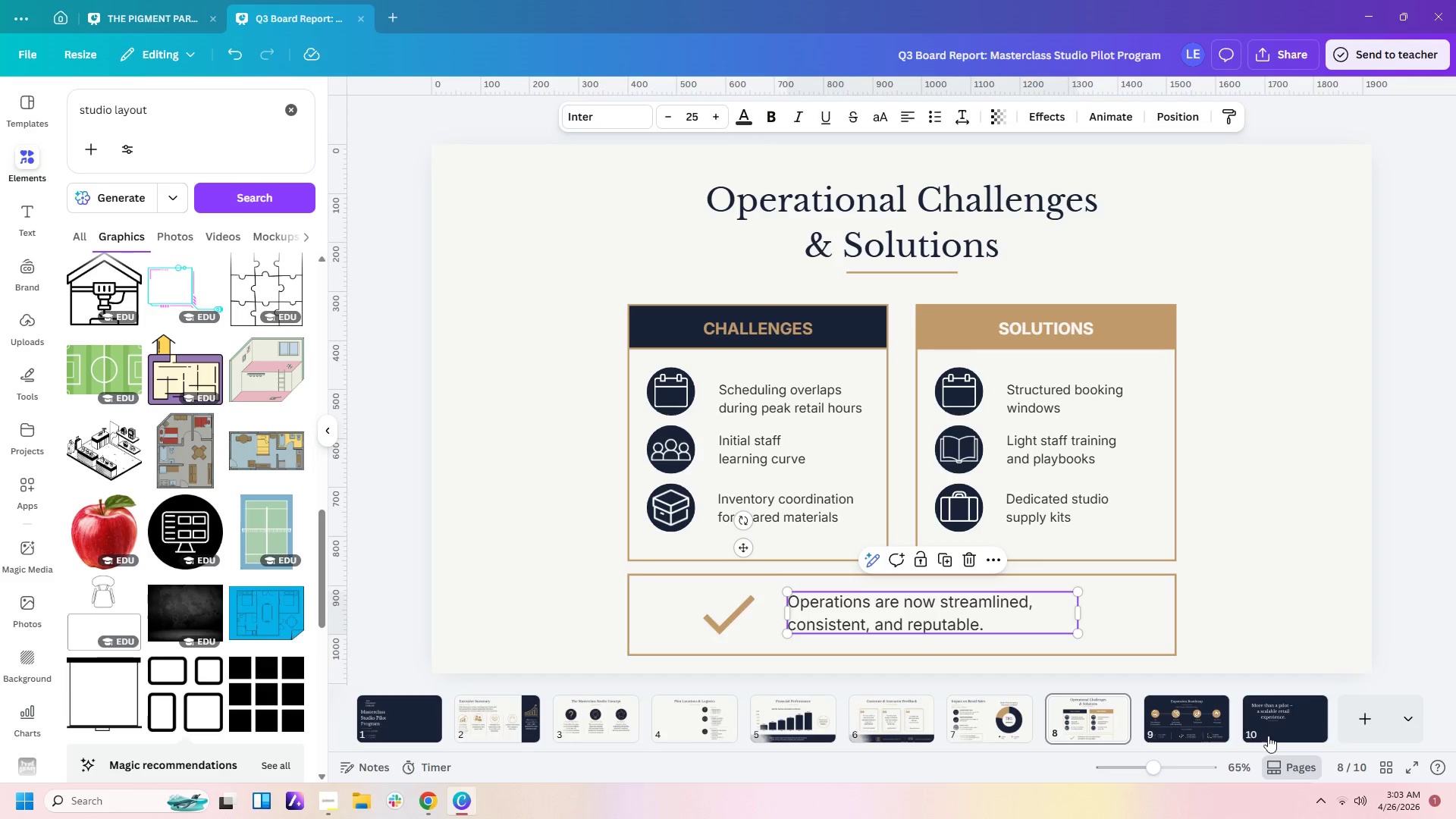 
left_click([1288, 733])
 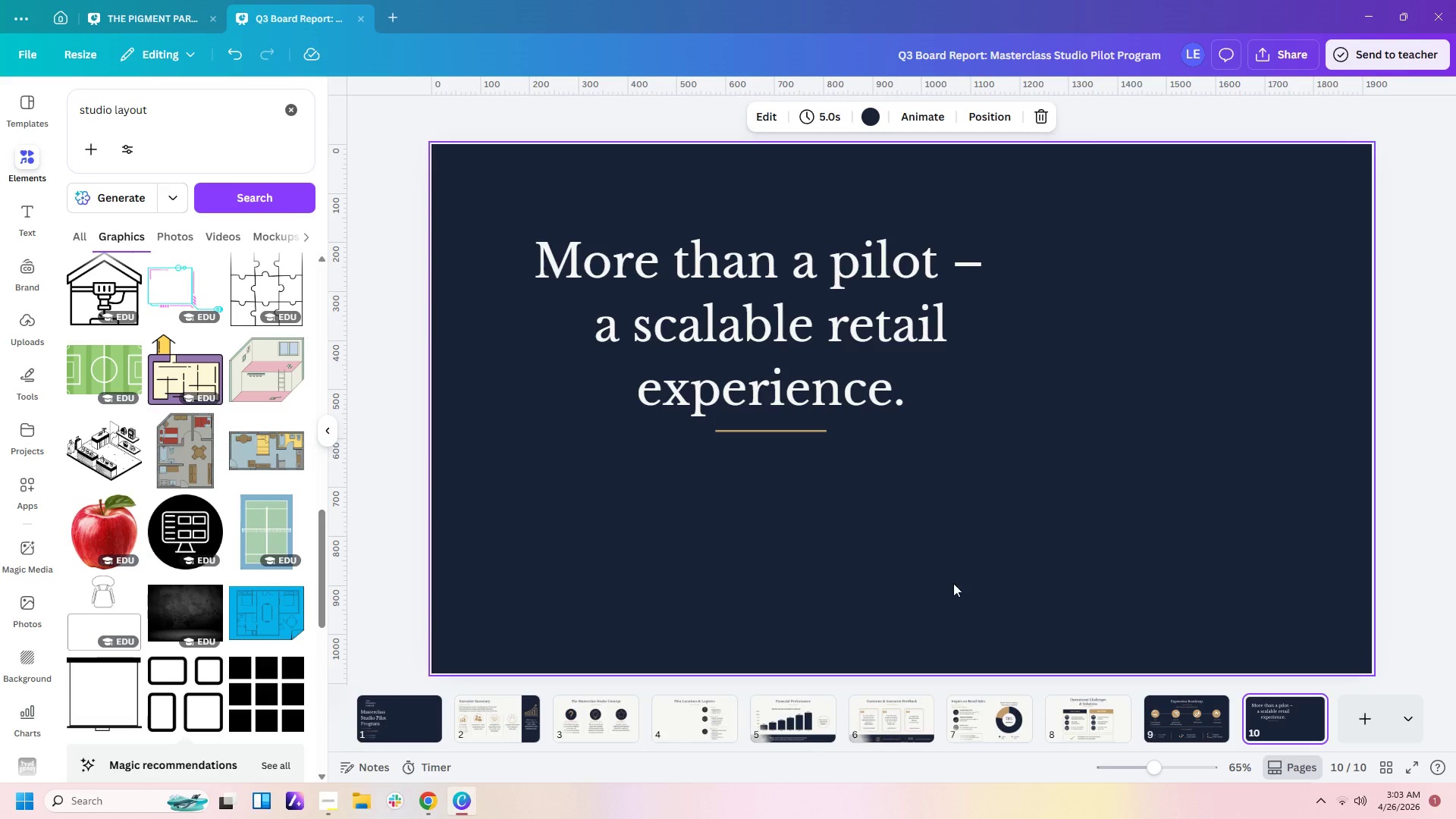 
key(Control+V)
 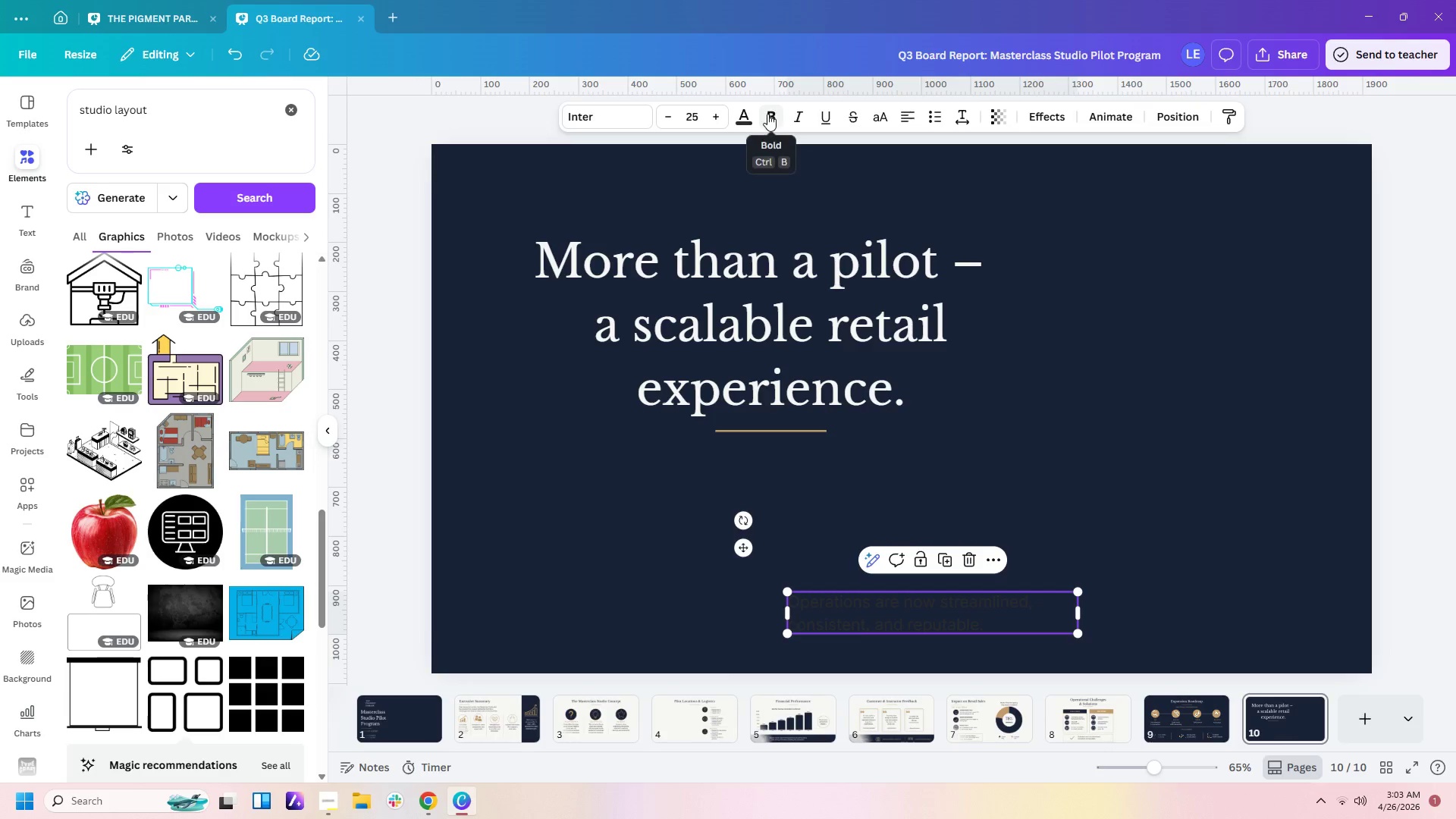 
left_click([741, 115])
 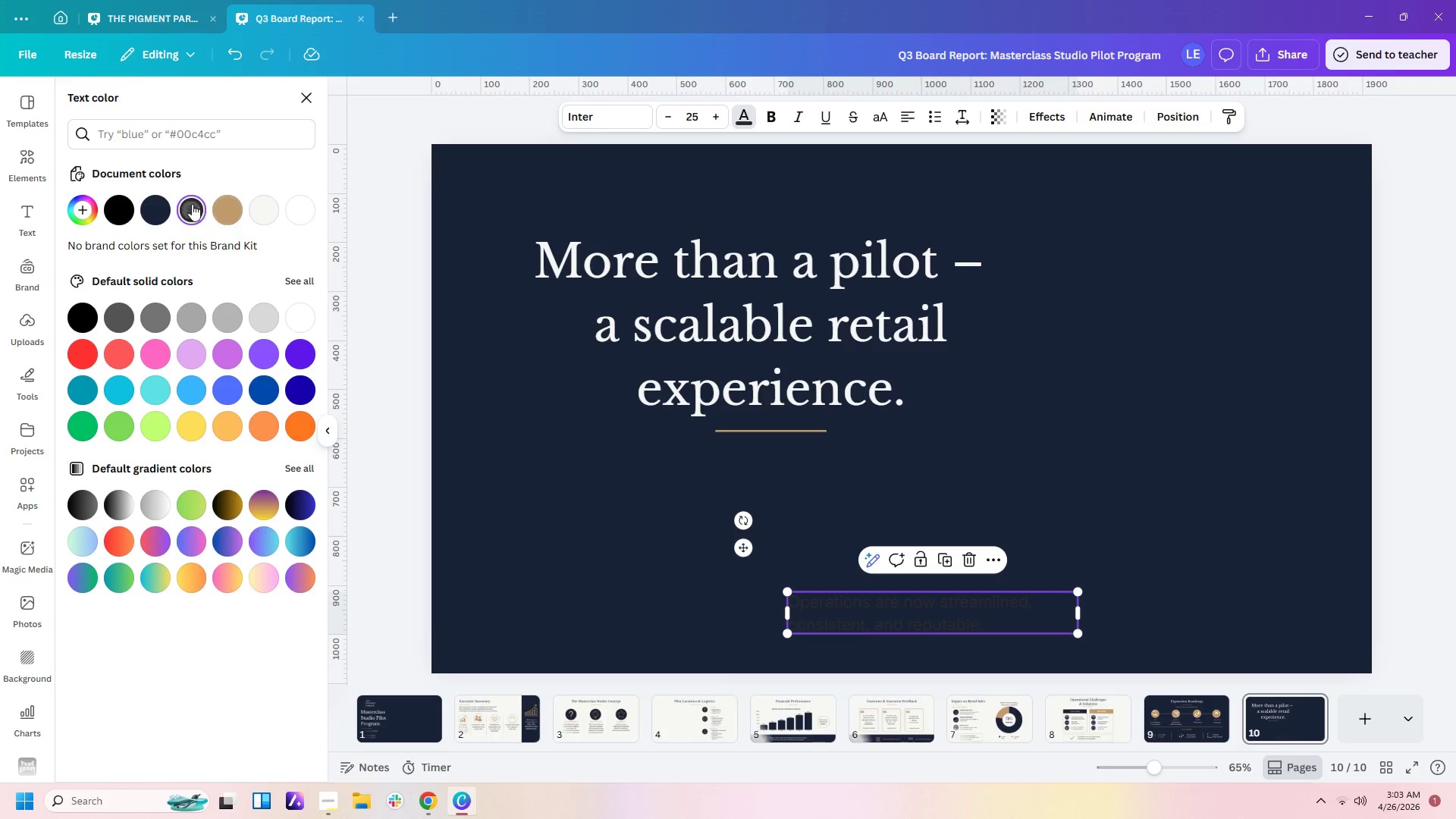 
left_click([219, 201])
 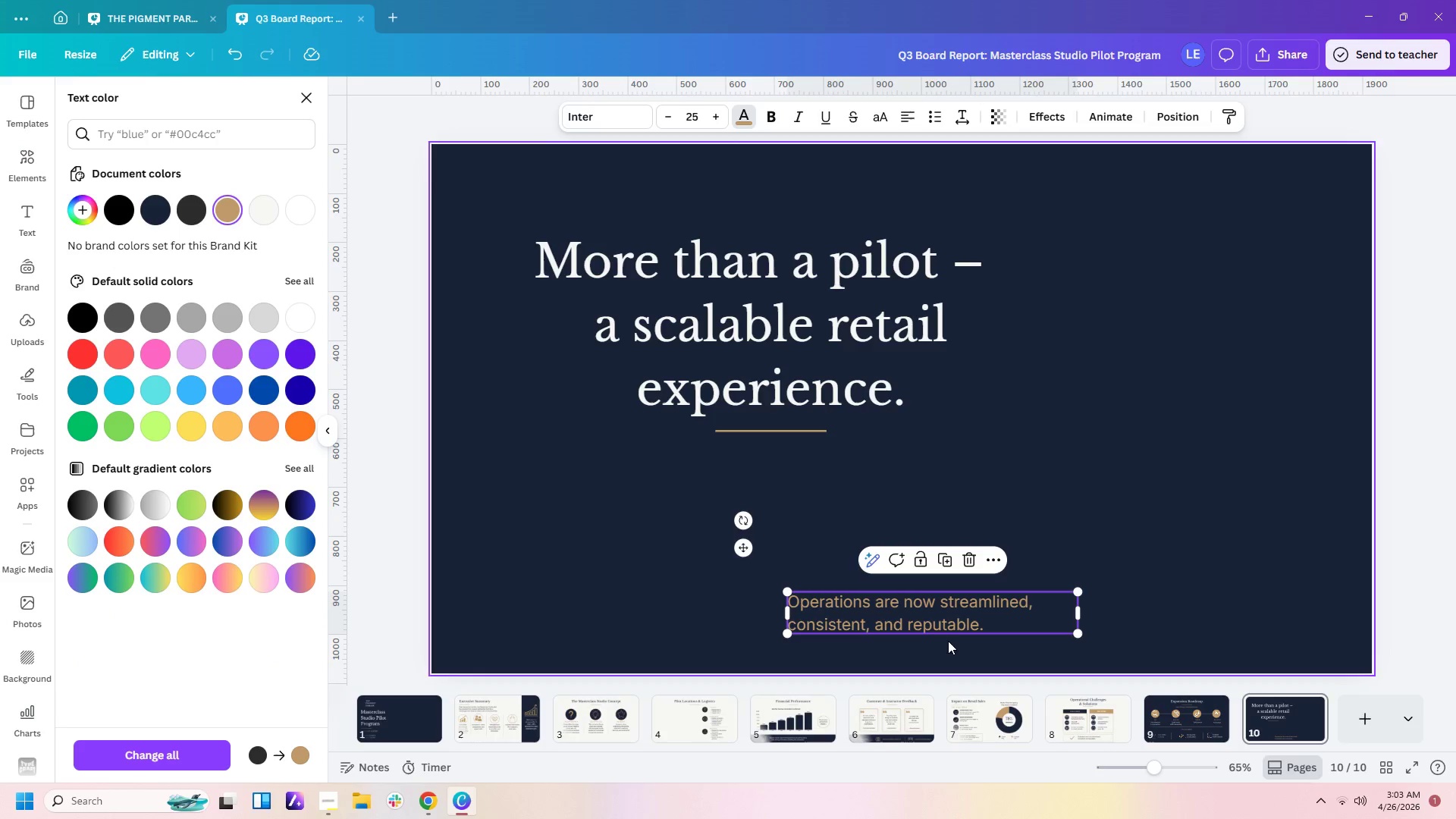 
left_click_drag(start_coordinate=[952, 617], to_coordinate=[778, 471])
 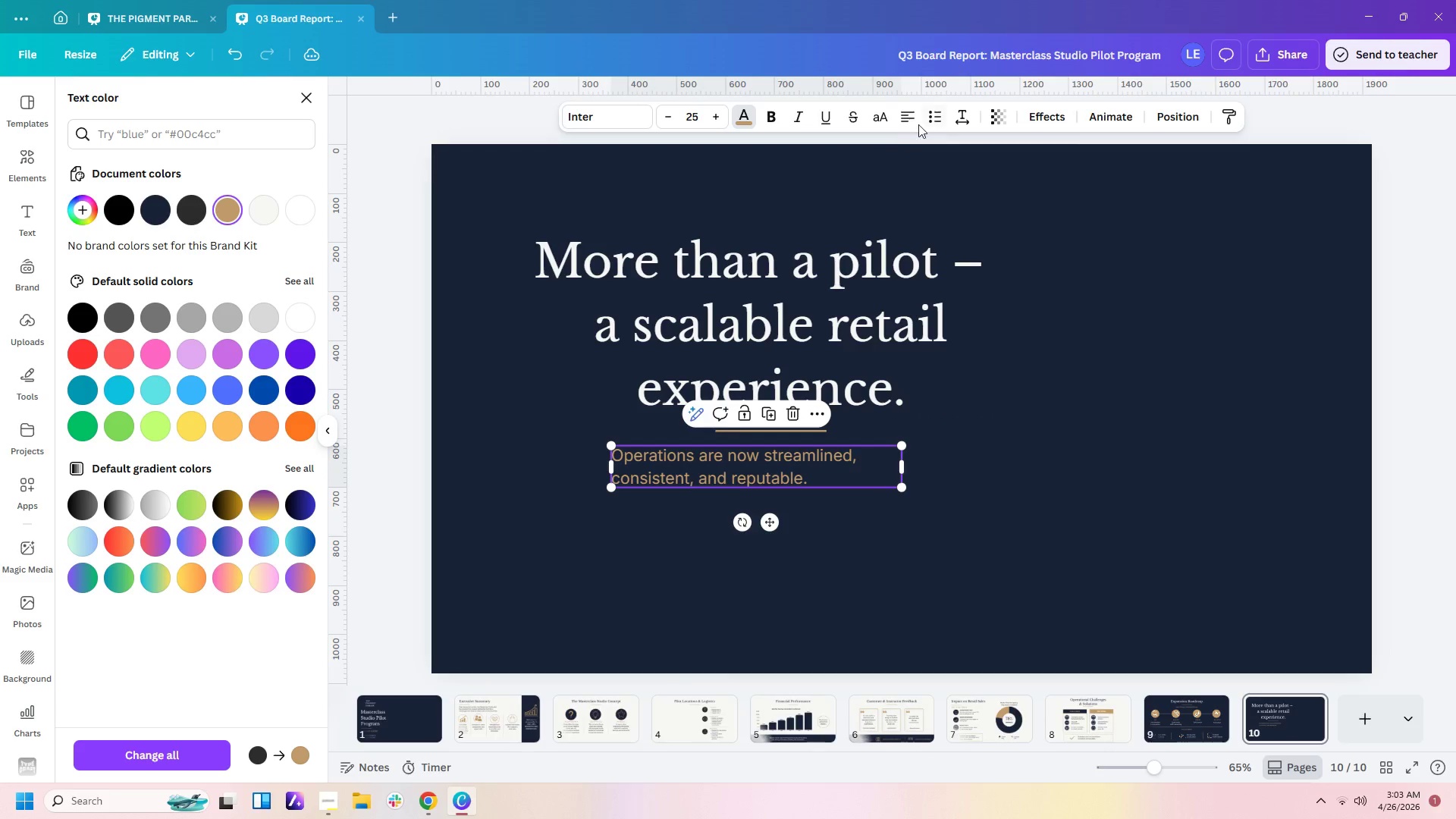 
left_click([908, 119])
 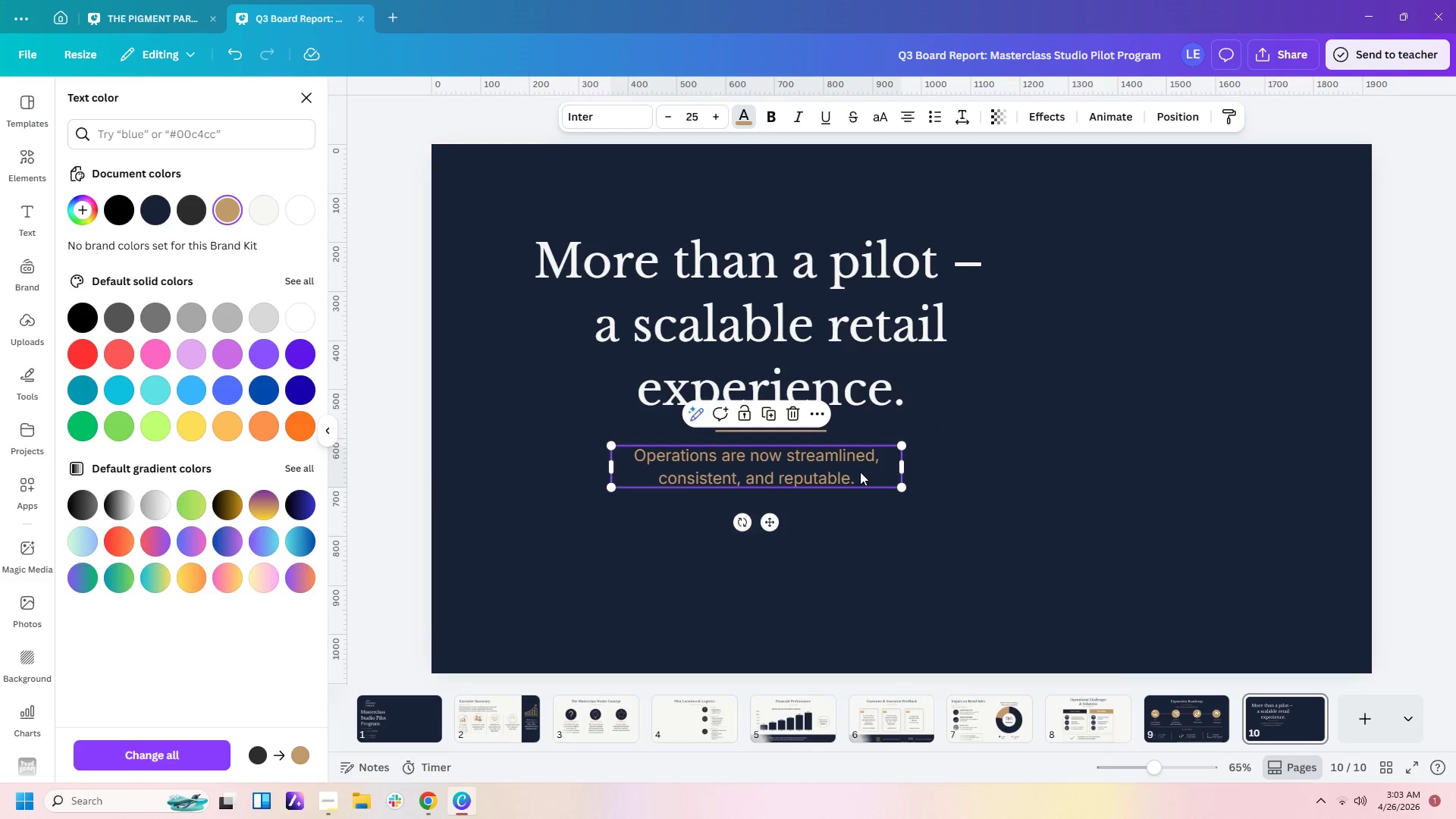 
double_click([859, 470])
 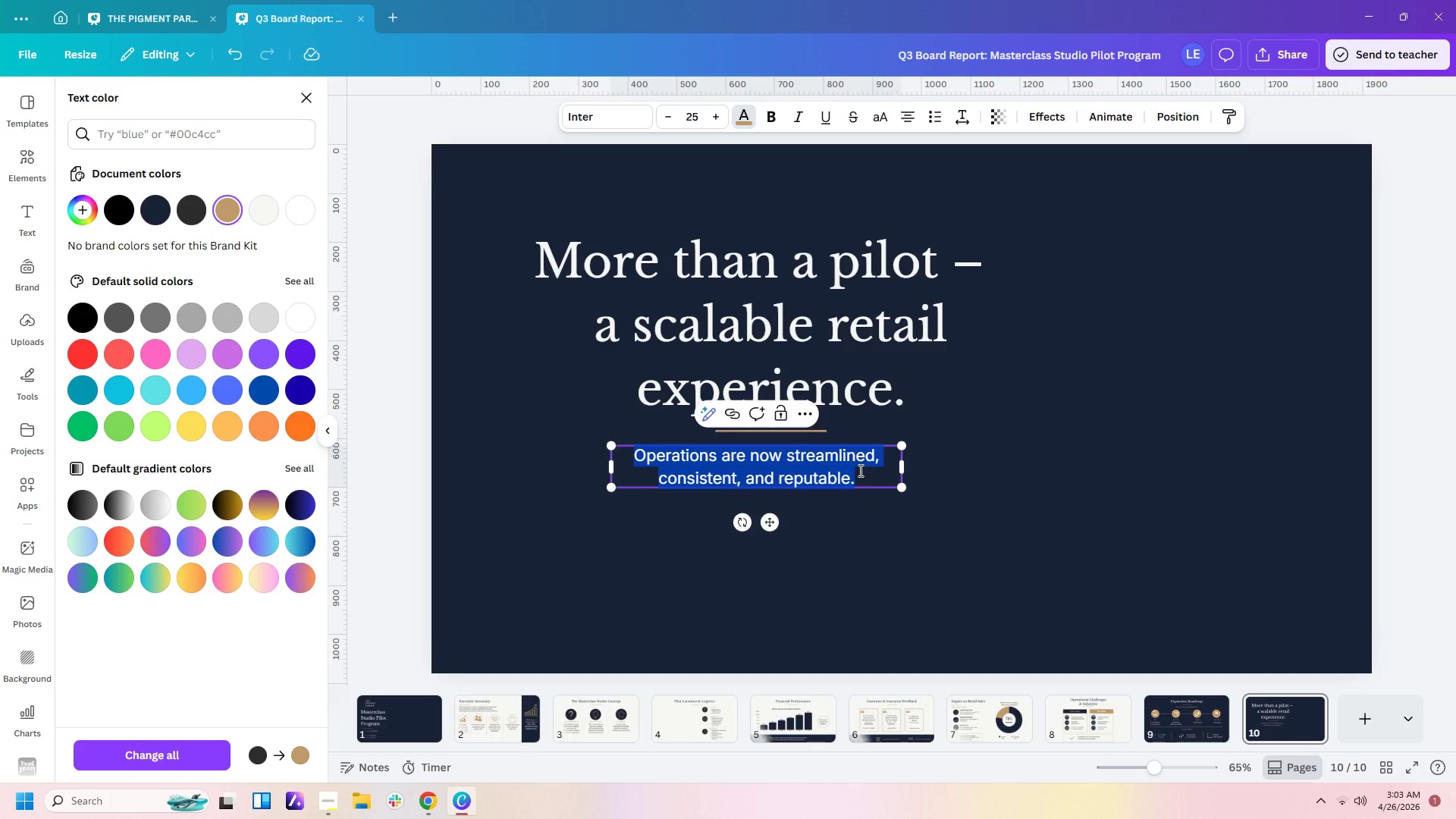 
type(Driving revenue )
key(Backspace)
type(, community, and brand depth.)
 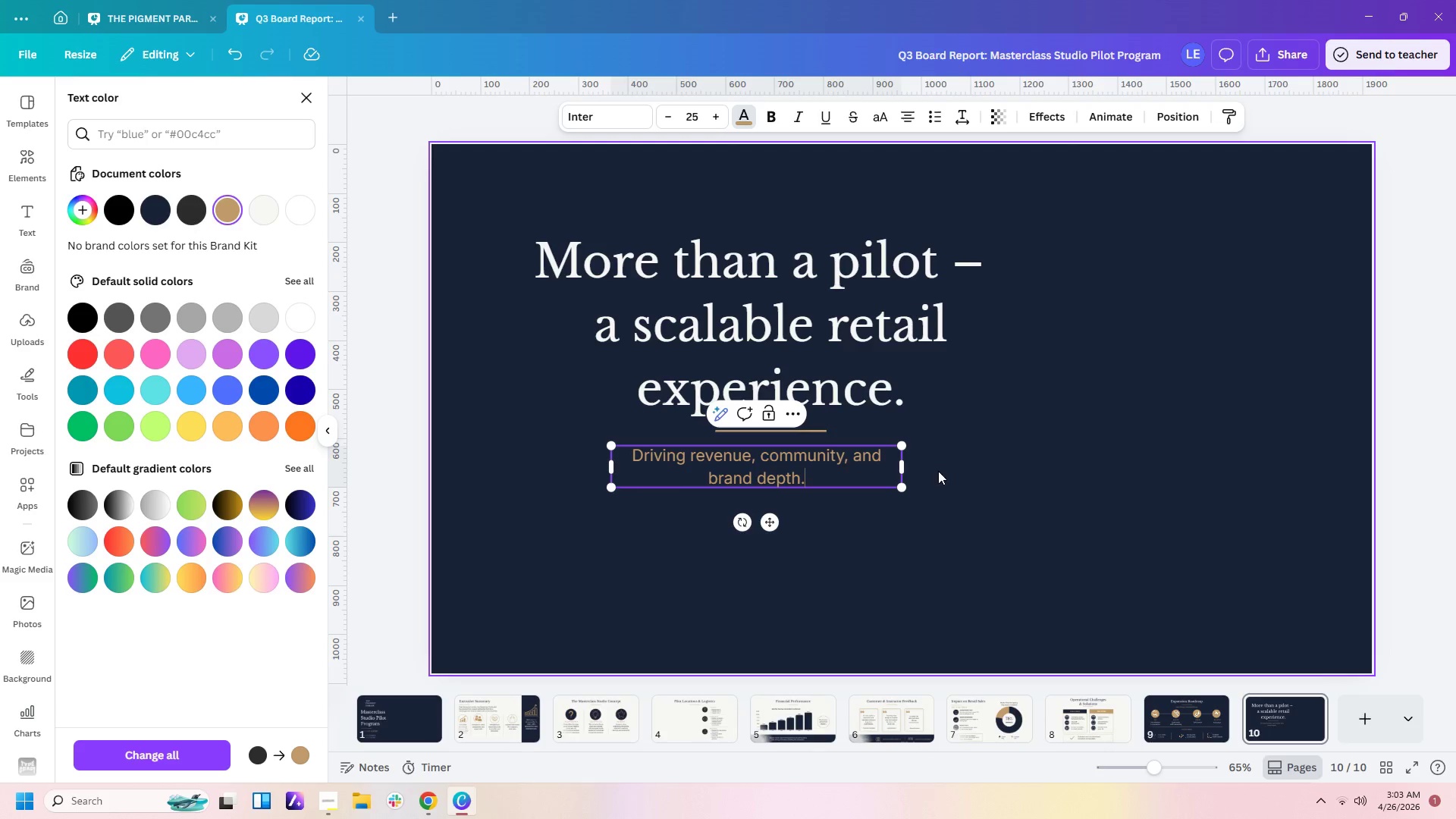 
left_click_drag(start_coordinate=[908, 468], to_coordinate=[859, 469])
 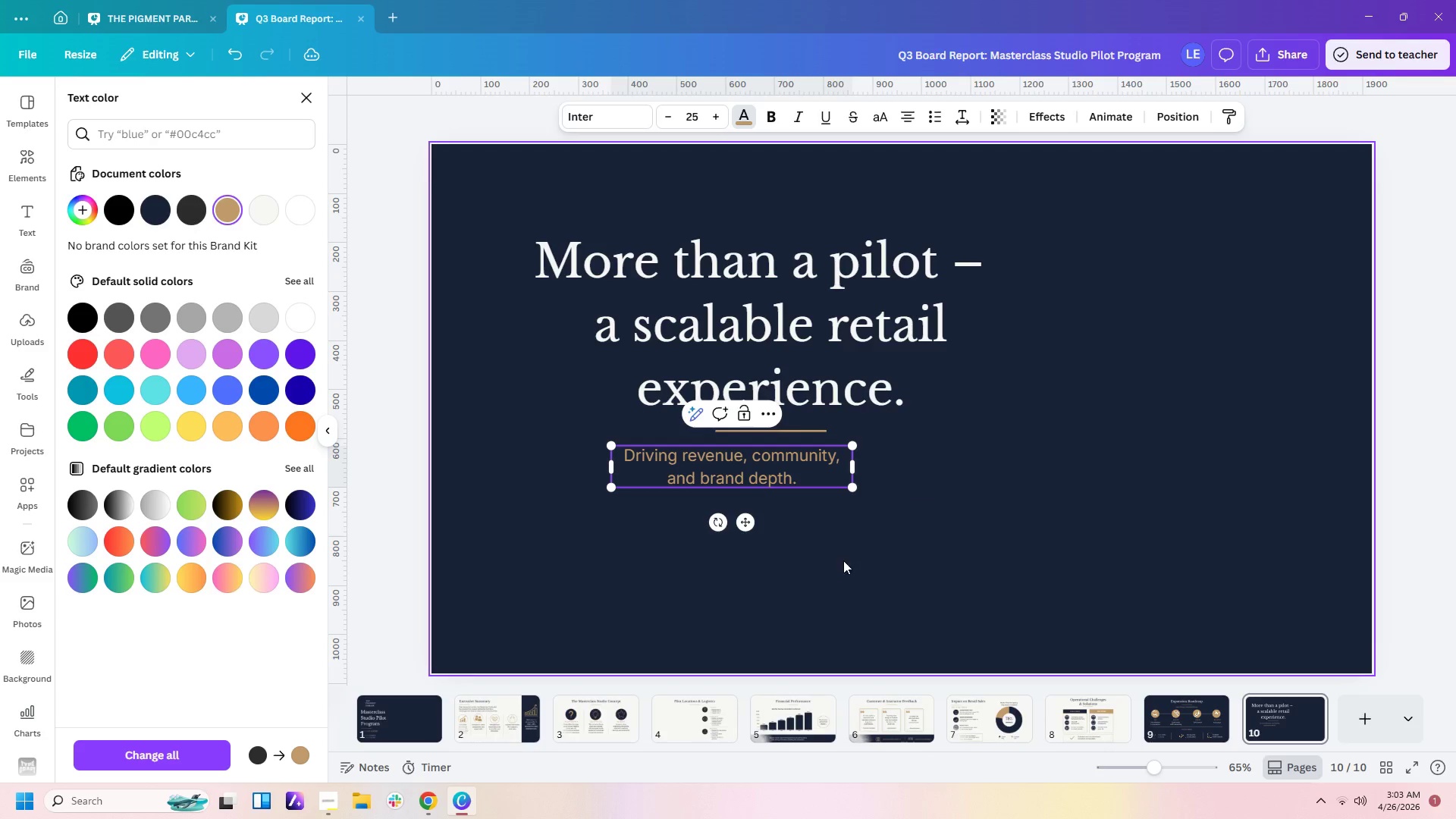 
left_click([843, 560])
 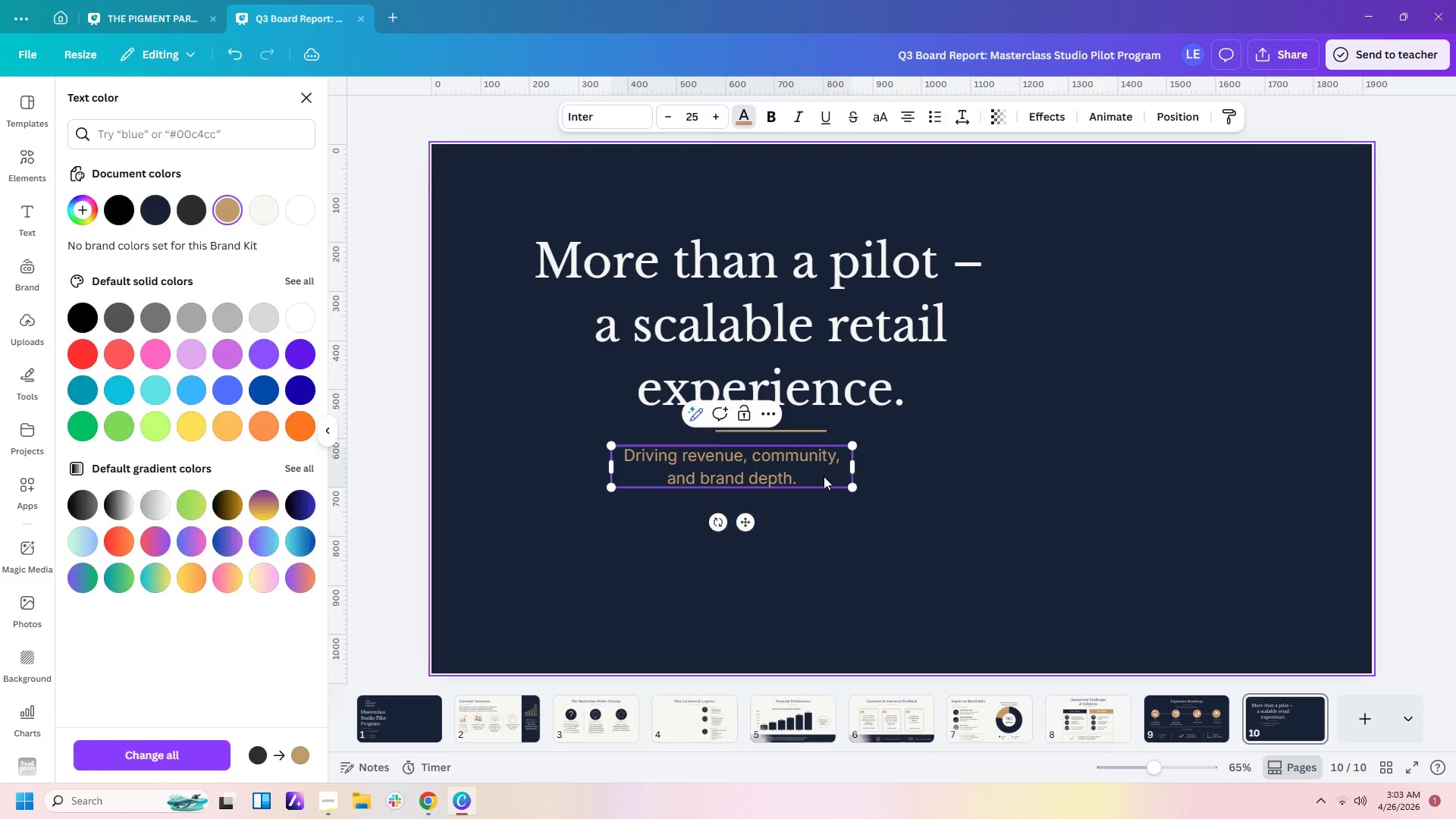 
left_click_drag(start_coordinate=[824, 476], to_coordinate=[863, 472])
 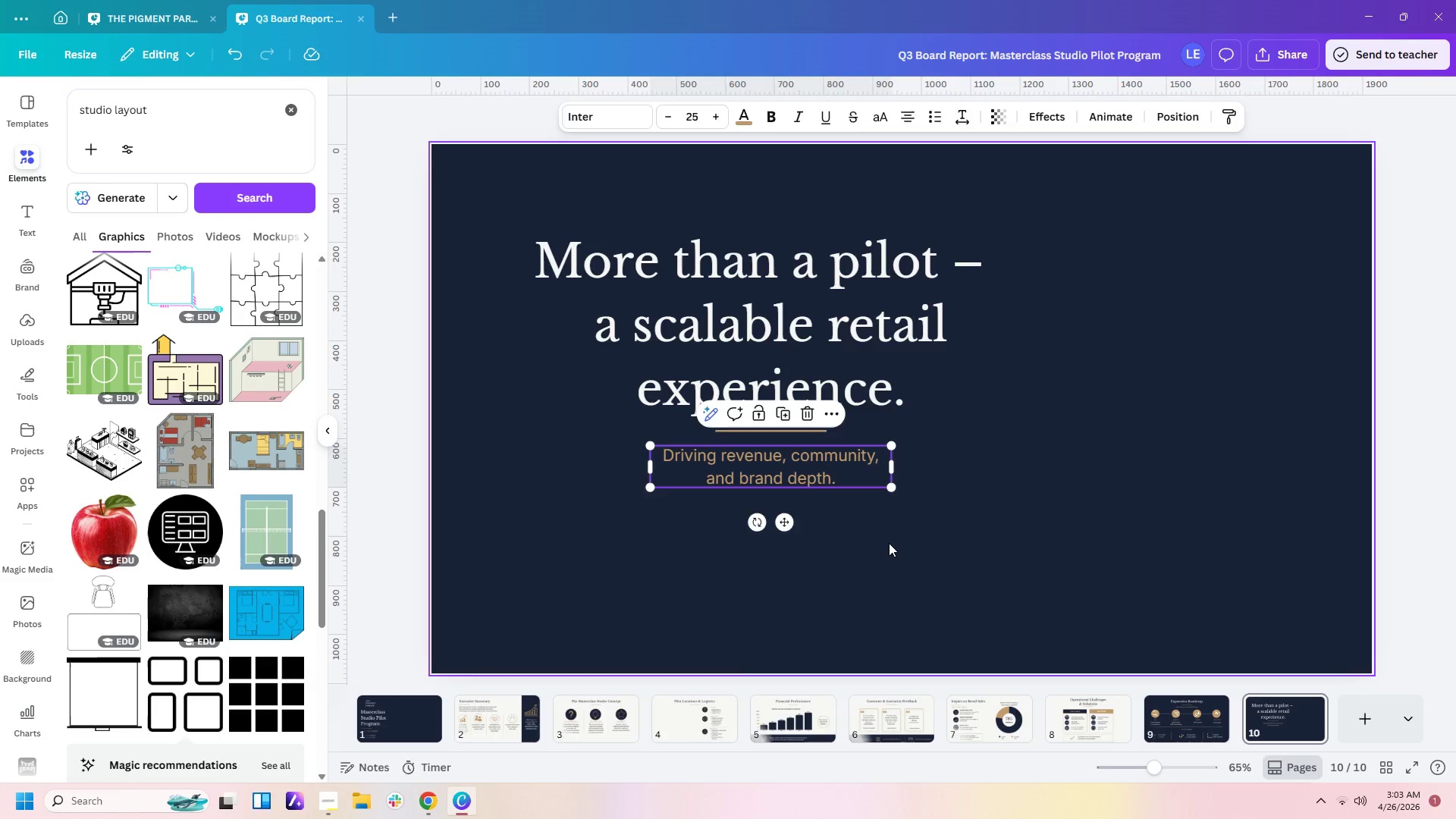 
left_click([889, 543])
 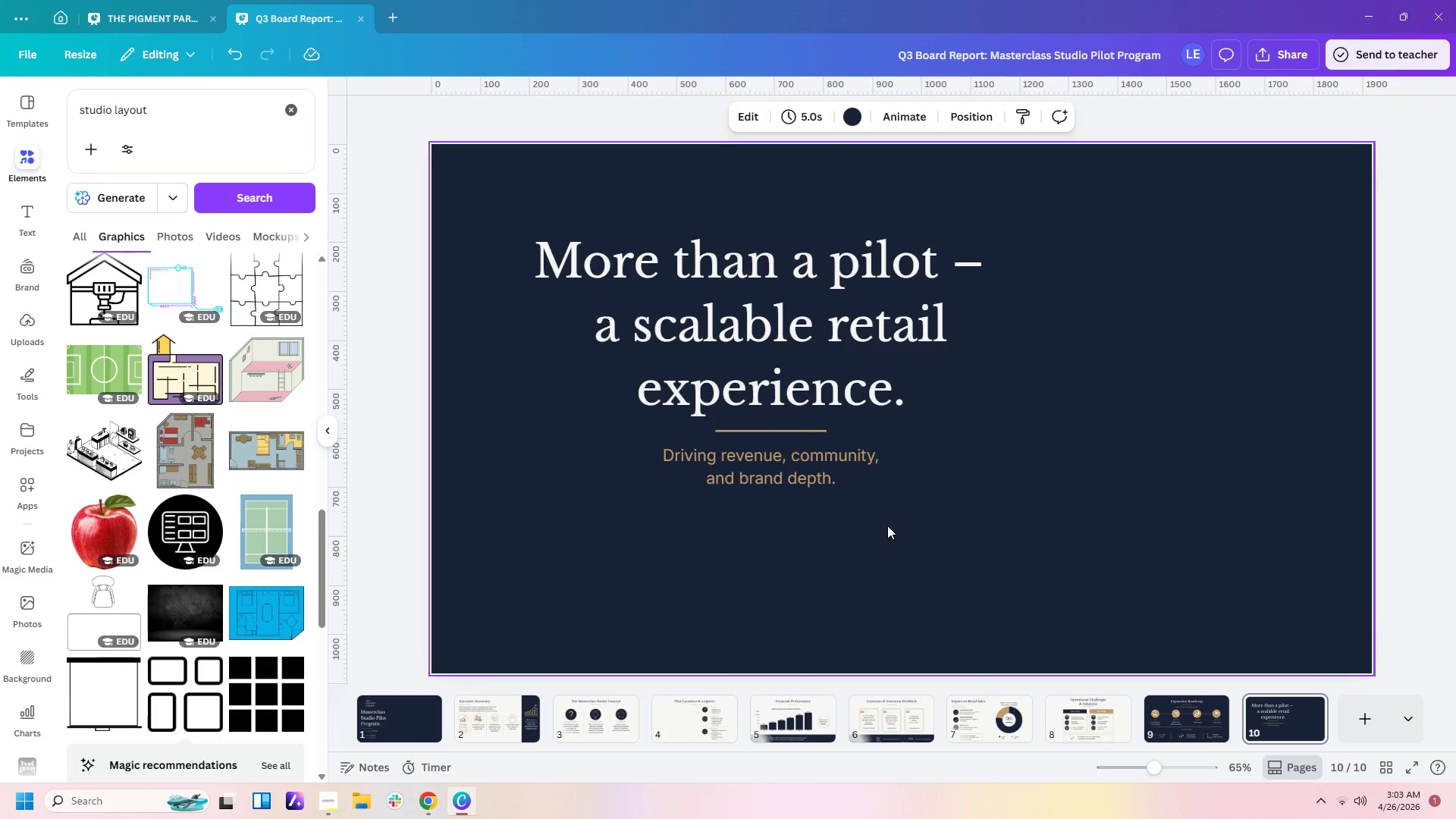 
left_click([846, 472])
 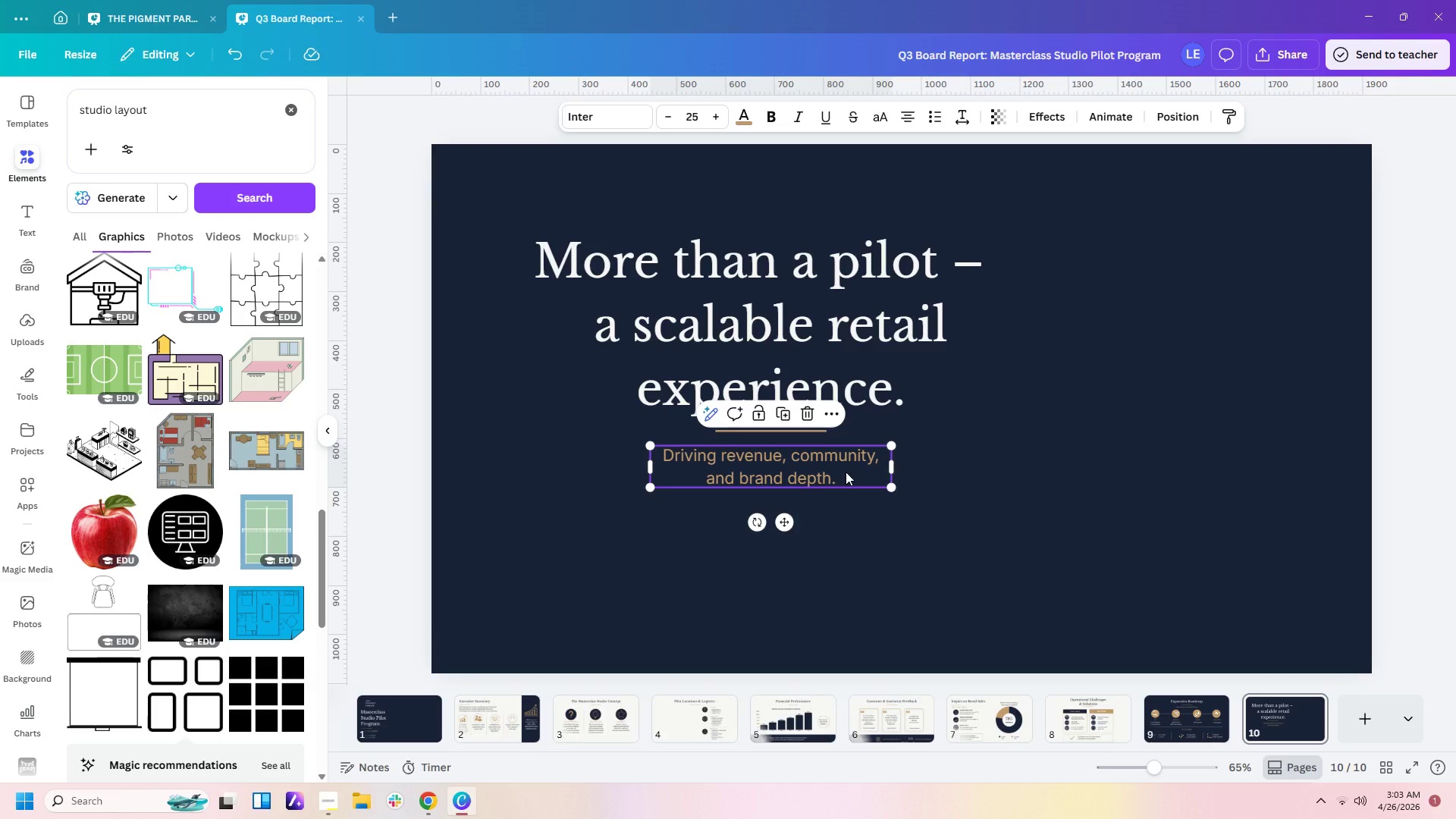 
key(Control+C)
 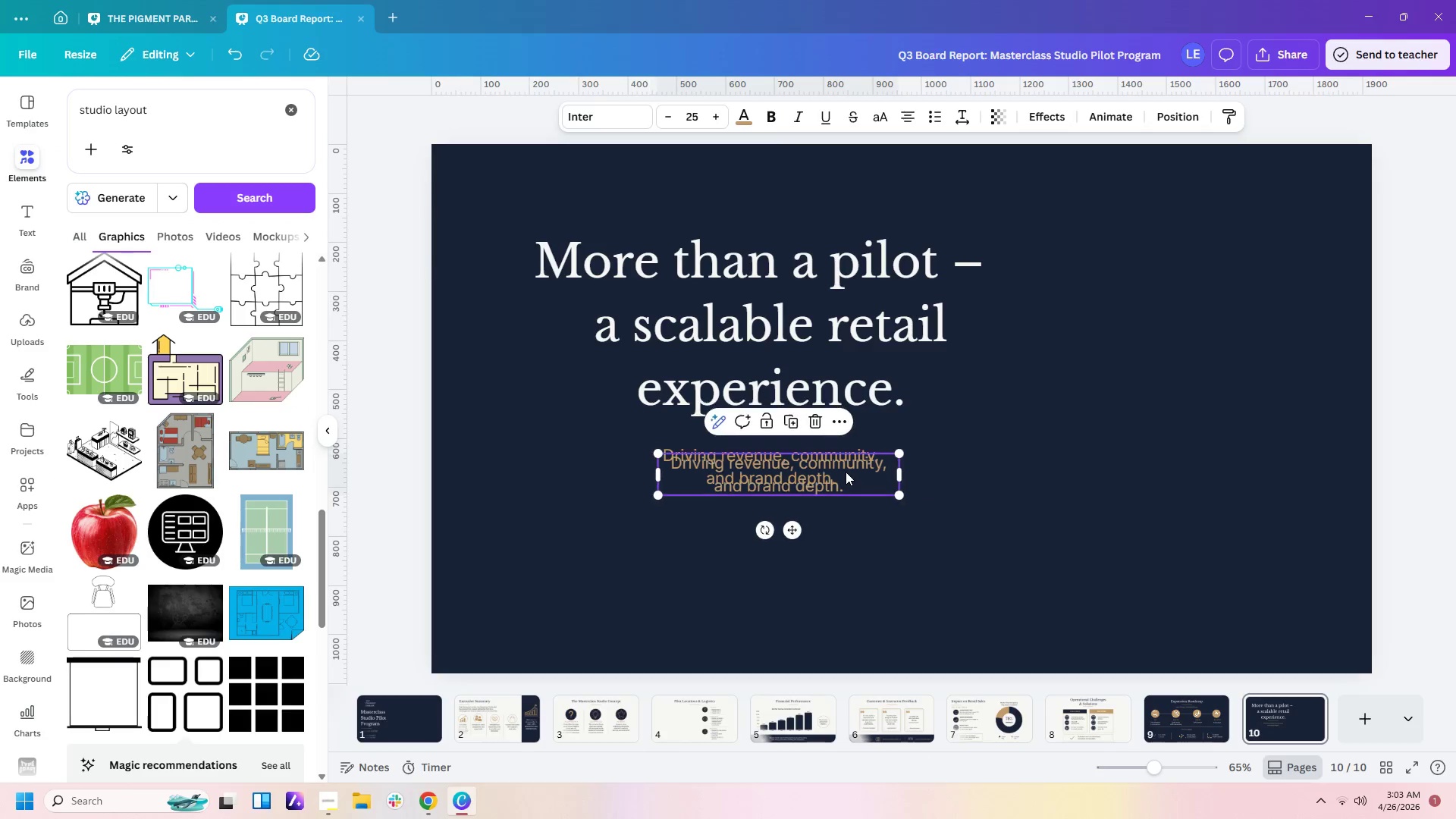 
key(Control+V)
 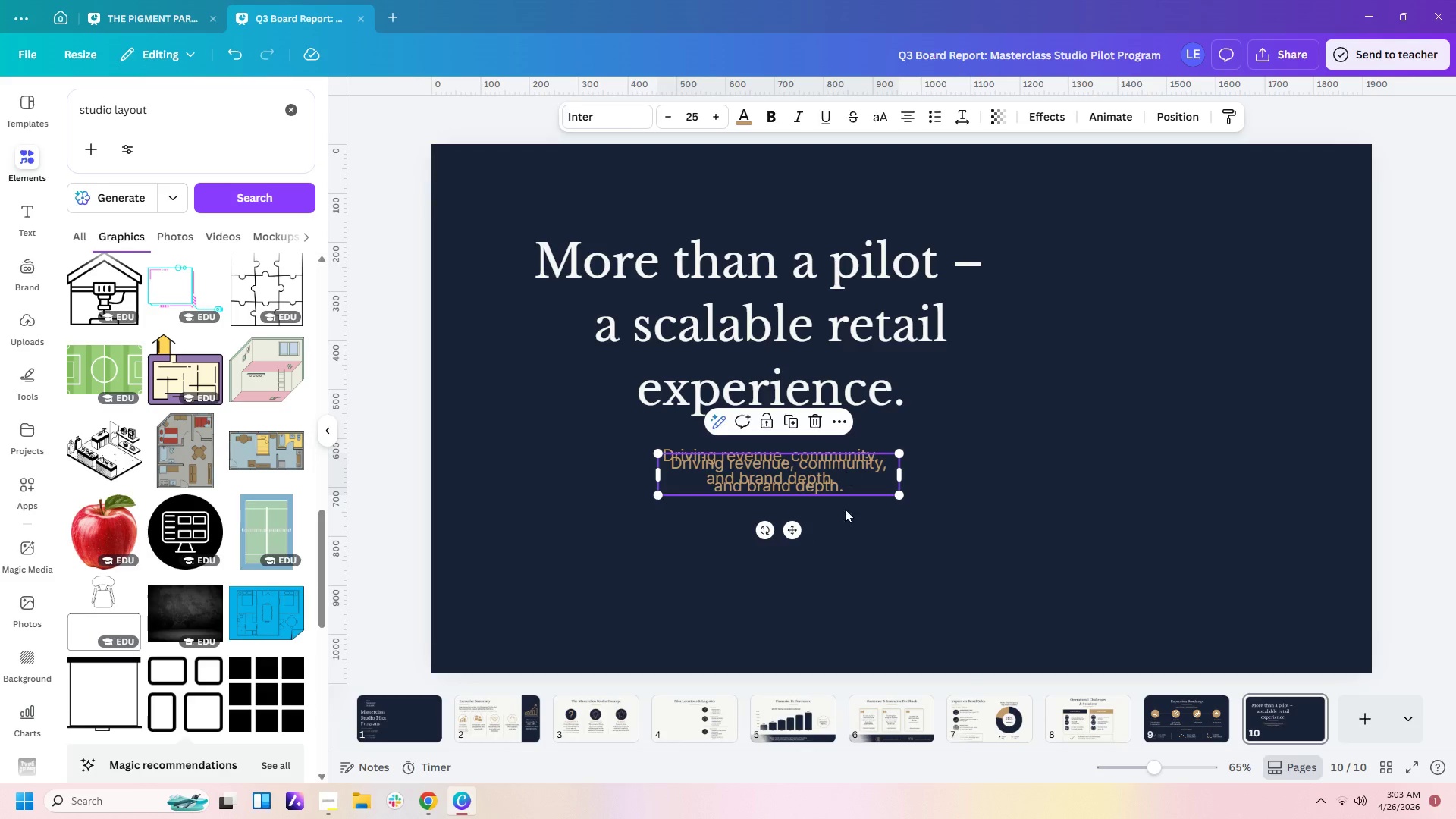 
left_click_drag(start_coordinate=[846, 472], to_coordinate=[843, 585])
 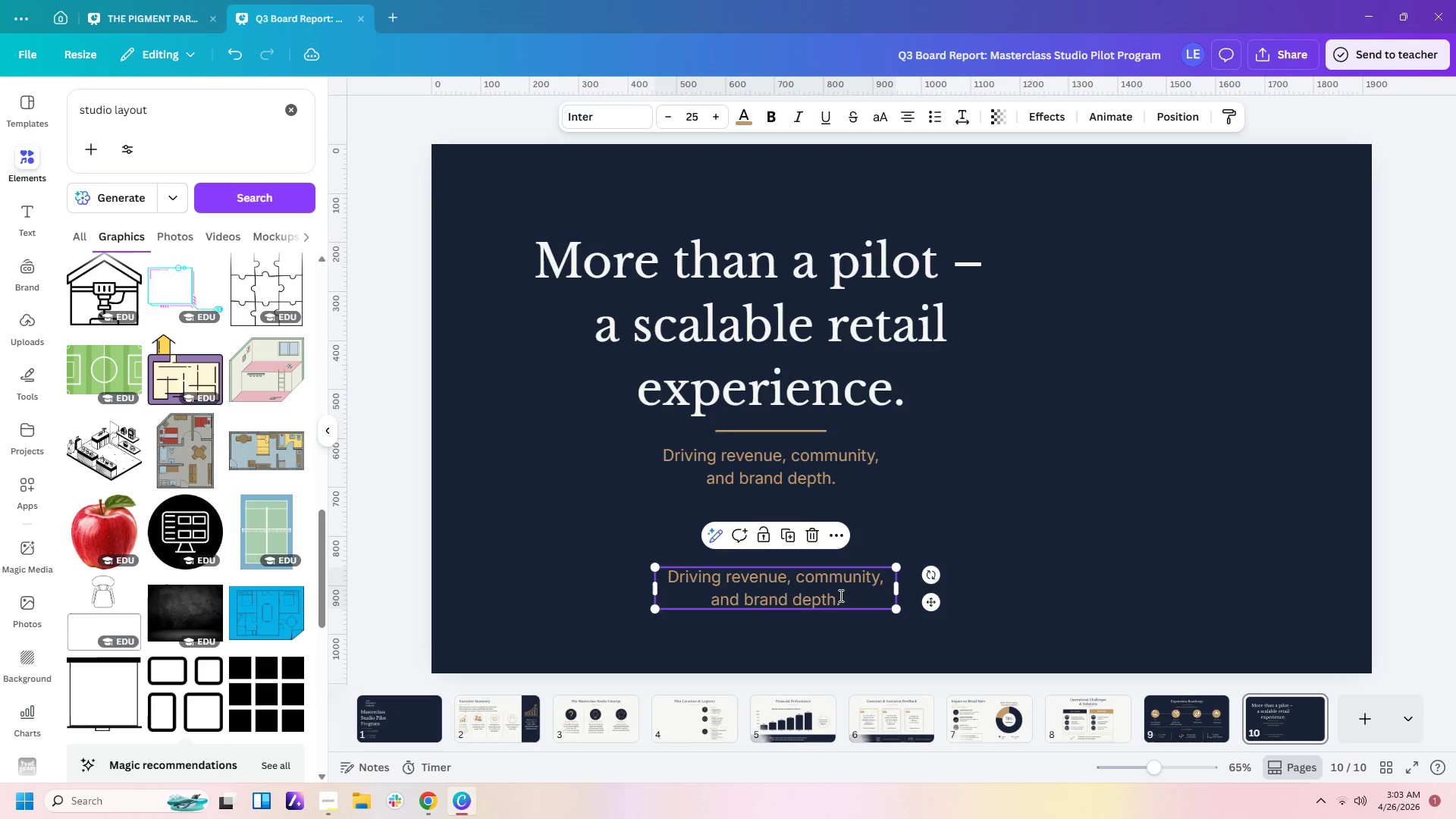 
double_click([839, 595])
 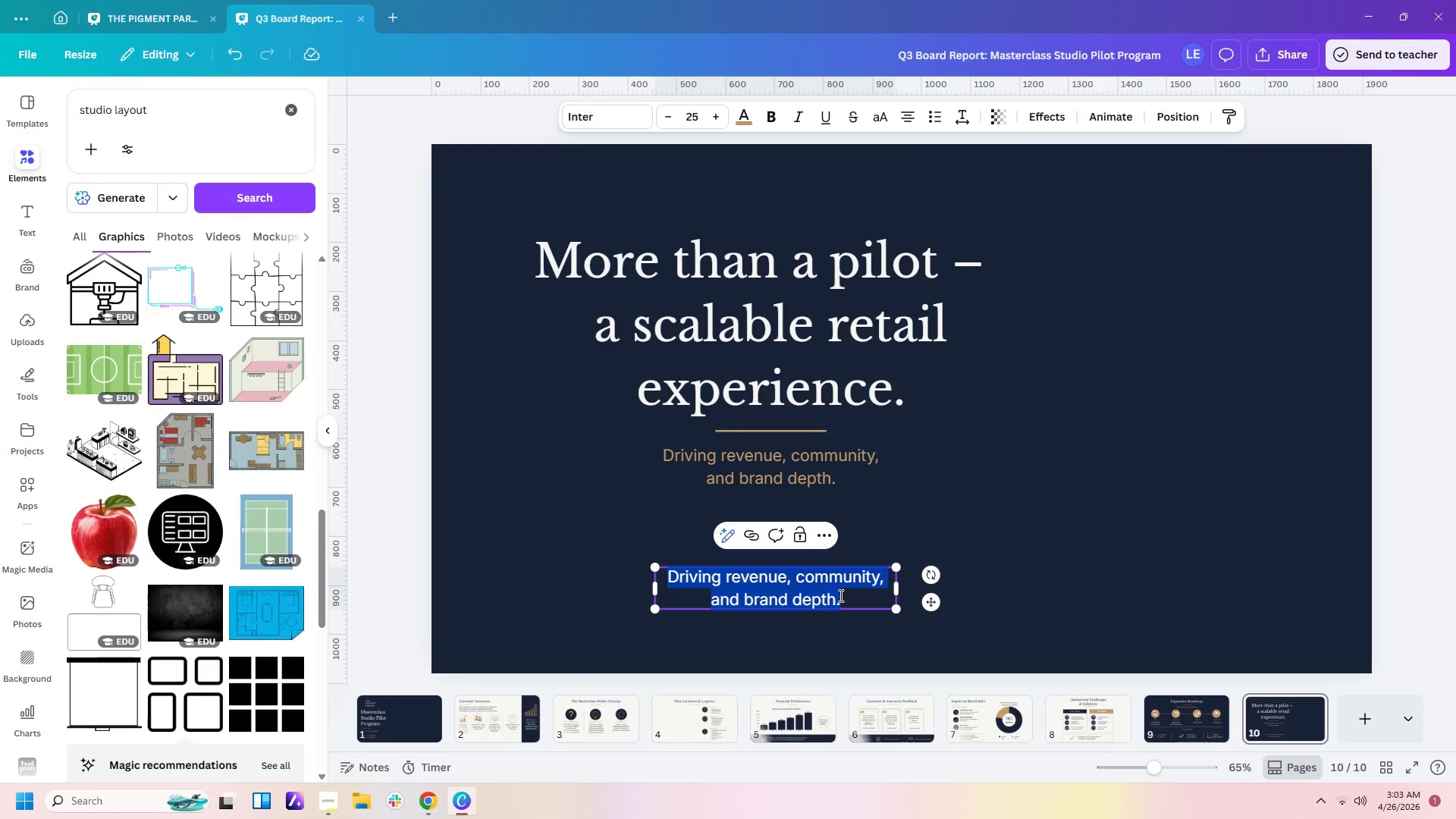 
type(THE)
 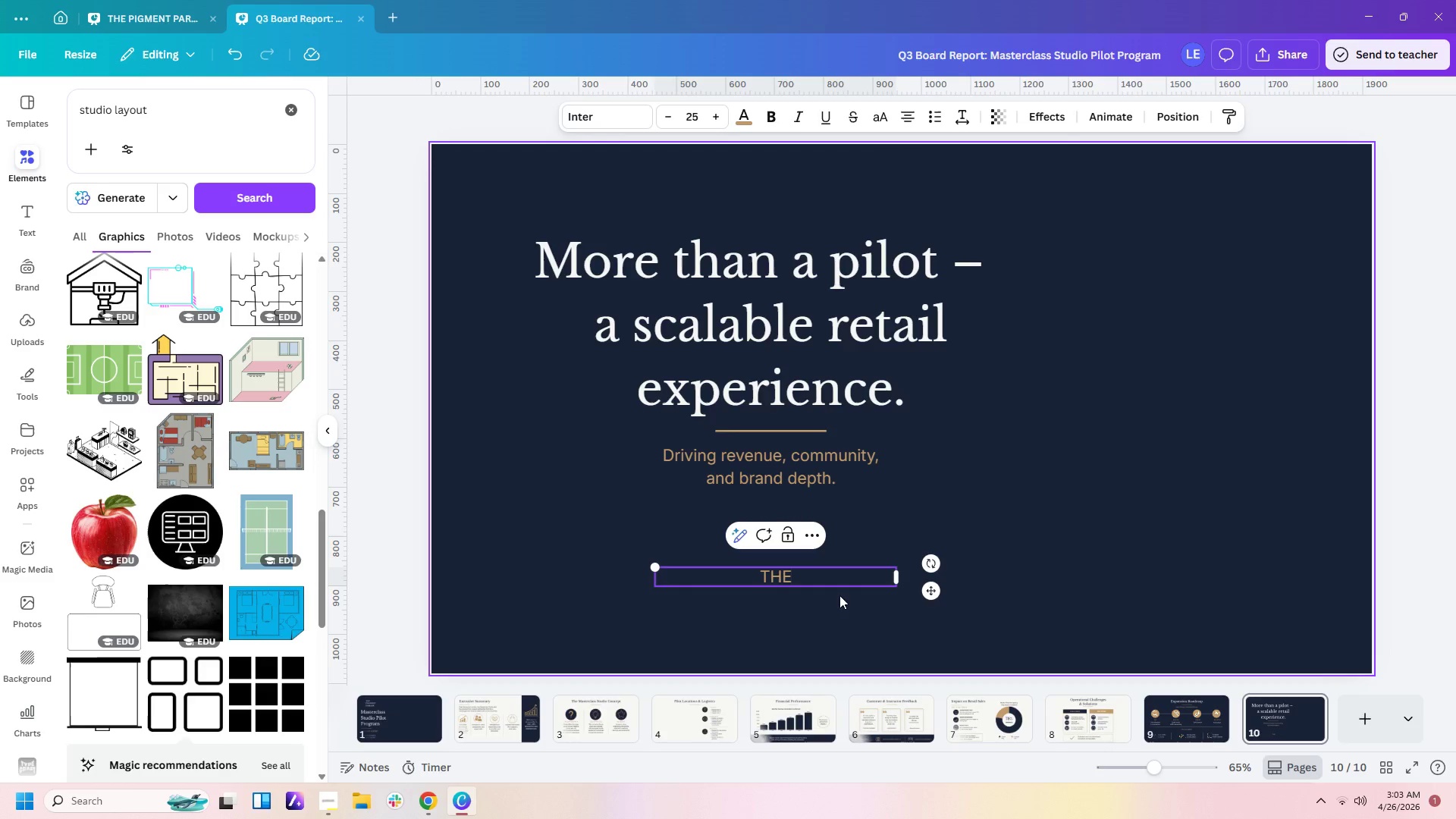 
key(Enter)
 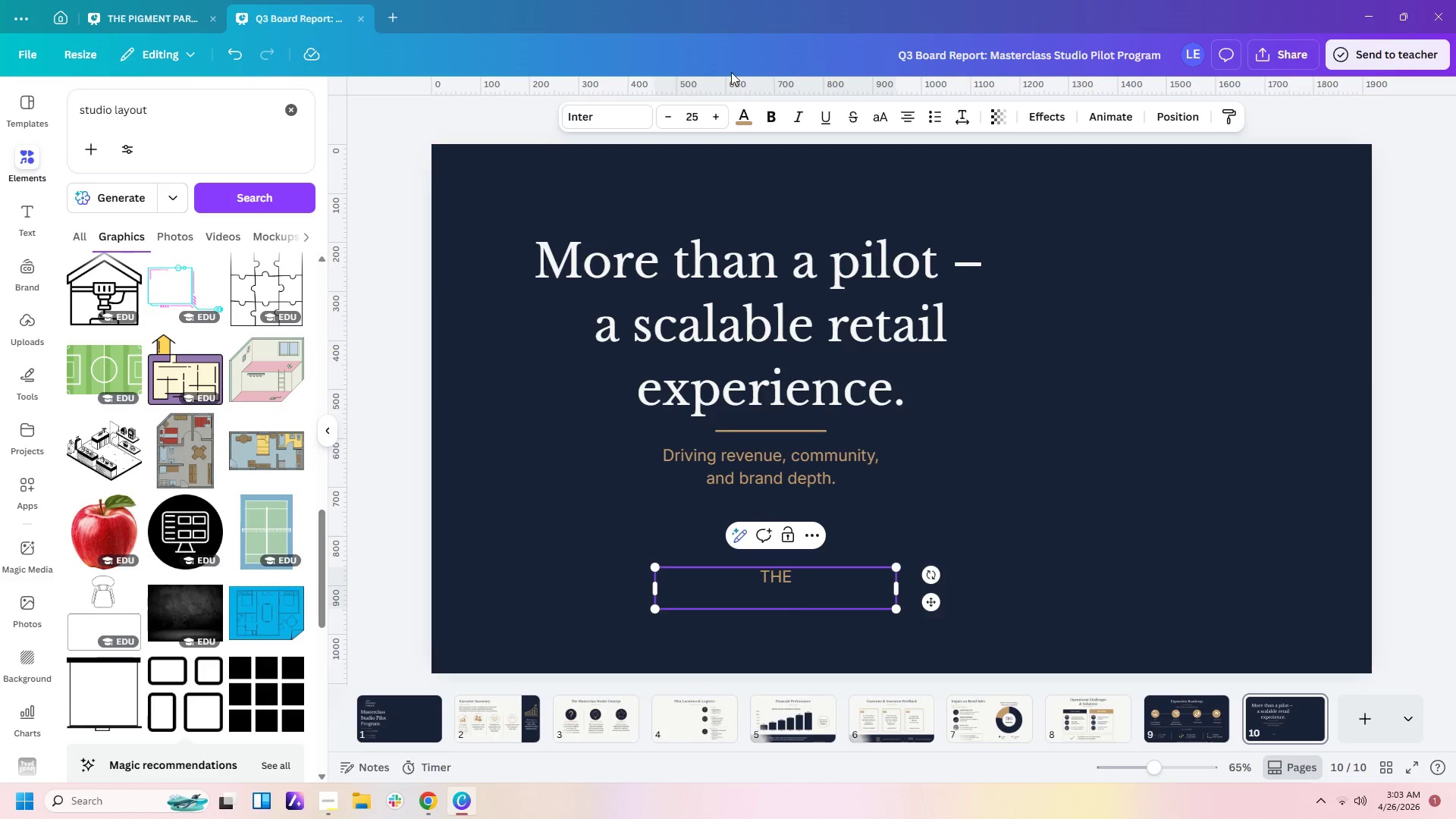 
double_click([720, 114])
 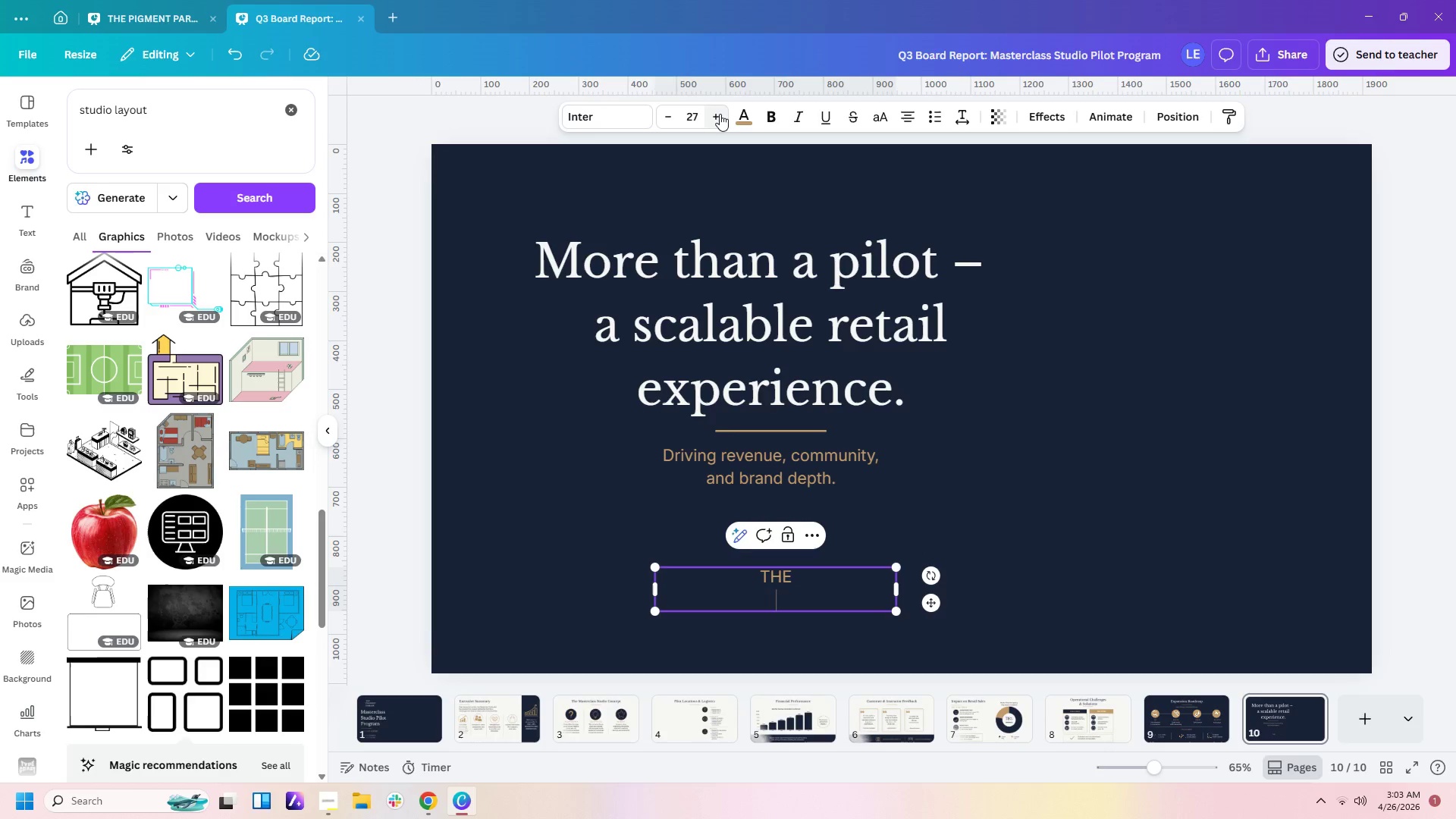 
triple_click([720, 114])
 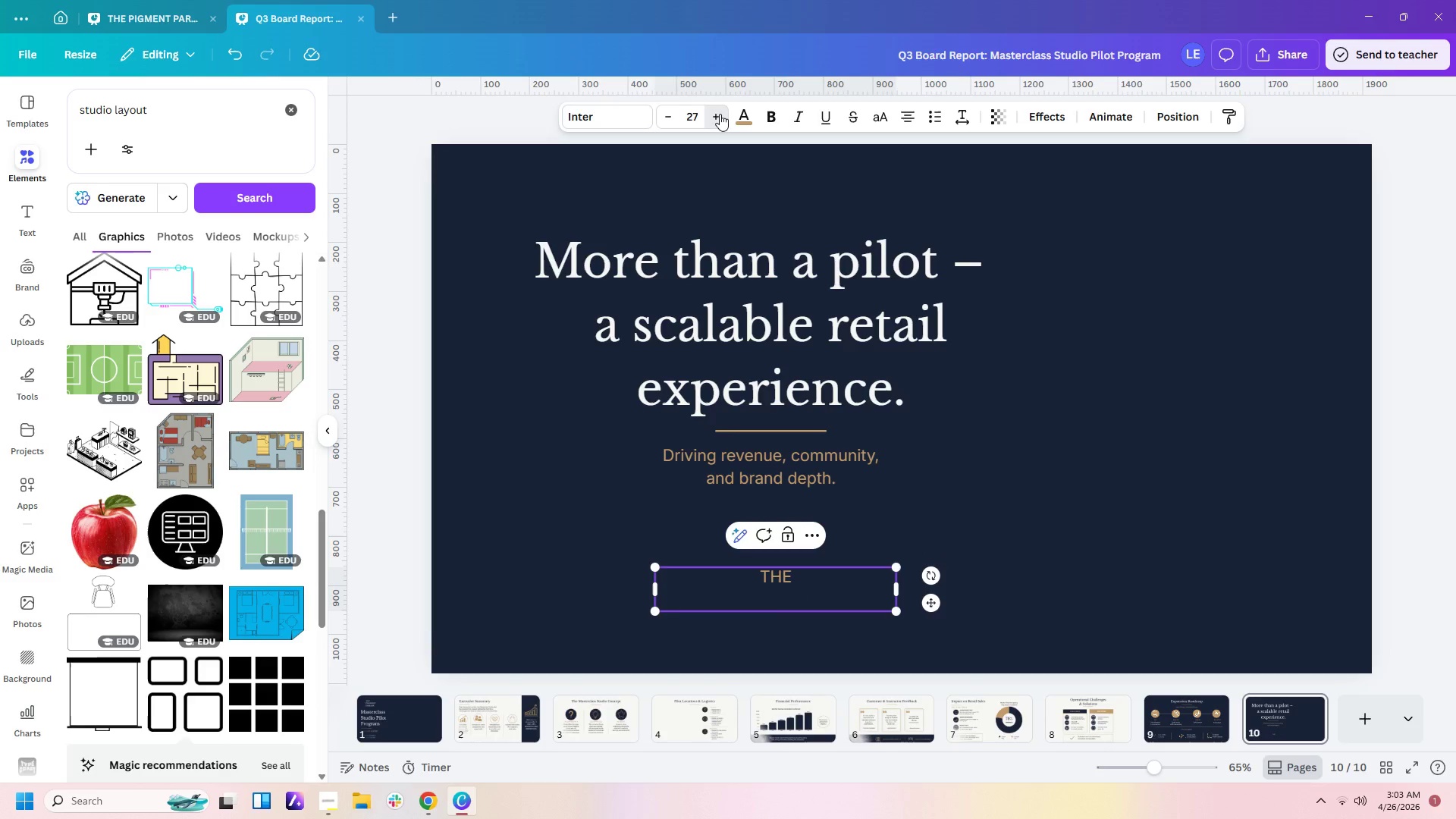 
triple_click([720, 114])
 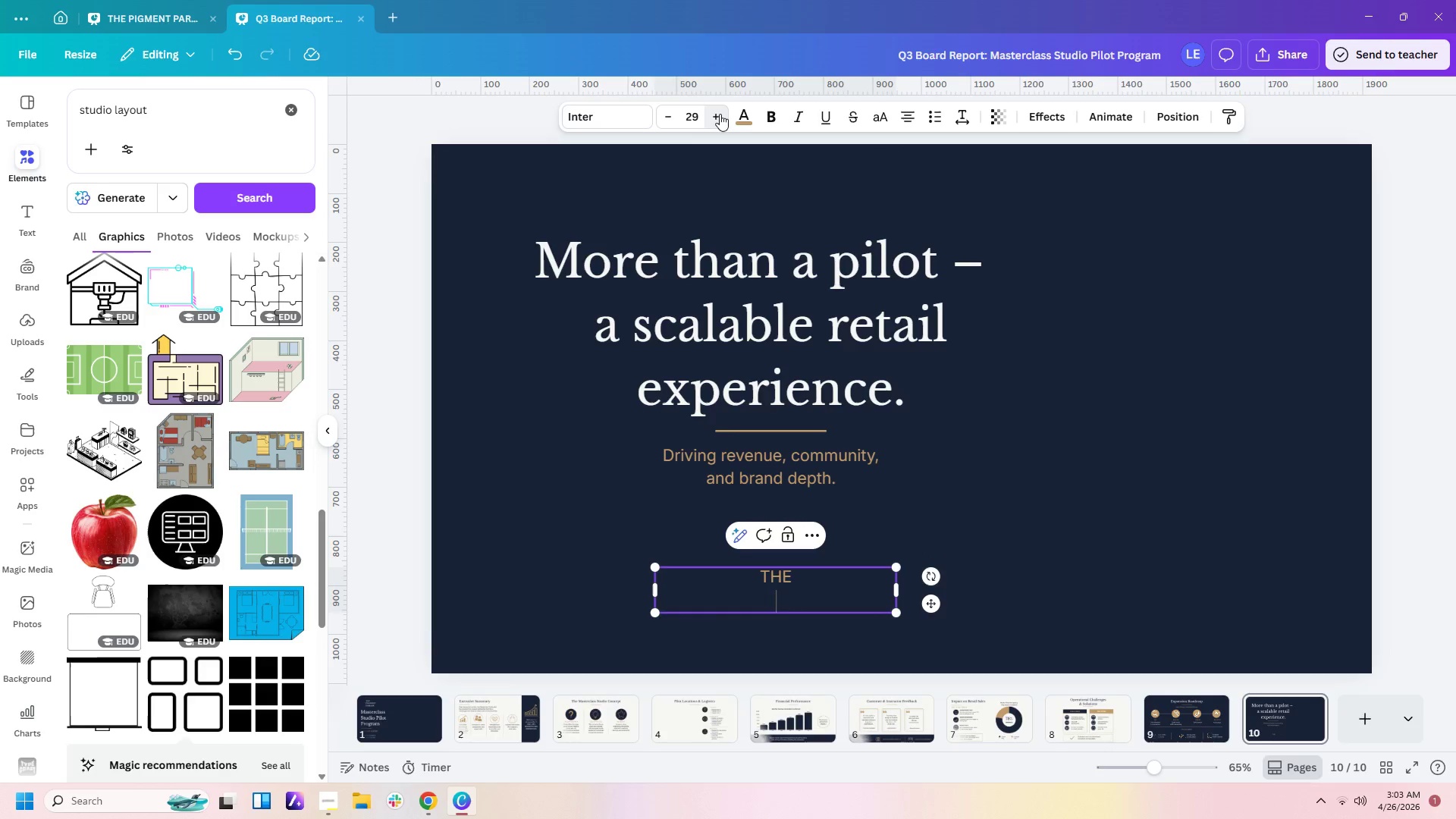 
triple_click([720, 114])
 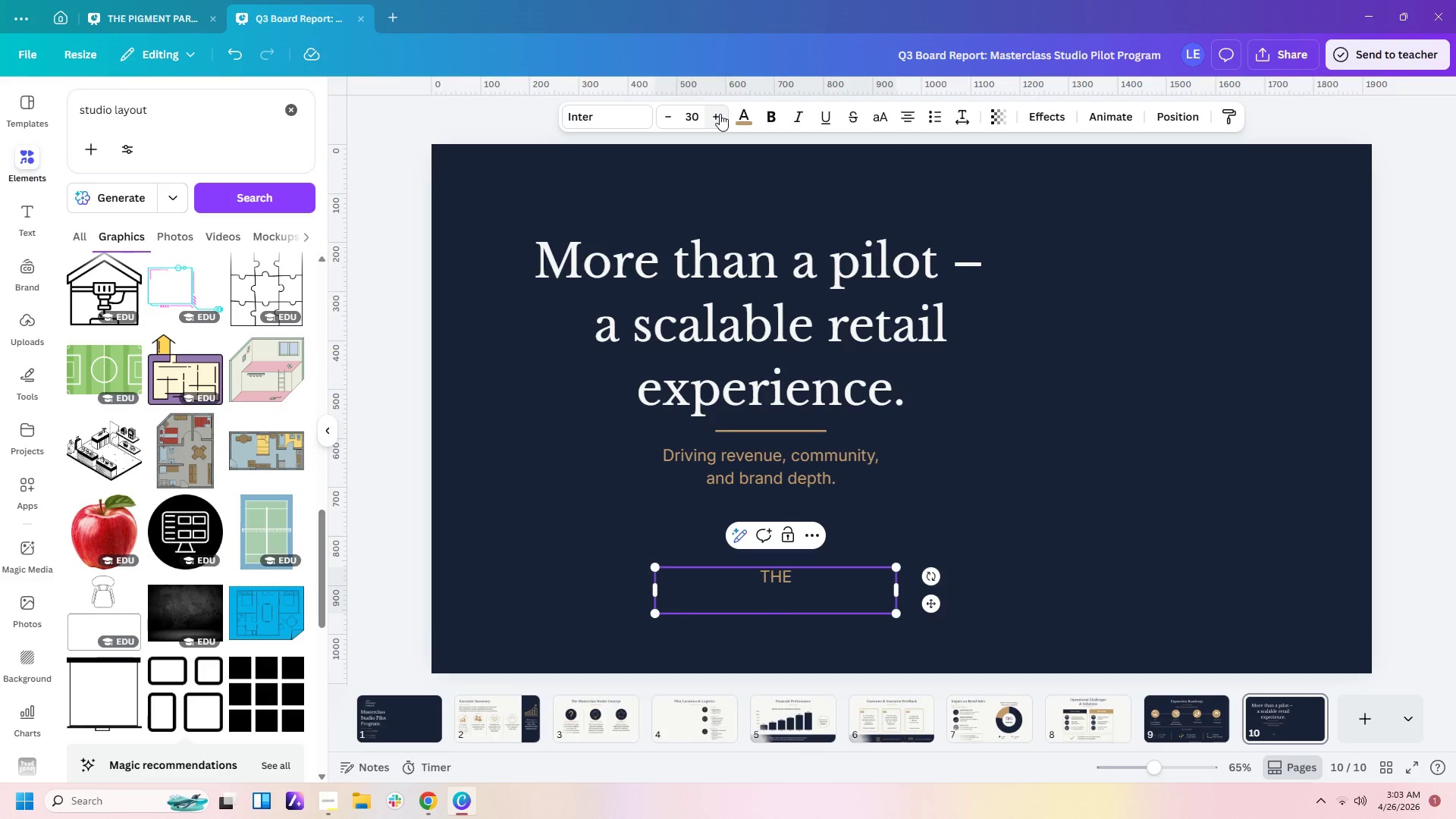 
type(PIGMENT PARLOE)
key(Backspace)
type(R)
 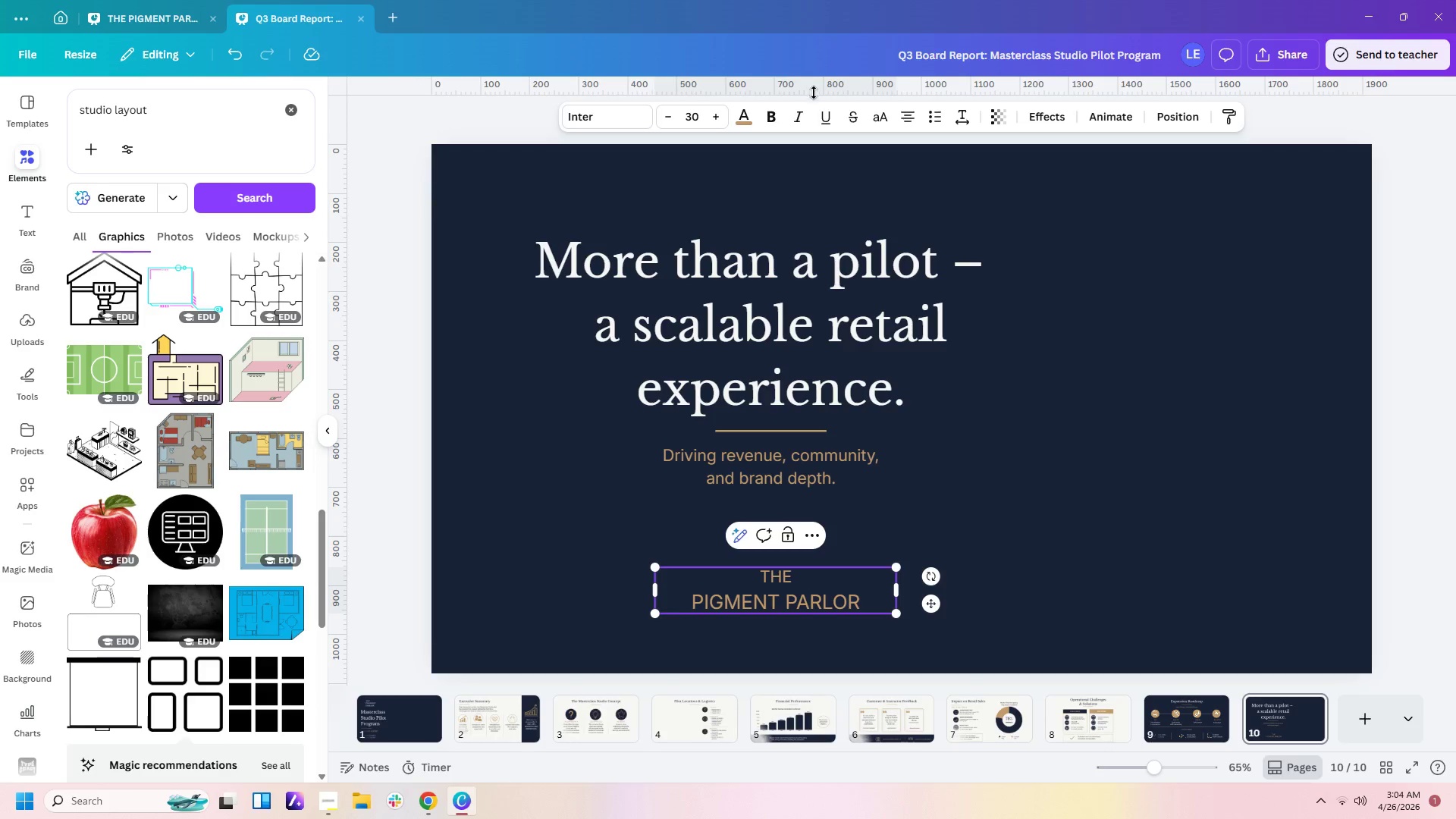 
left_click([1005, 417])
 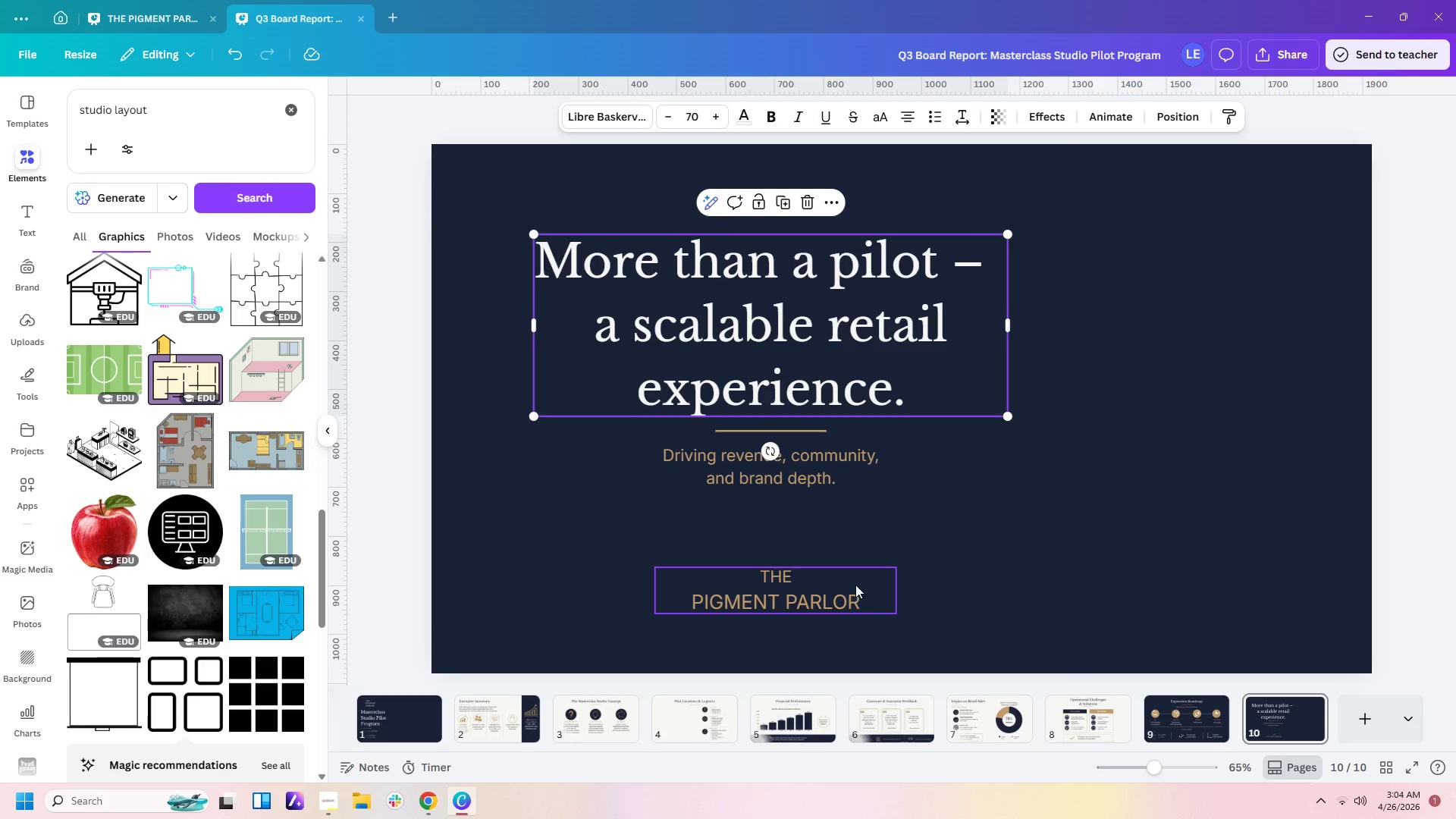 
left_click([845, 588])
 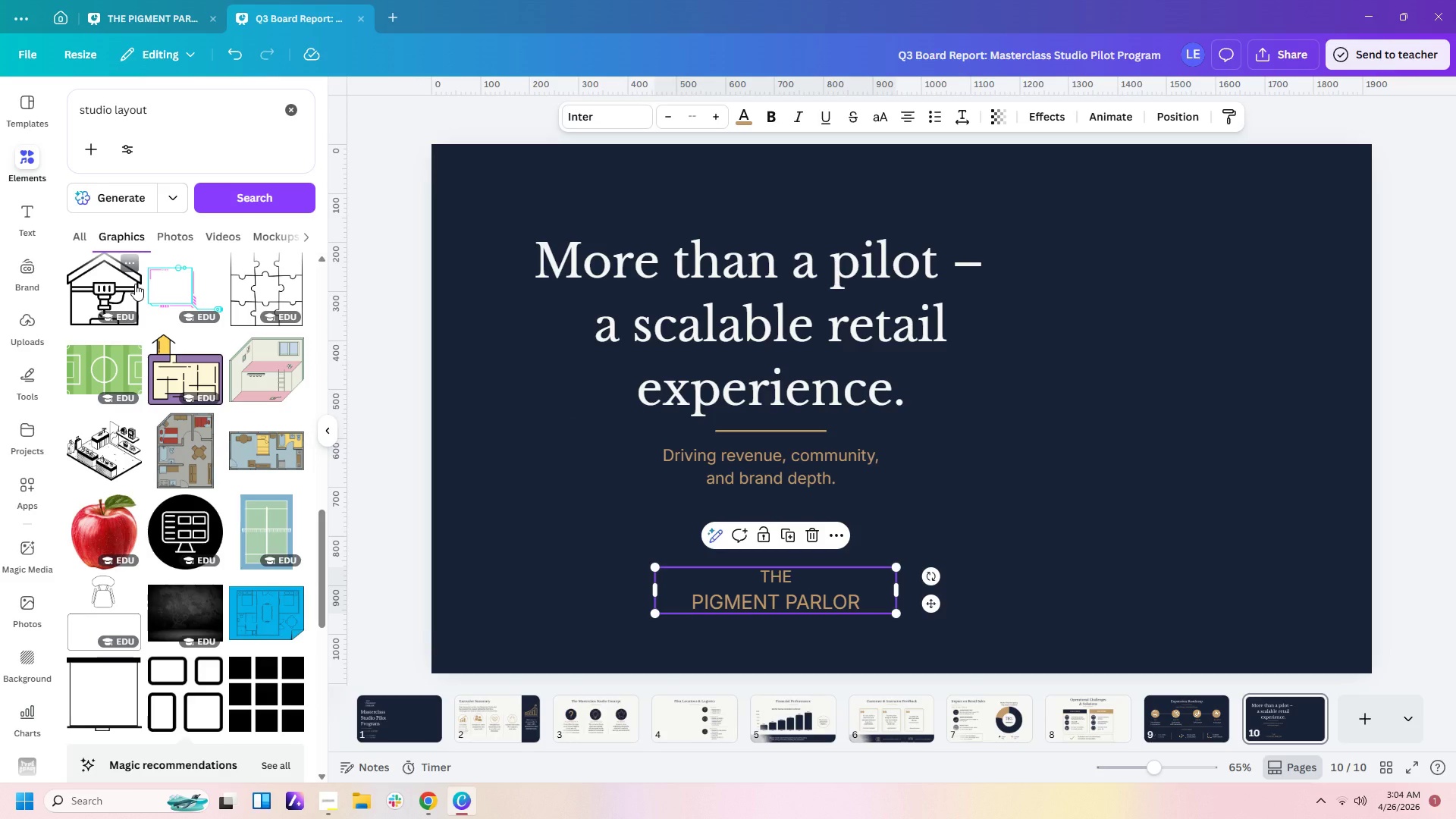 
wait(5.78)
 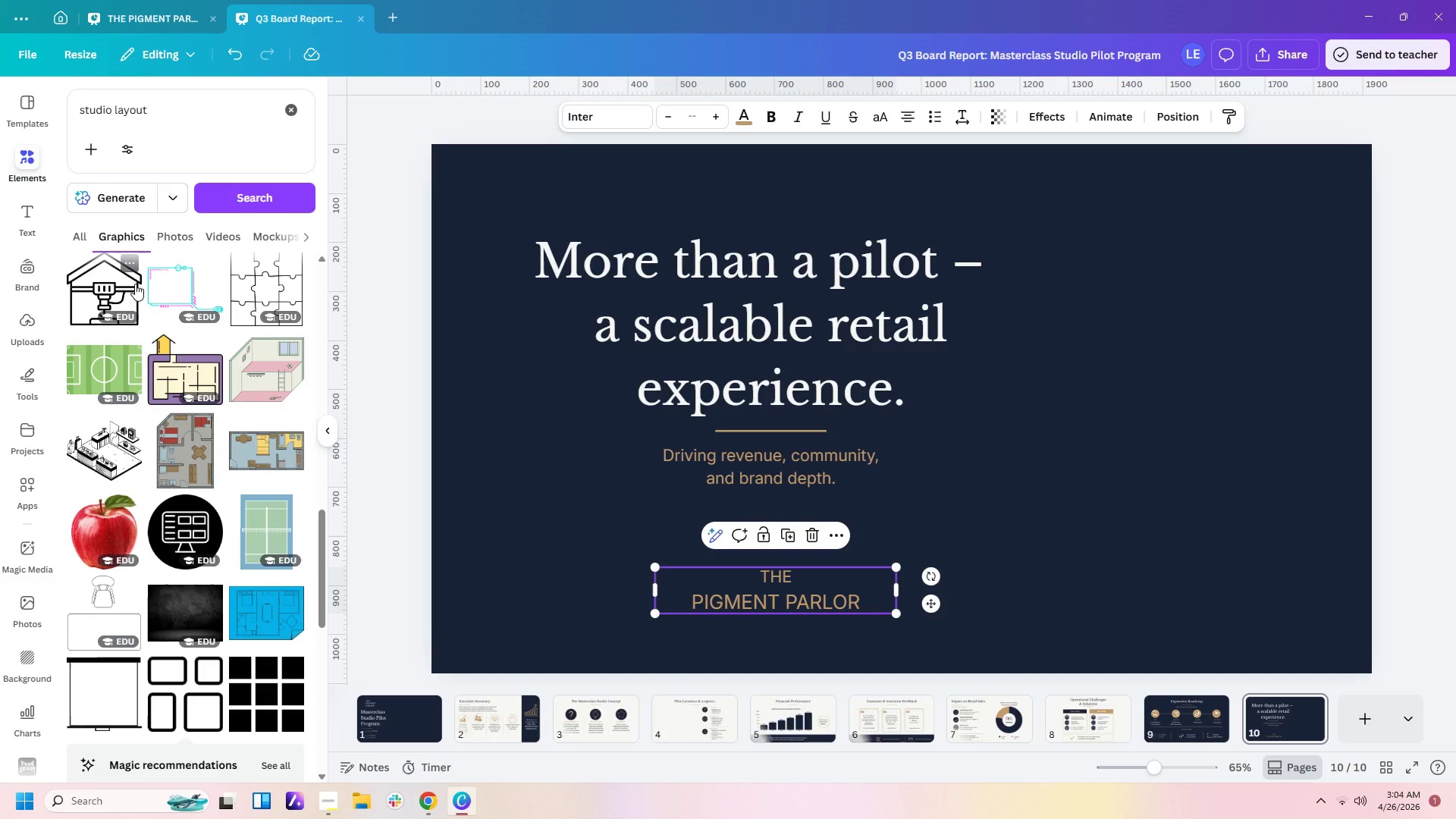 
left_click([701, 275])
 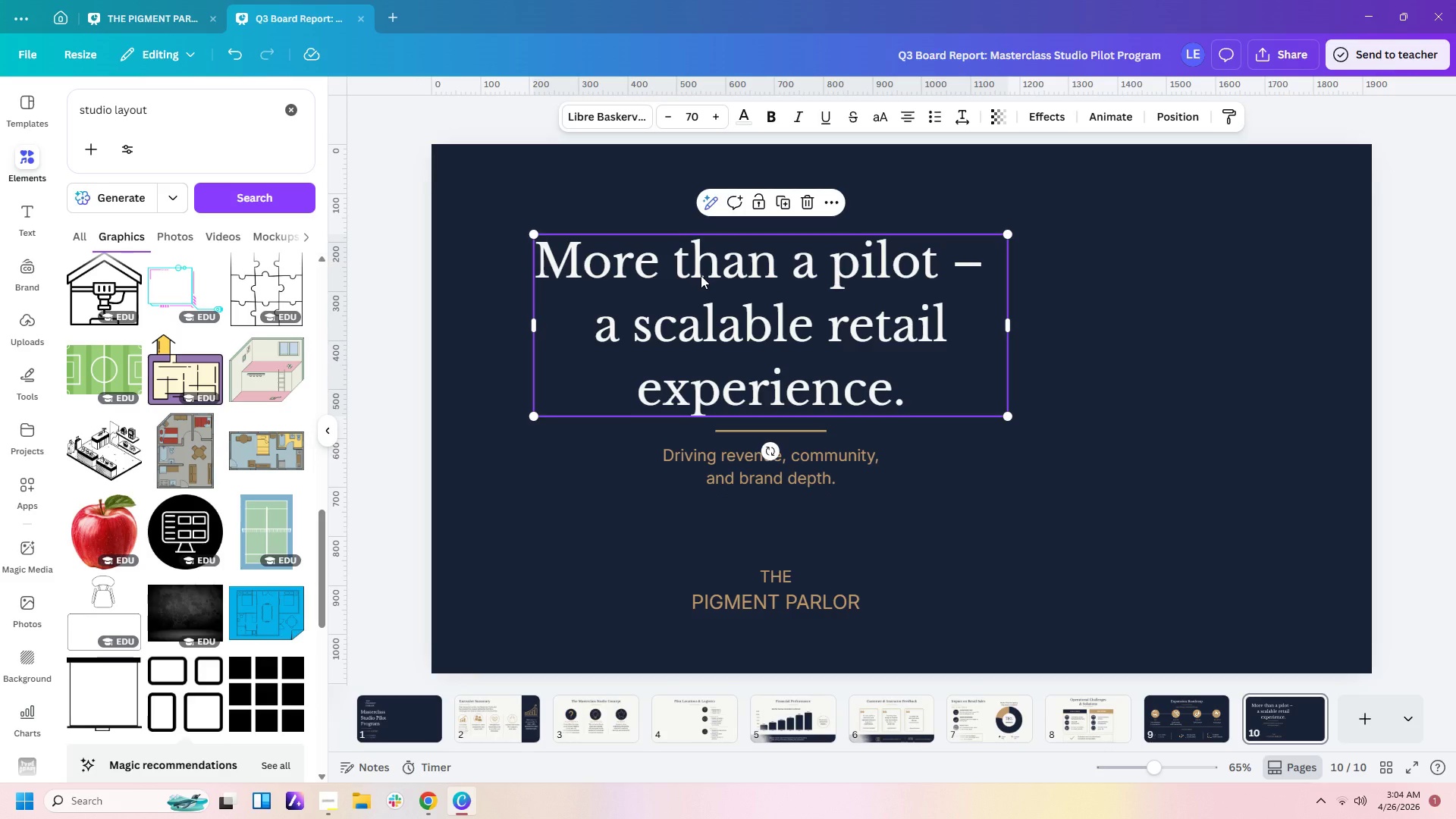 
key(Control+C)
 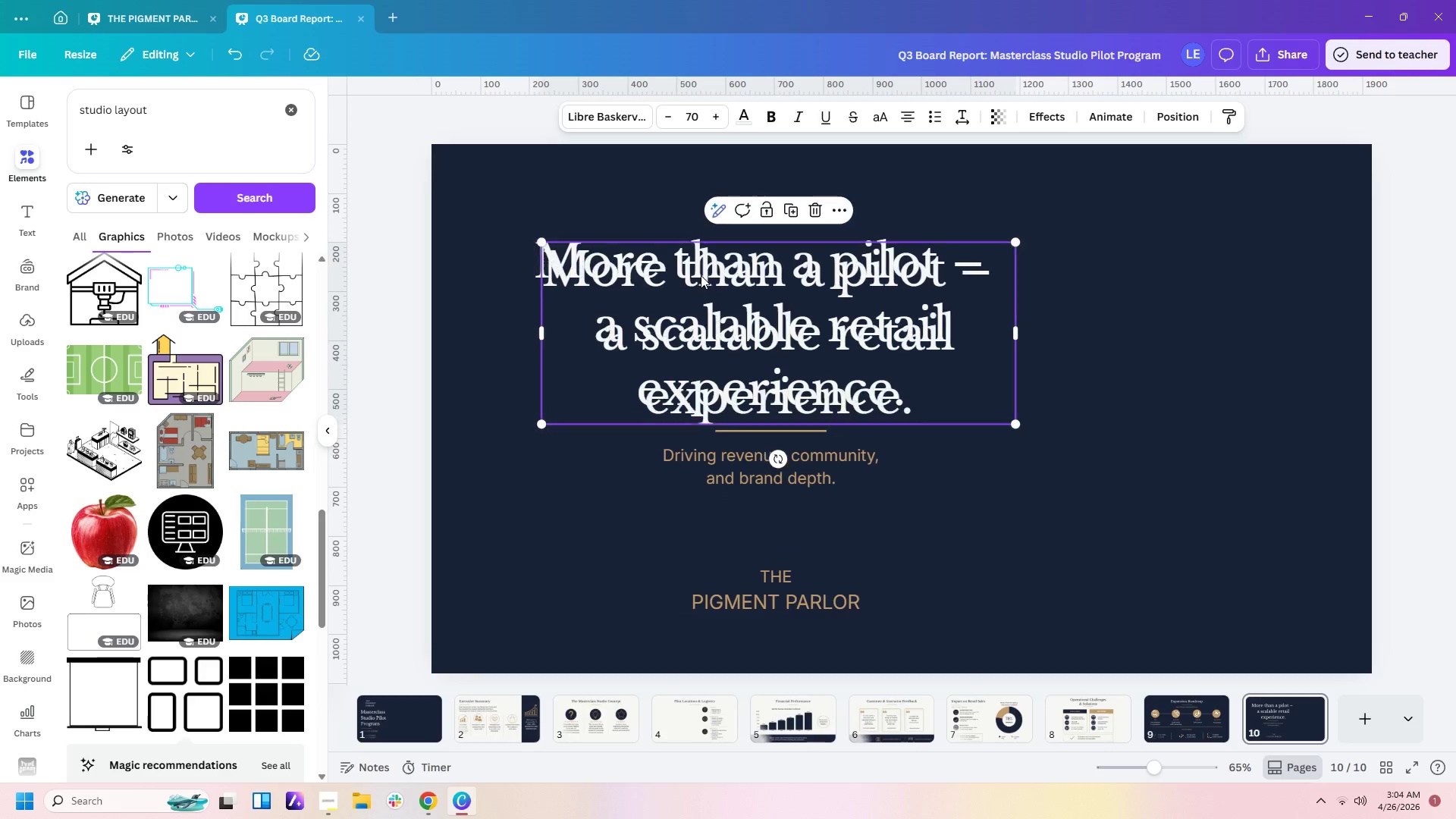 
key(Control+V)
 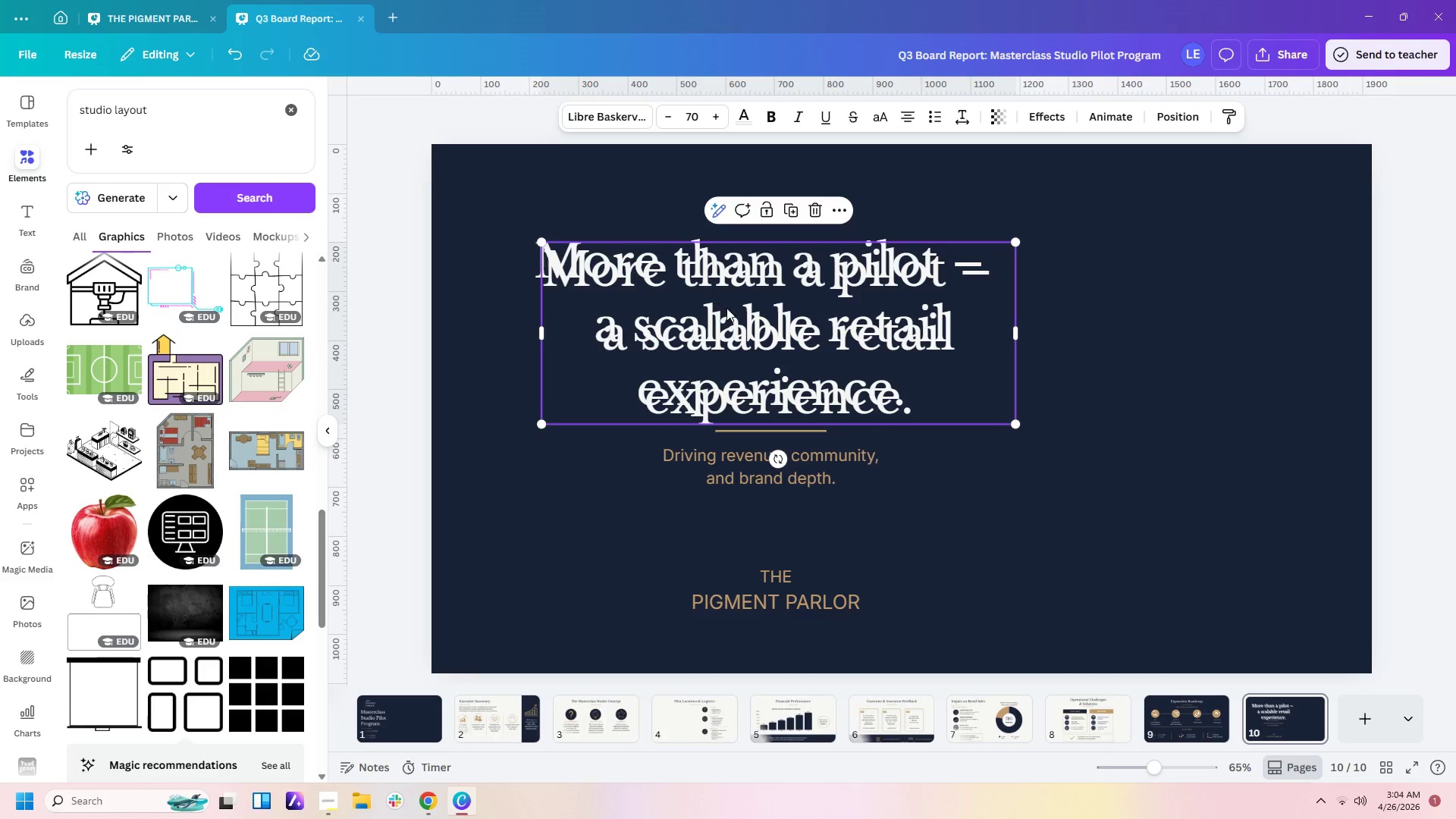 
left_click_drag(start_coordinate=[726, 308], to_coordinate=[723, 578])
 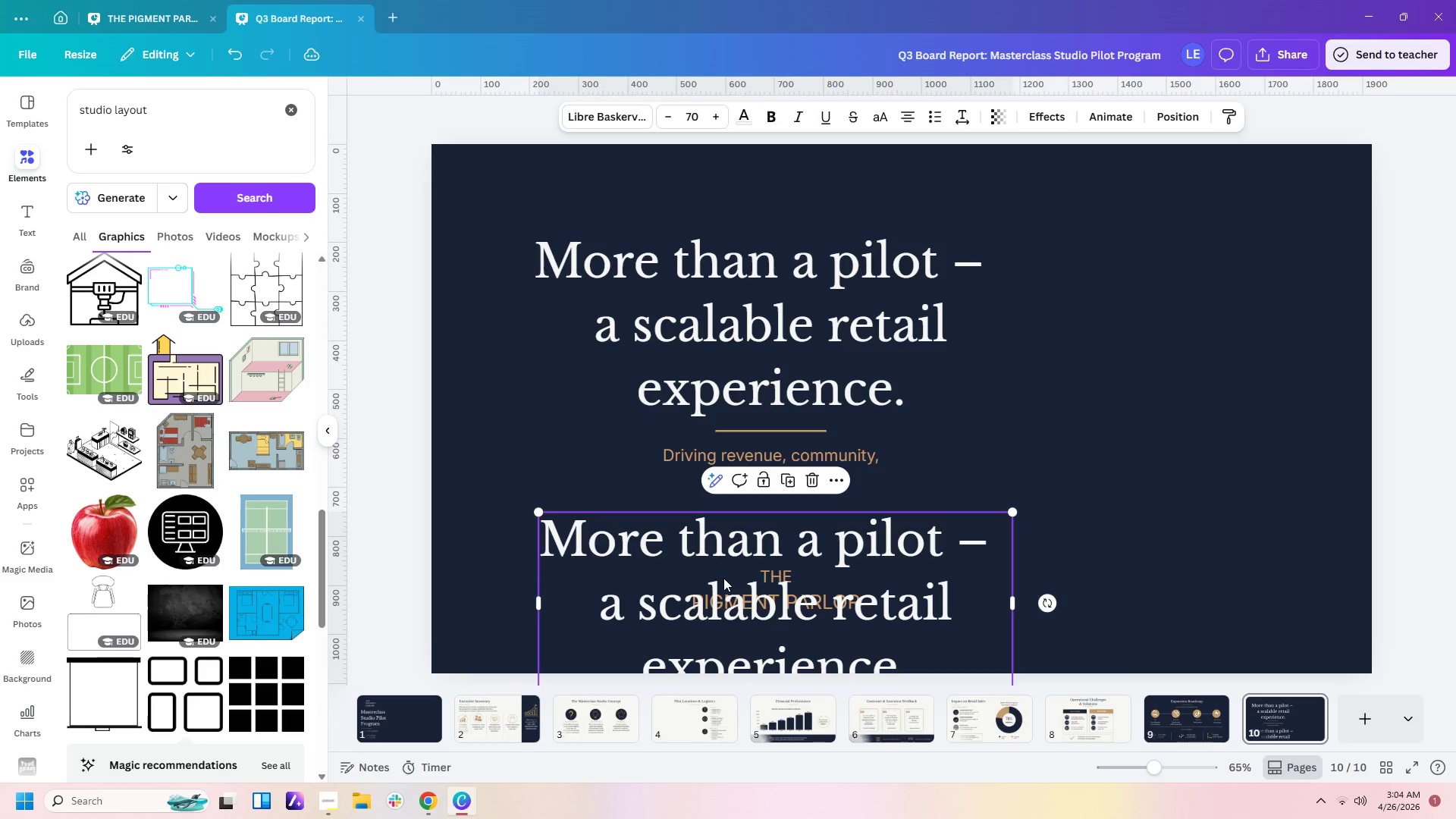 
double_click([723, 578])
 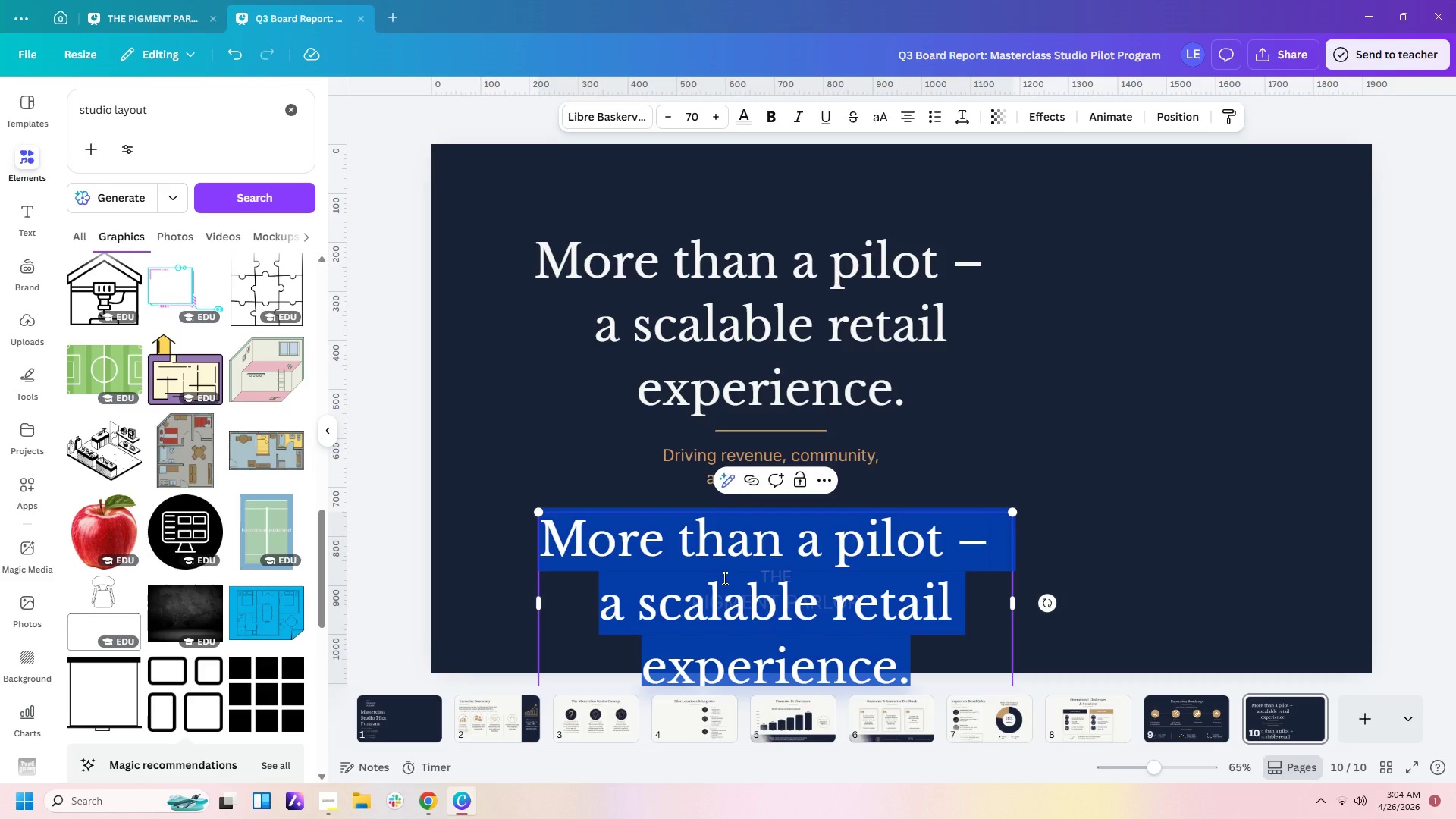 
type(Q&Q)
key(Backspace)
type(A)
 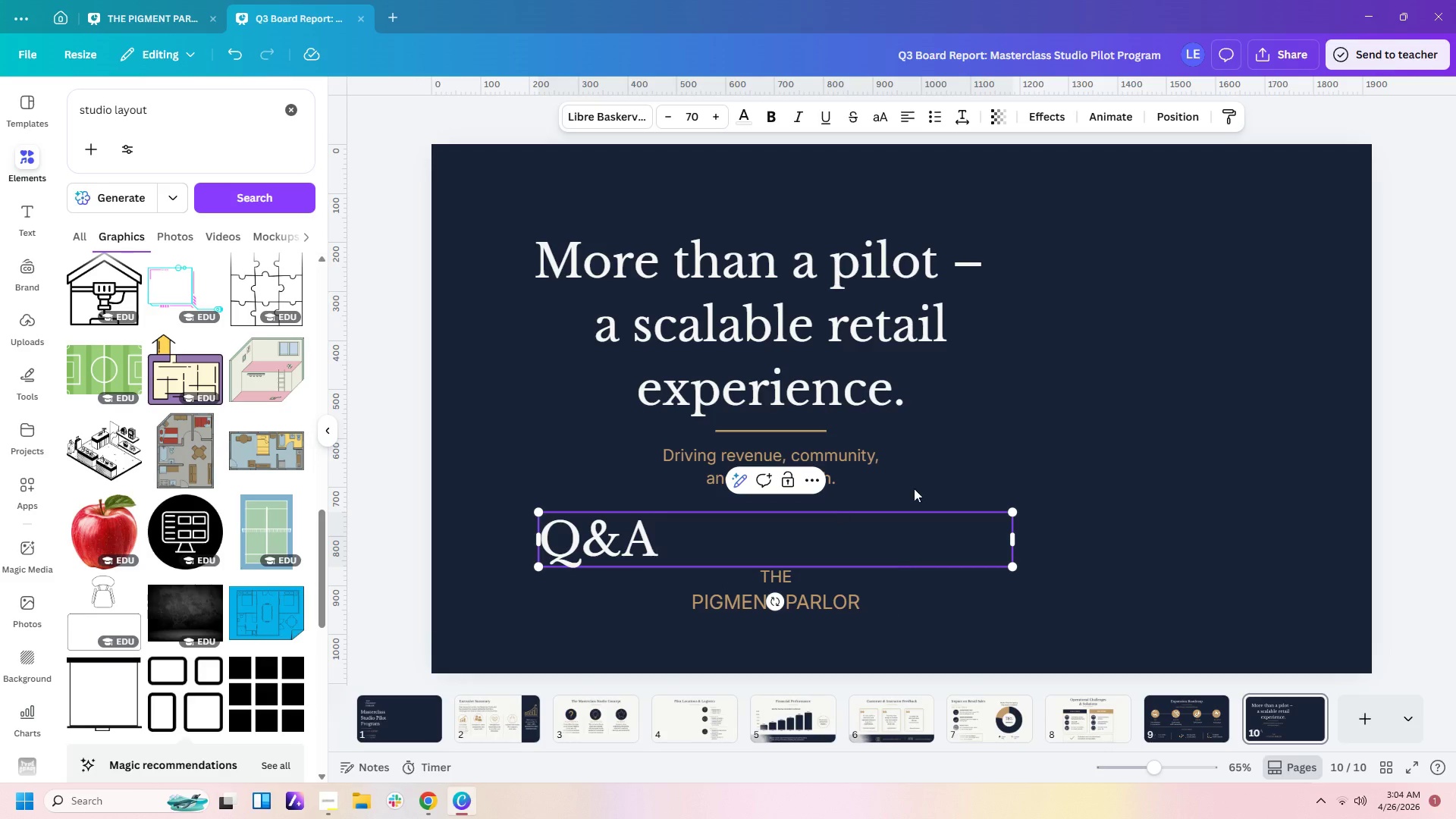 
left_click([584, 543])
 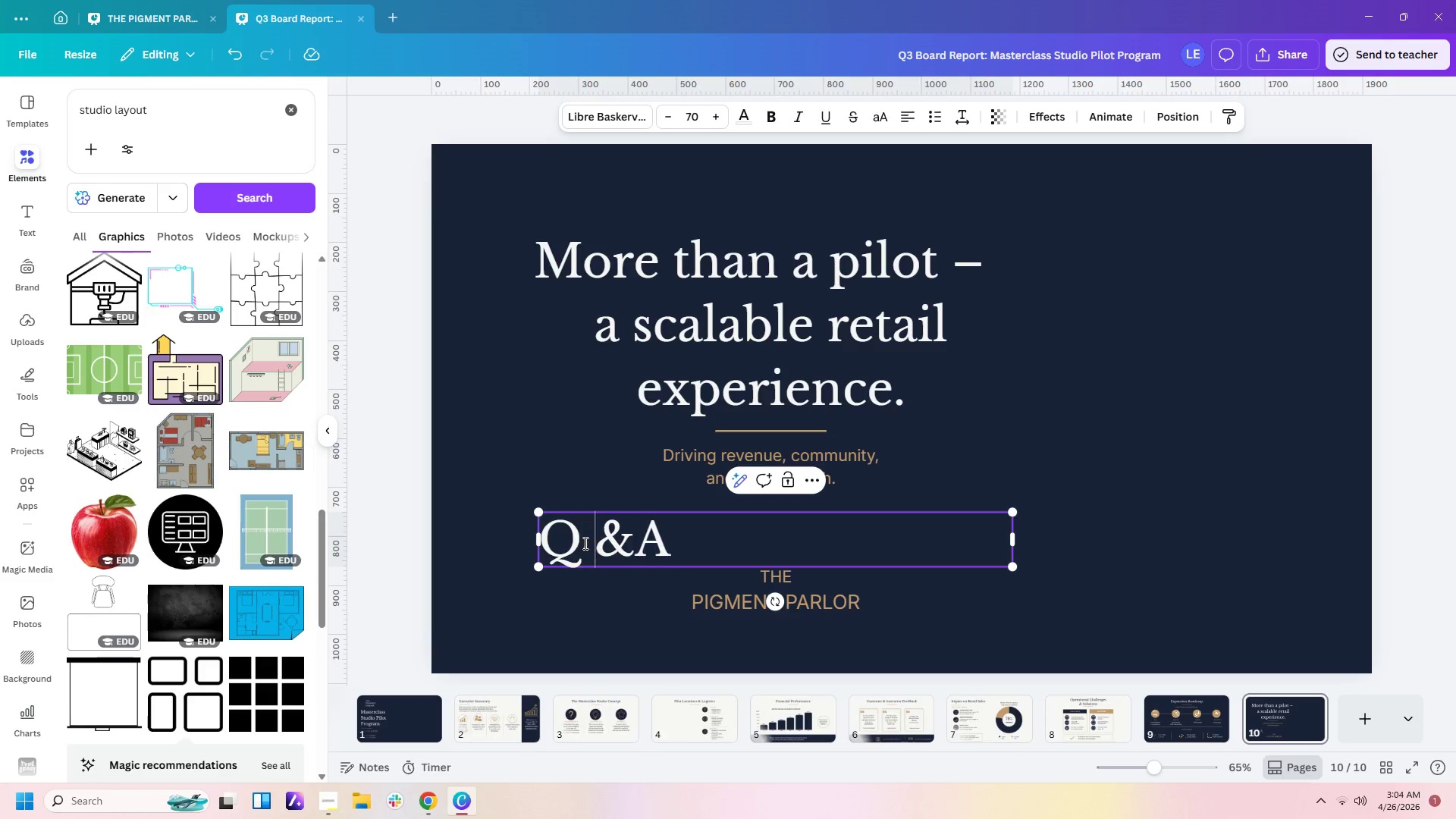 
key(Space)
 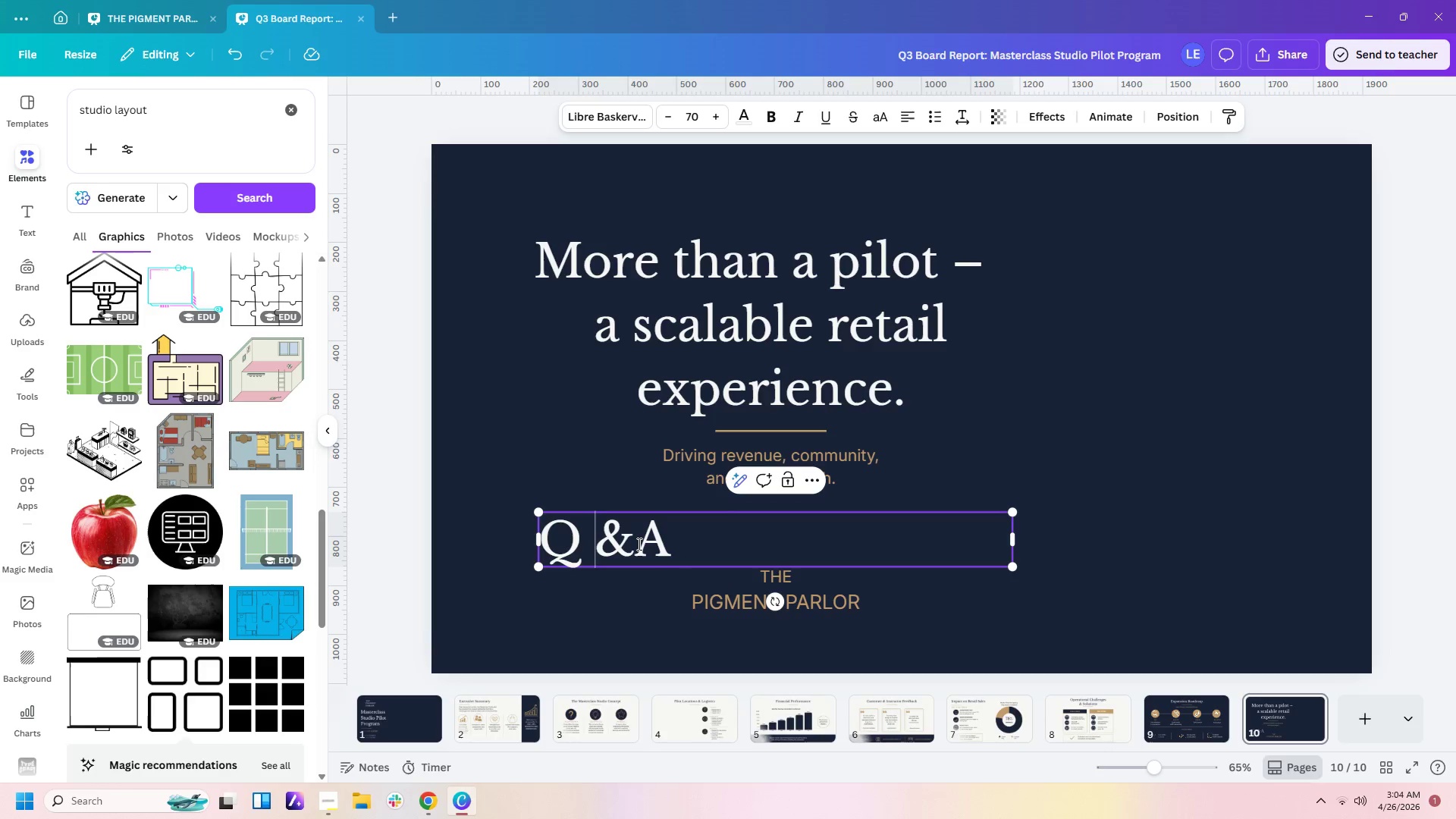 
left_click([638, 544])
 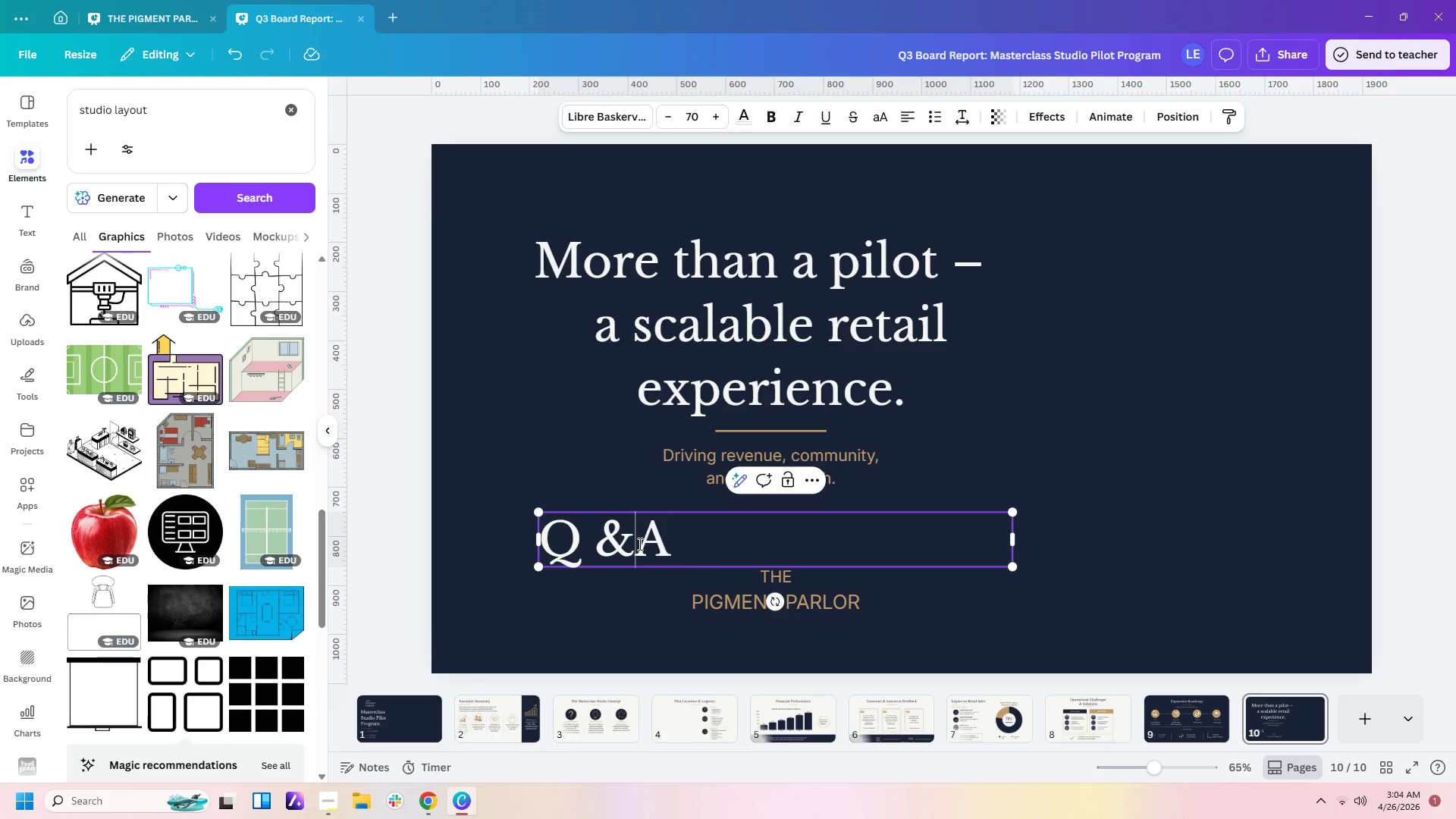 
key(Space)
 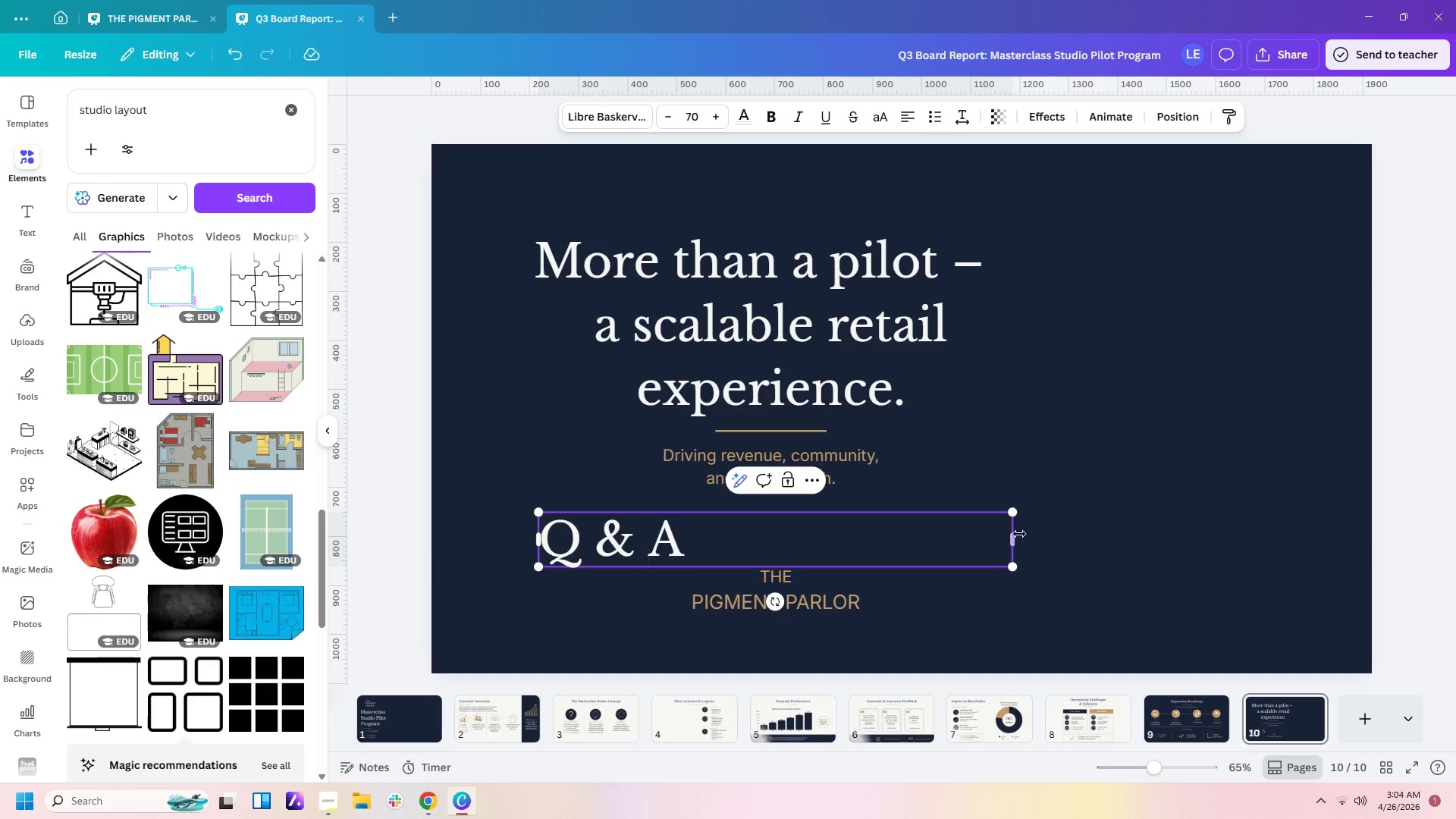 
left_click_drag(start_coordinate=[1017, 534], to_coordinate=[772, 554])
 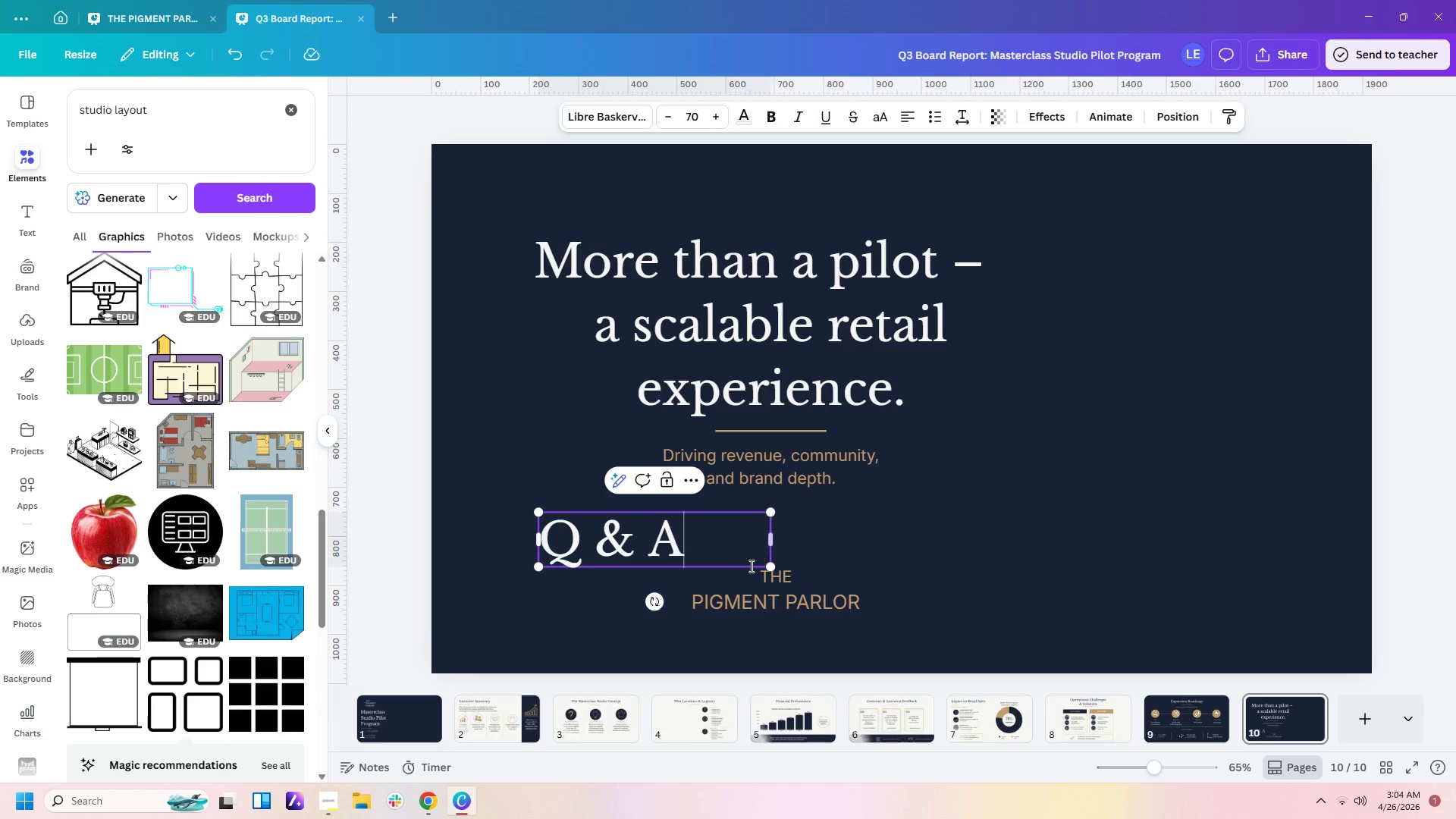 
left_click_drag(start_coordinate=[764, 558], to_coordinate=[745, 569])
 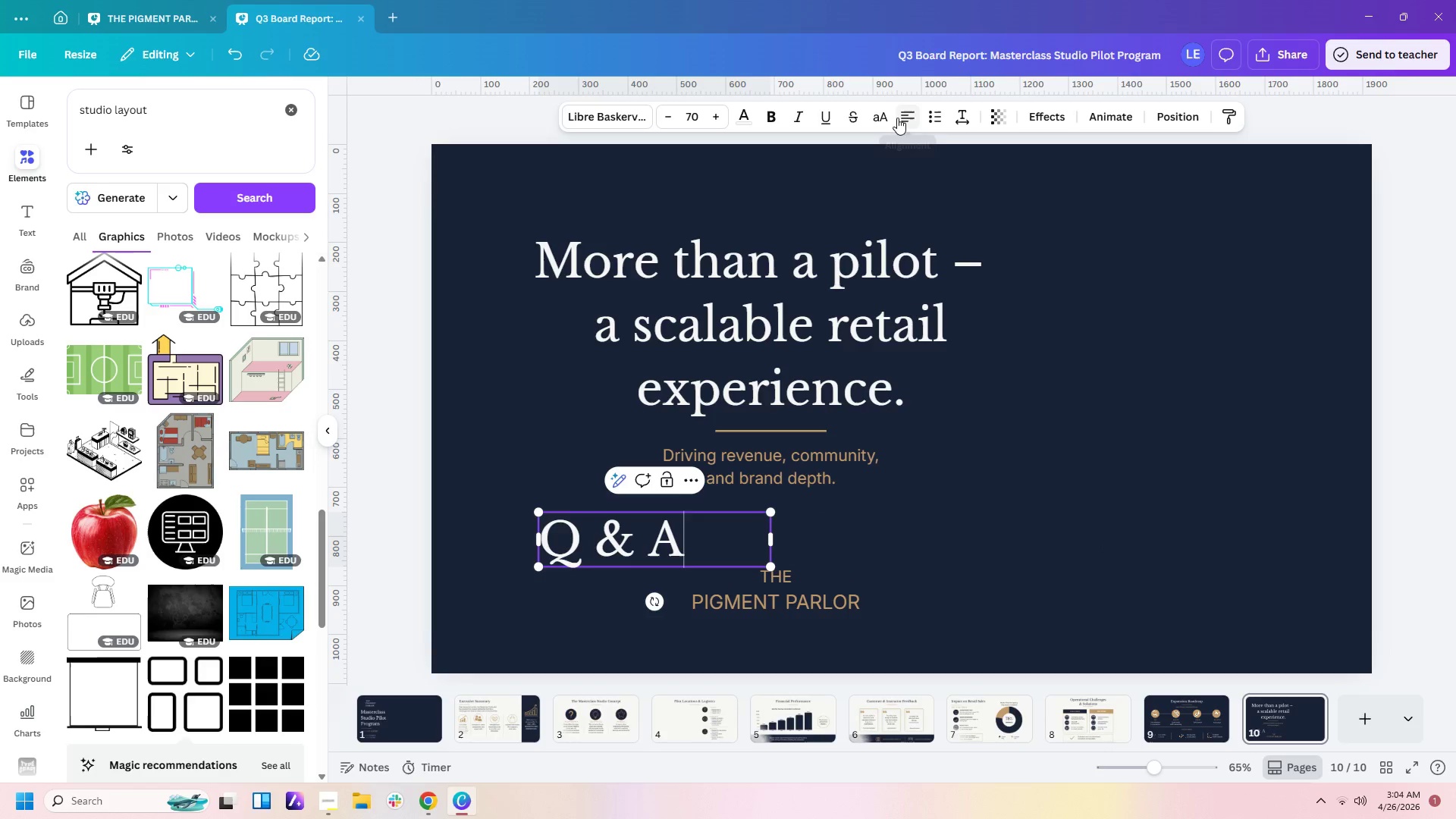 
left_click([912, 117])
 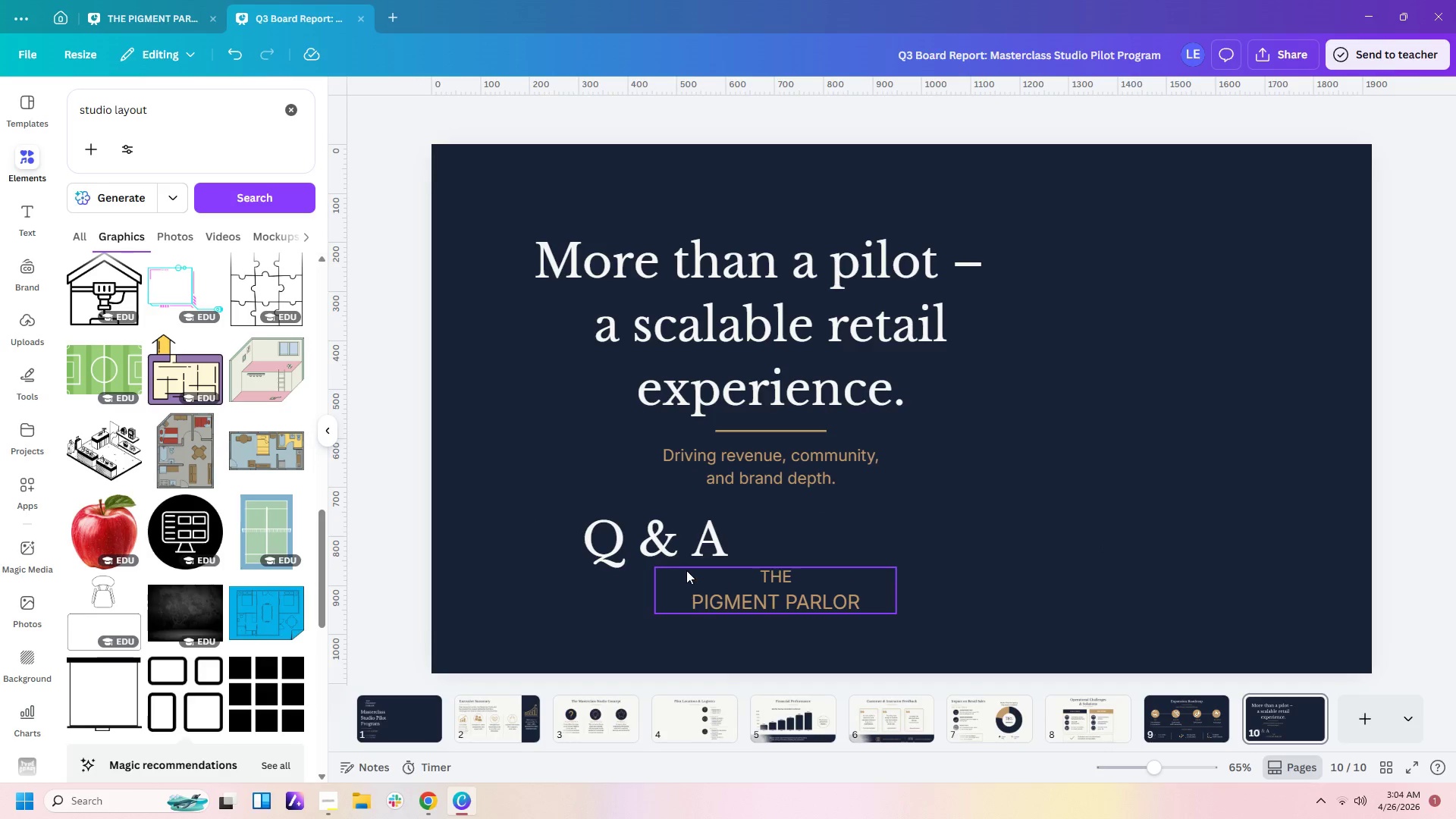 
left_click_drag(start_coordinate=[686, 541], to_coordinate=[810, 643])
 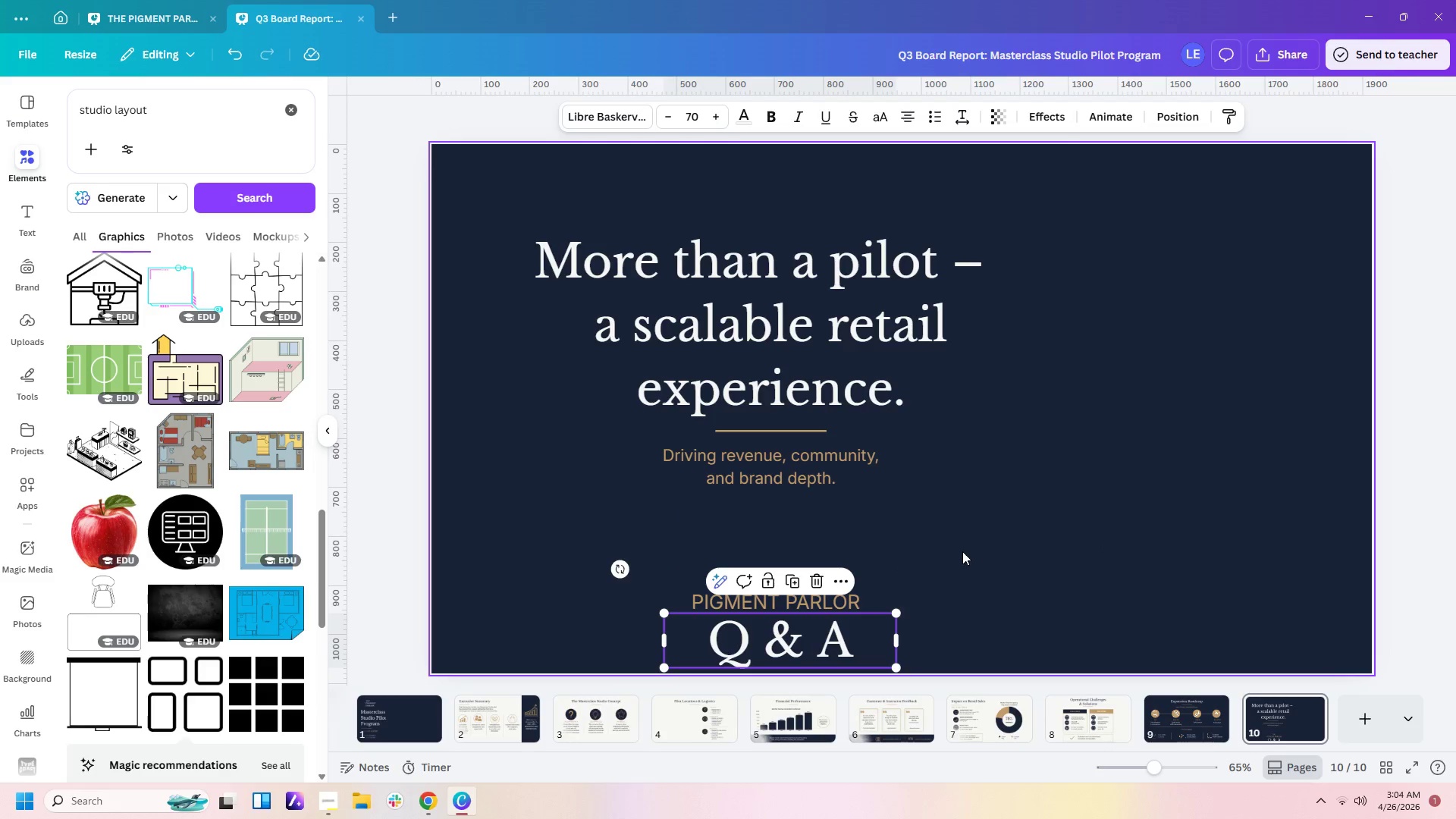 
left_click([962, 551])
 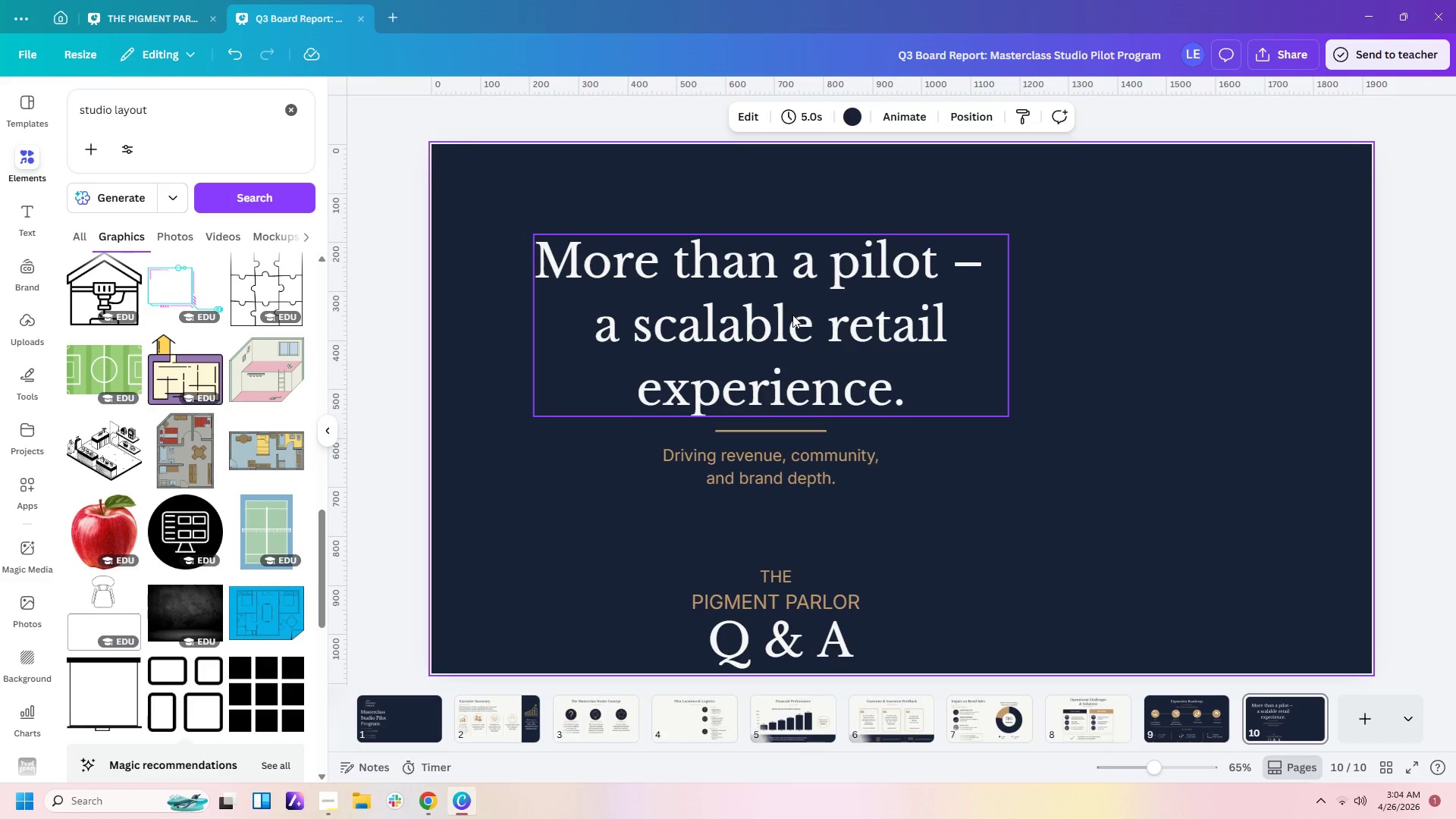 
left_click_drag(start_coordinate=[792, 315], to_coordinate=[792, 296])
 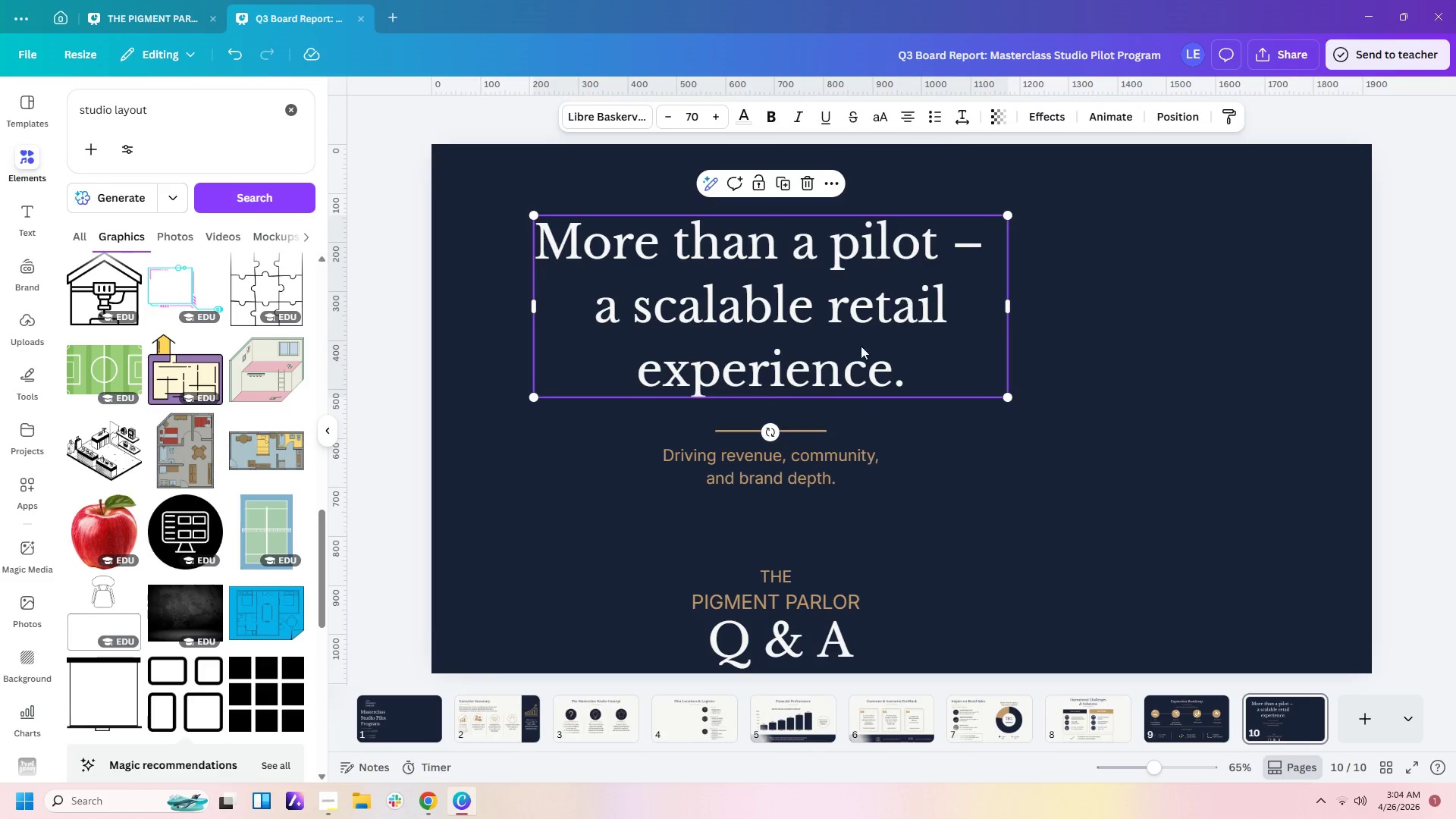 
left_click_drag(start_coordinate=[852, 354], to_coordinate=[852, 336])
 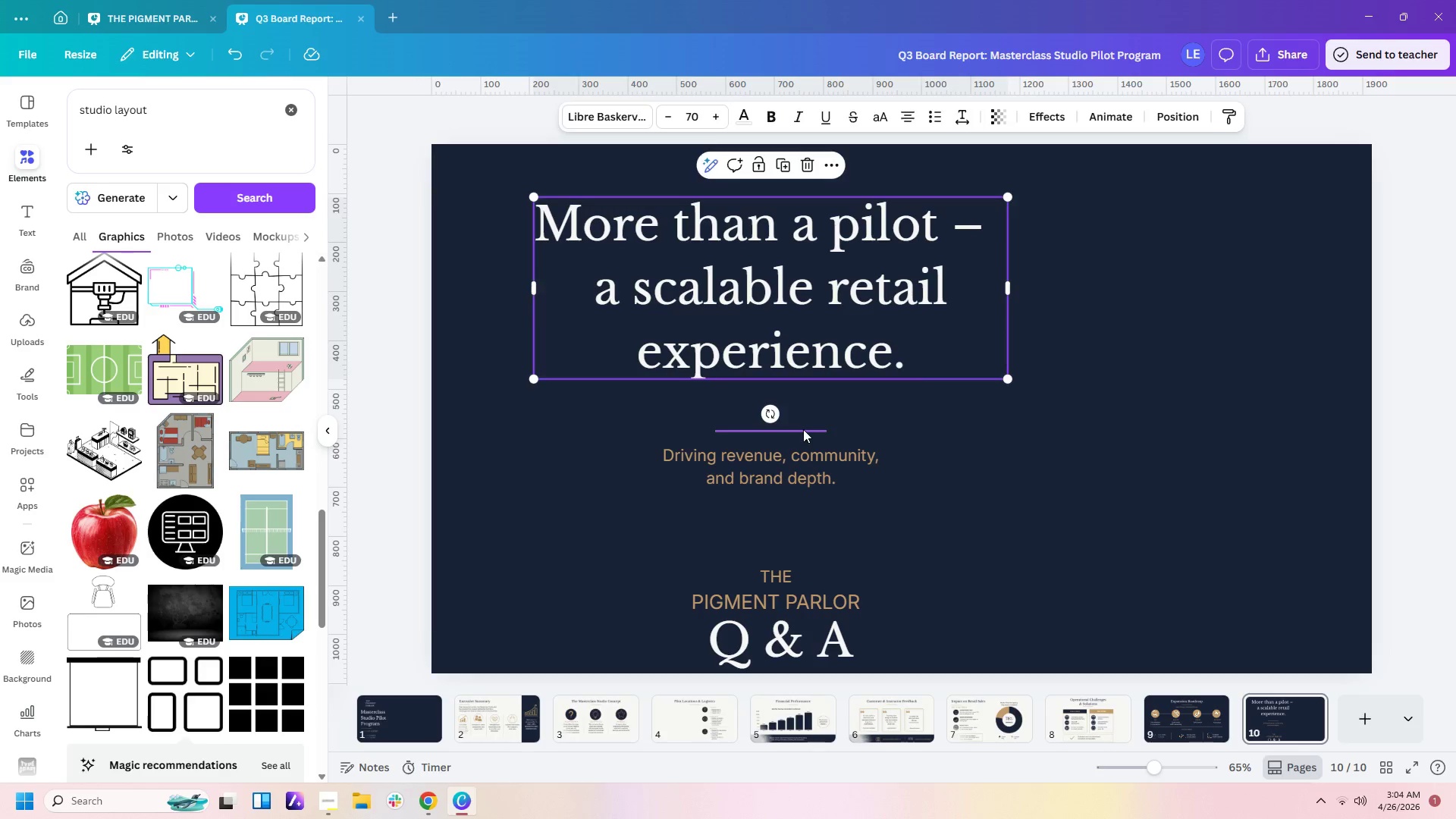 
left_click_drag(start_coordinate=[803, 429], to_coordinate=[799, 392])
 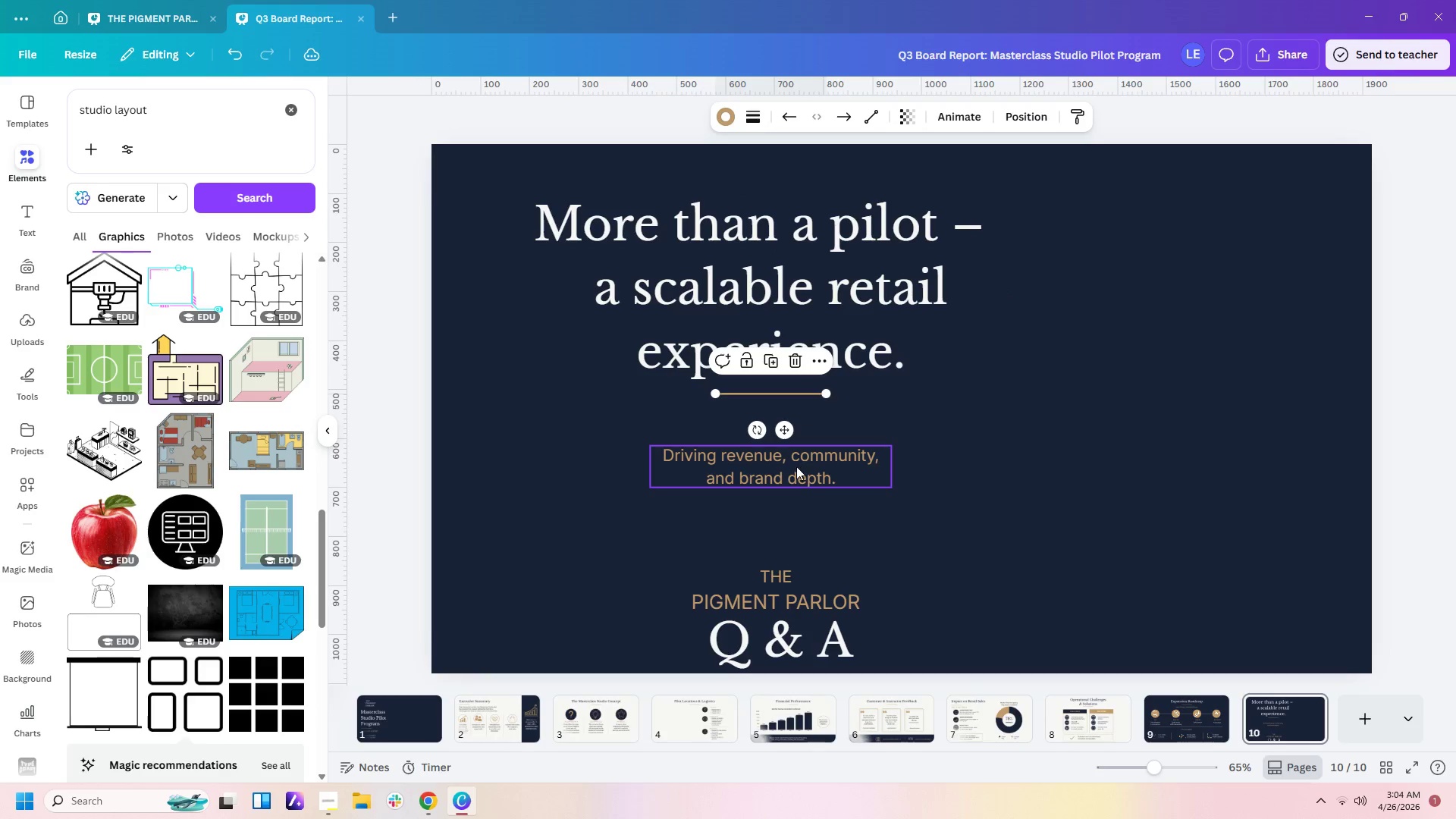 
left_click_drag(start_coordinate=[795, 467], to_coordinate=[795, 429])
 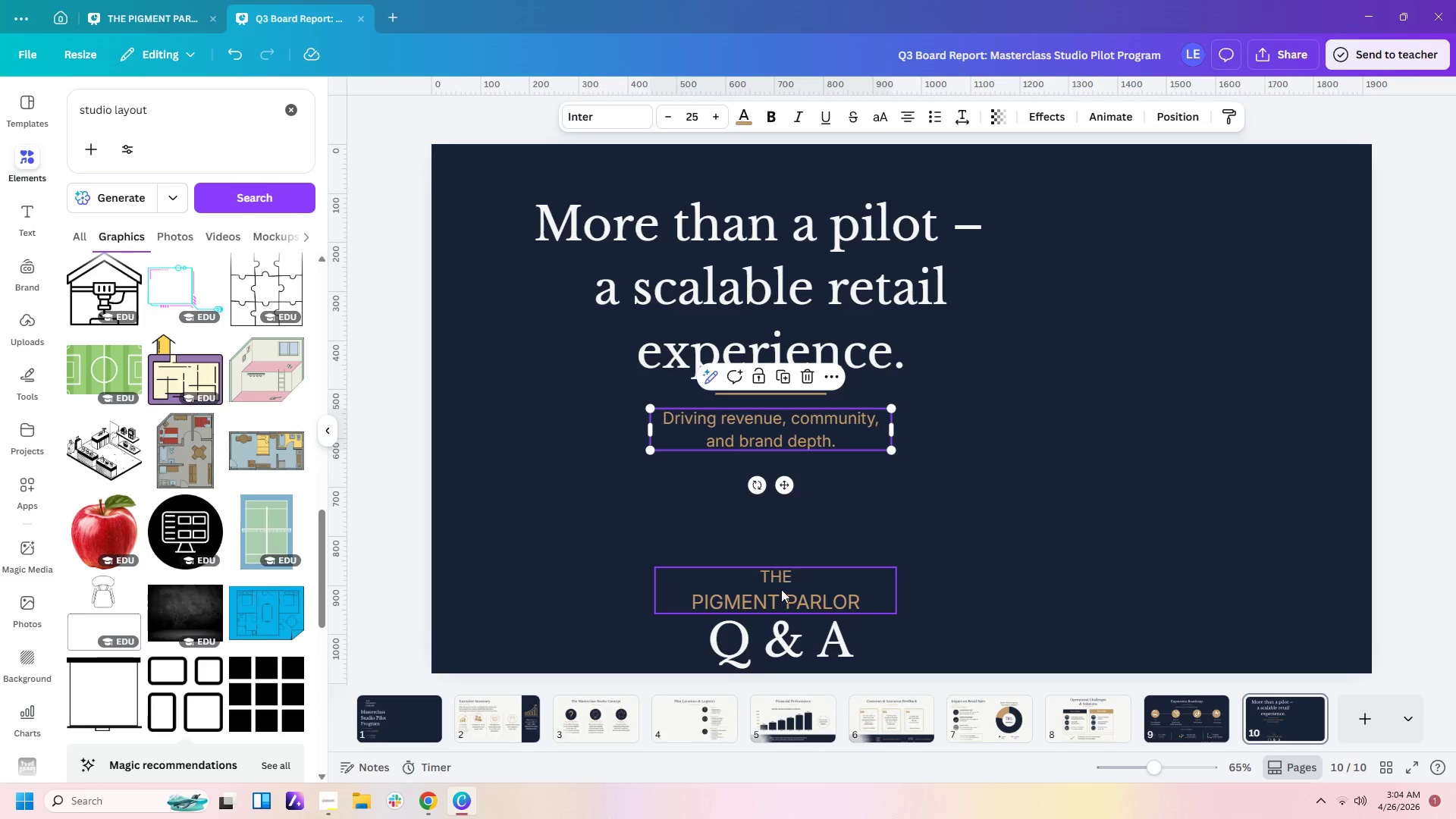 
left_click_drag(start_coordinate=[781, 590], to_coordinate=[777, 538])
 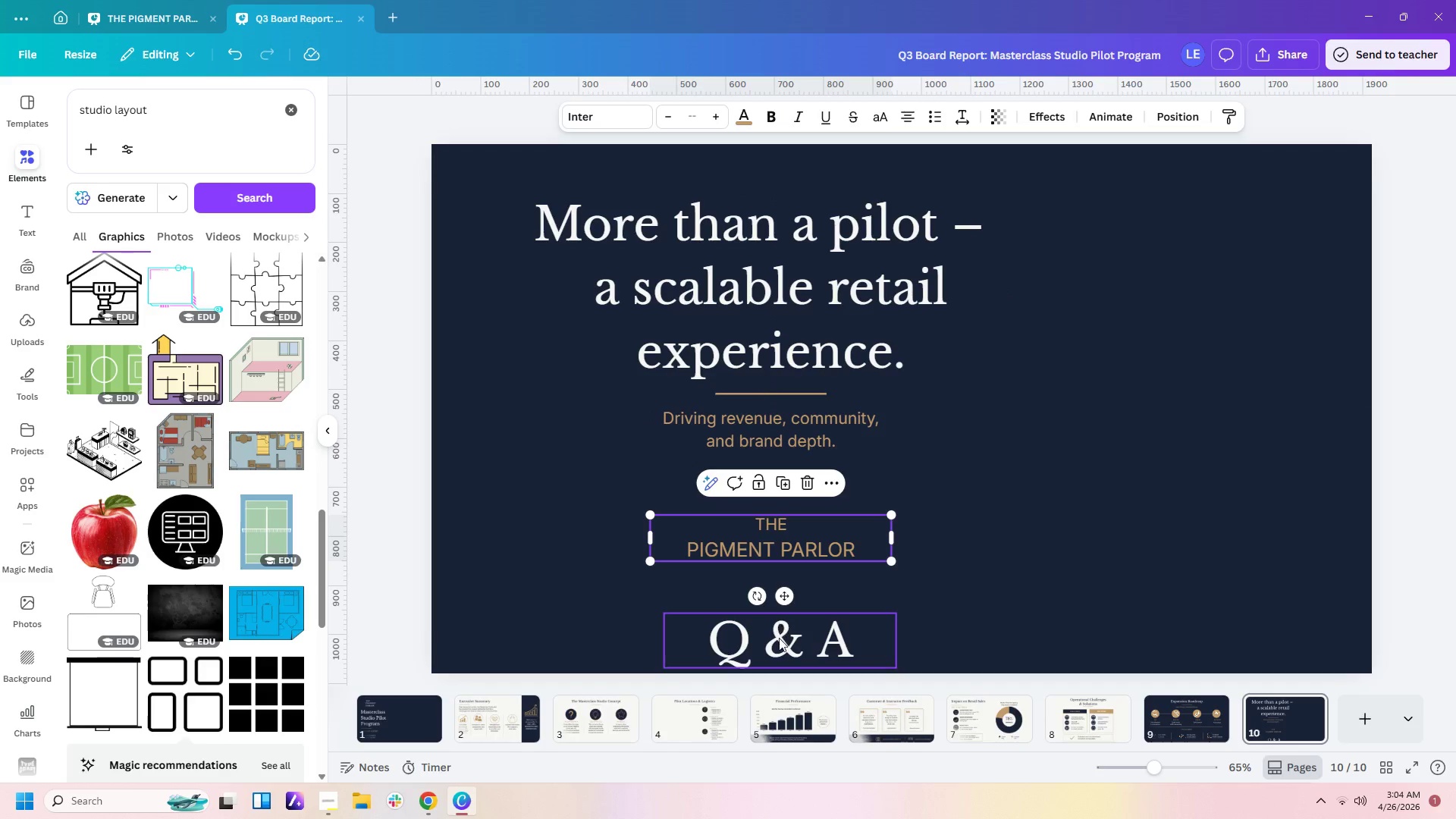 
left_click_drag(start_coordinate=[779, 645], to_coordinate=[770, 619])
 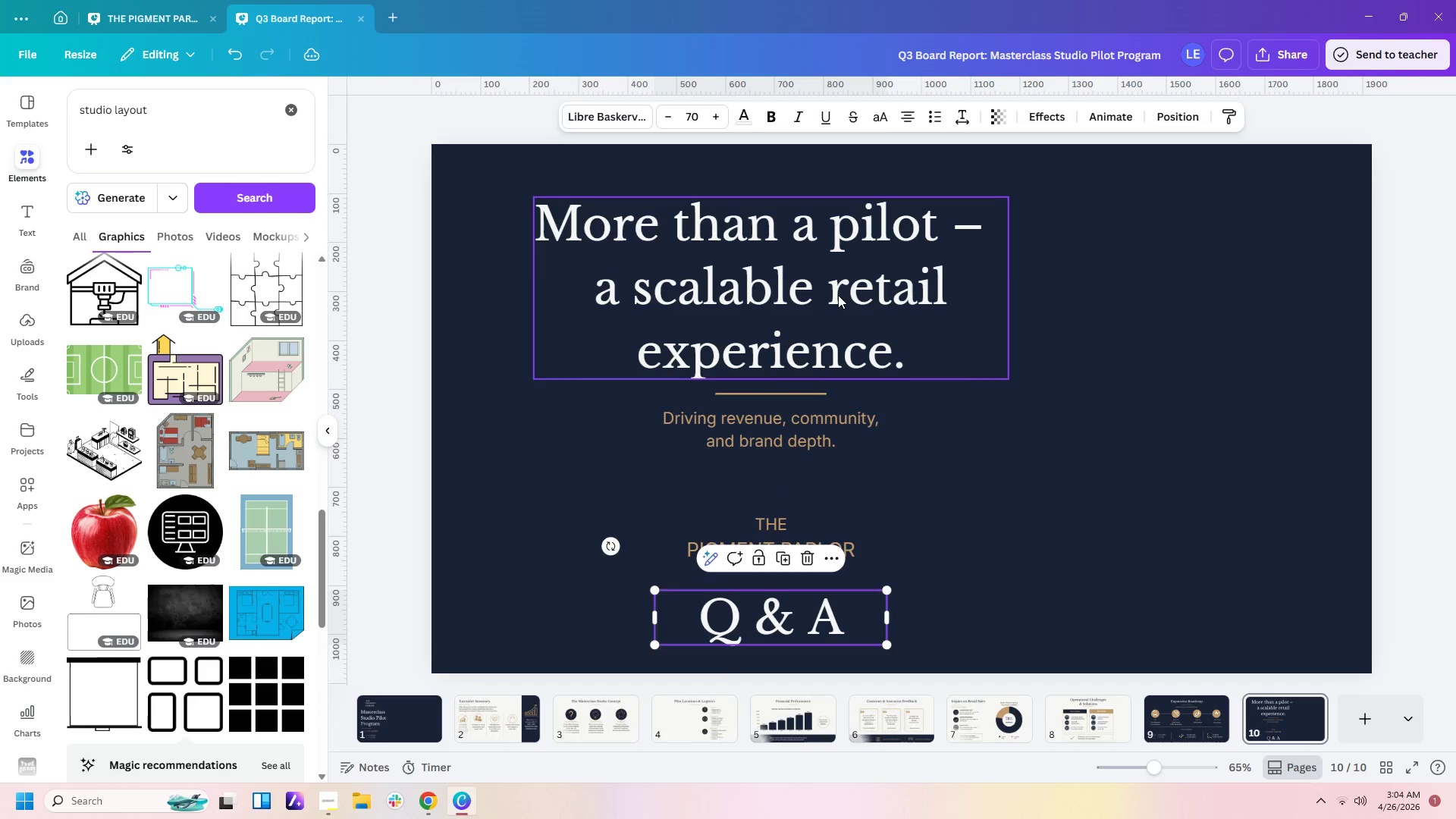 
left_click([838, 295])
 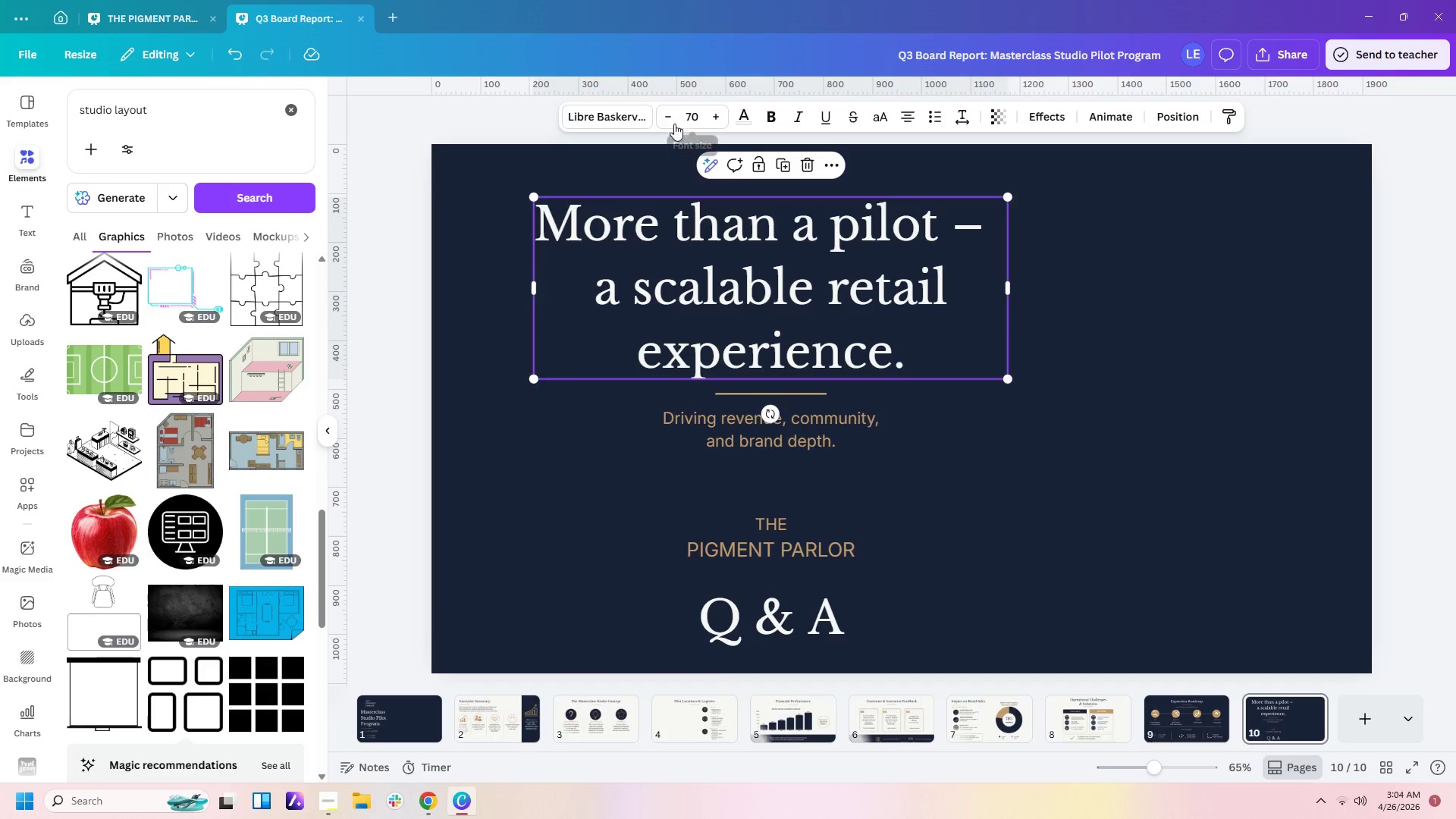 
double_click([669, 124])
 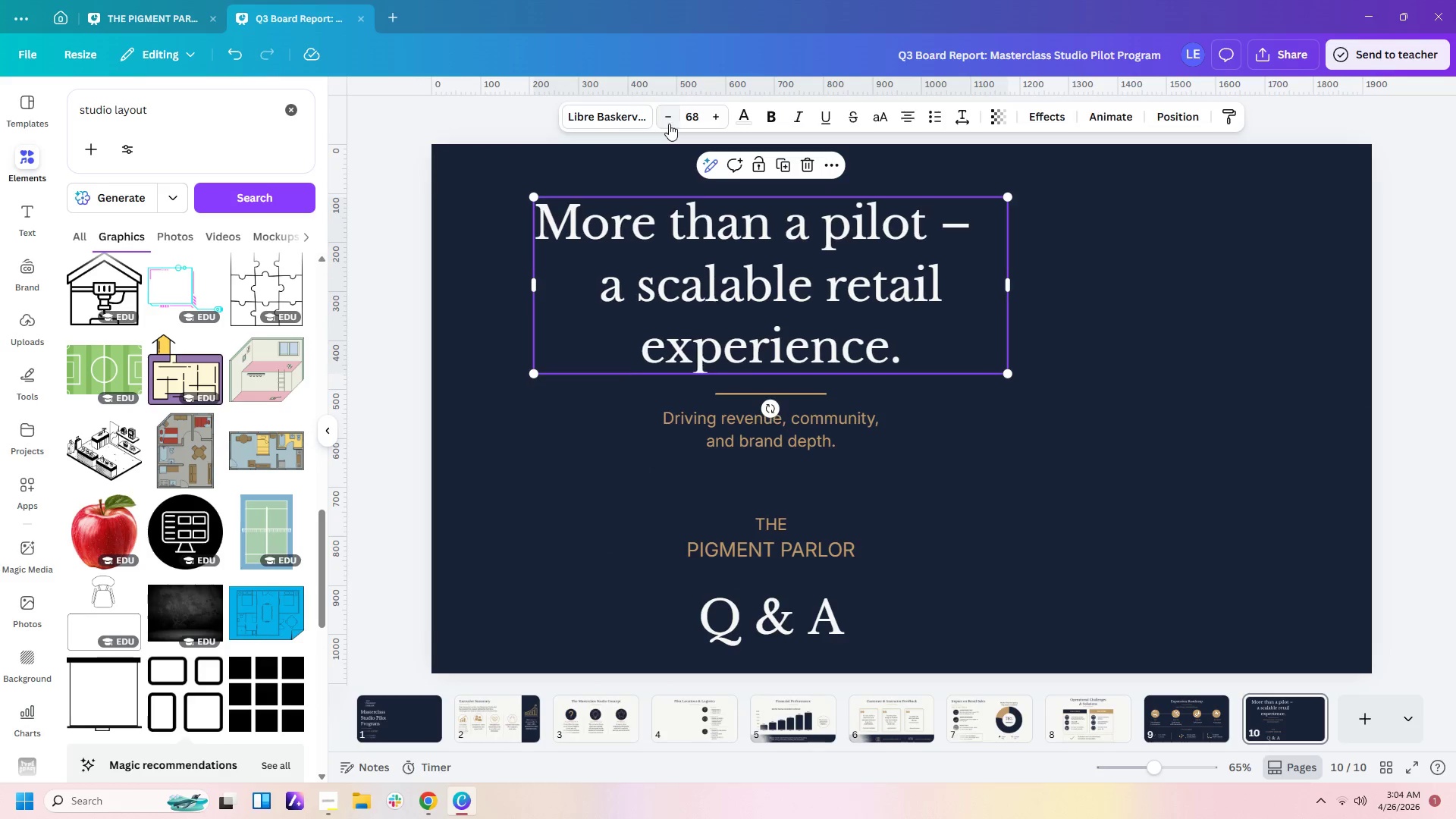 
triple_click([669, 124])
 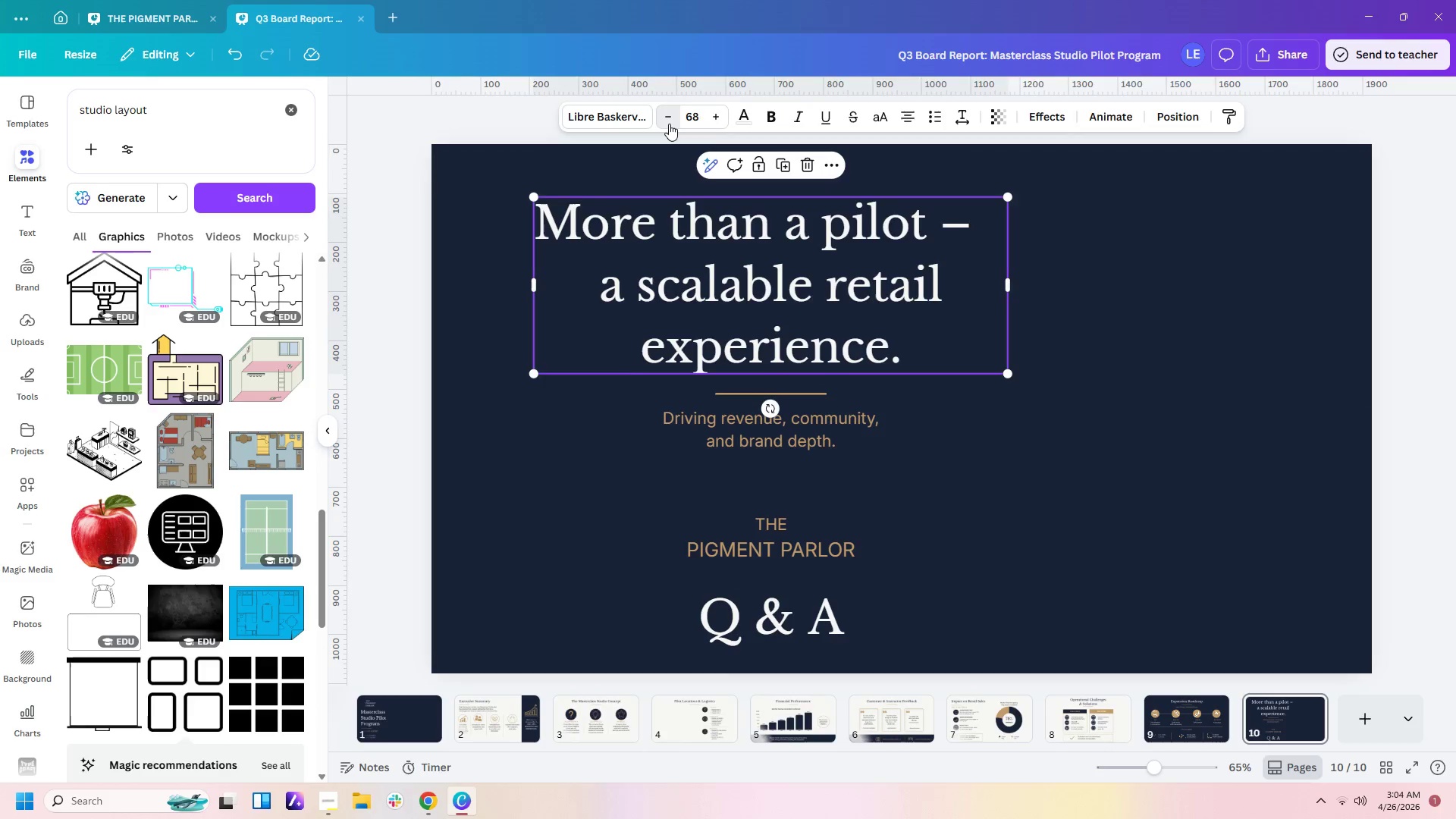 
triple_click([669, 124])
 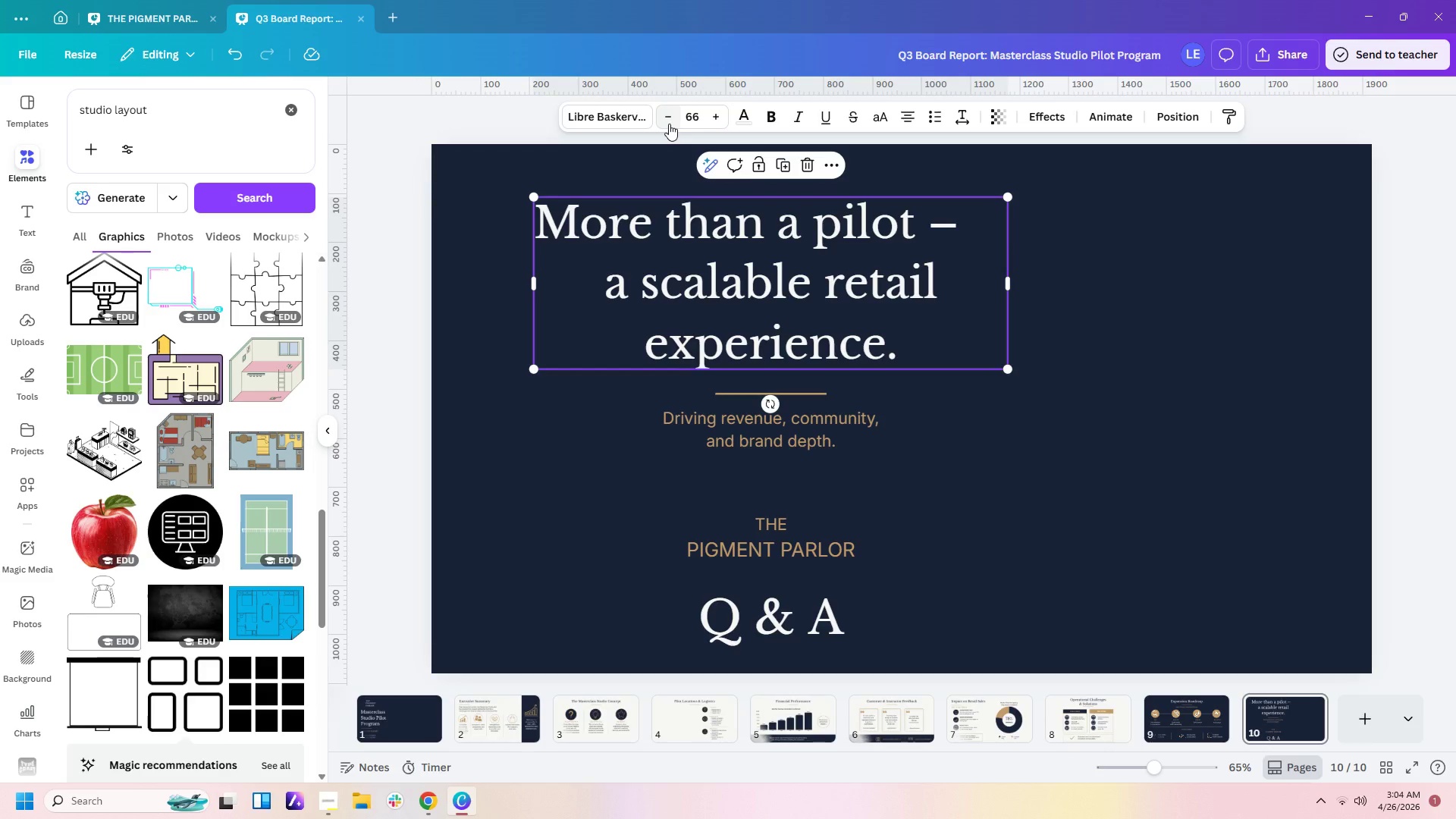 
left_click([669, 124])
 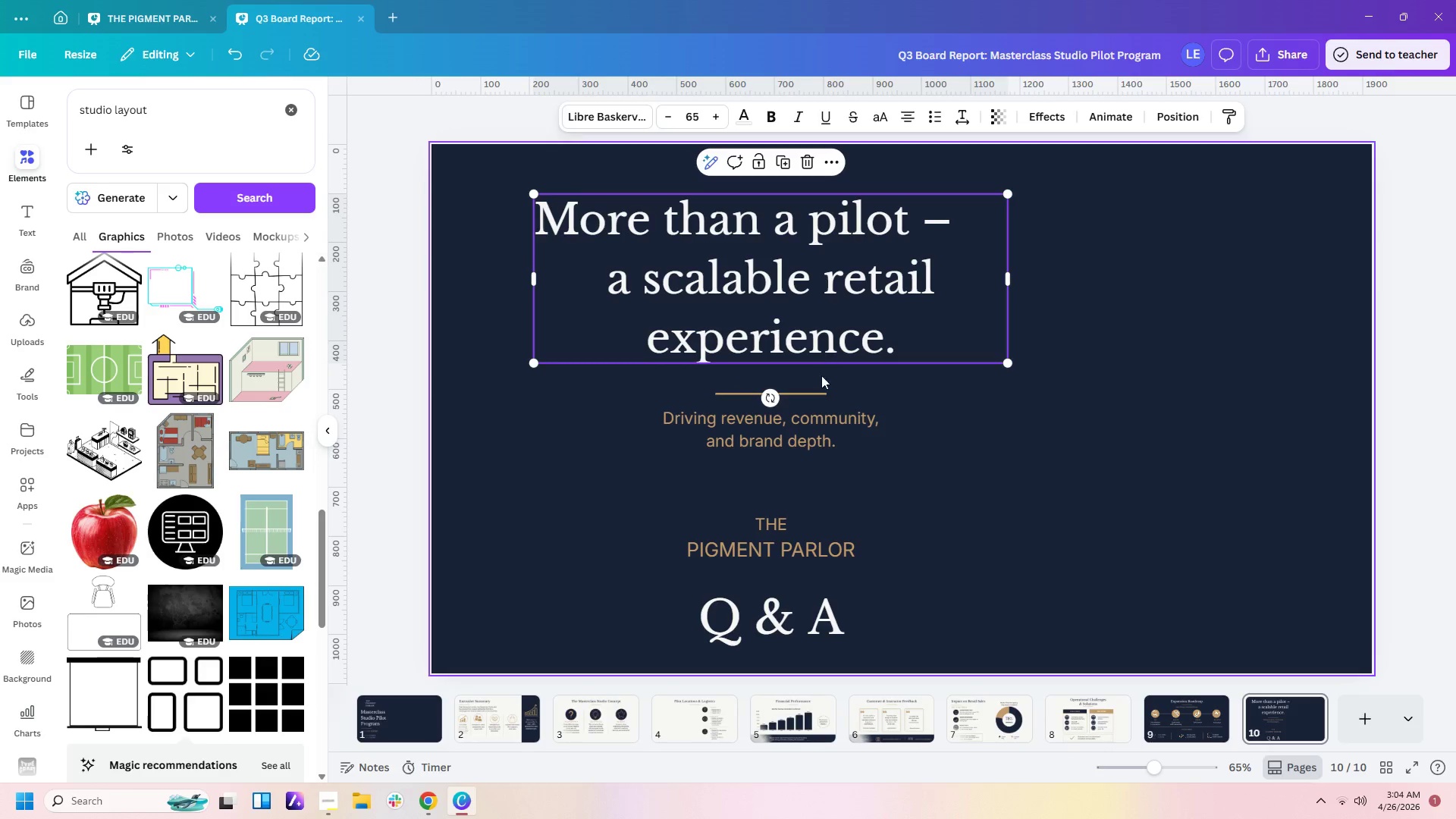 
left_click_drag(start_coordinate=[816, 393], to_coordinate=[816, 387])
 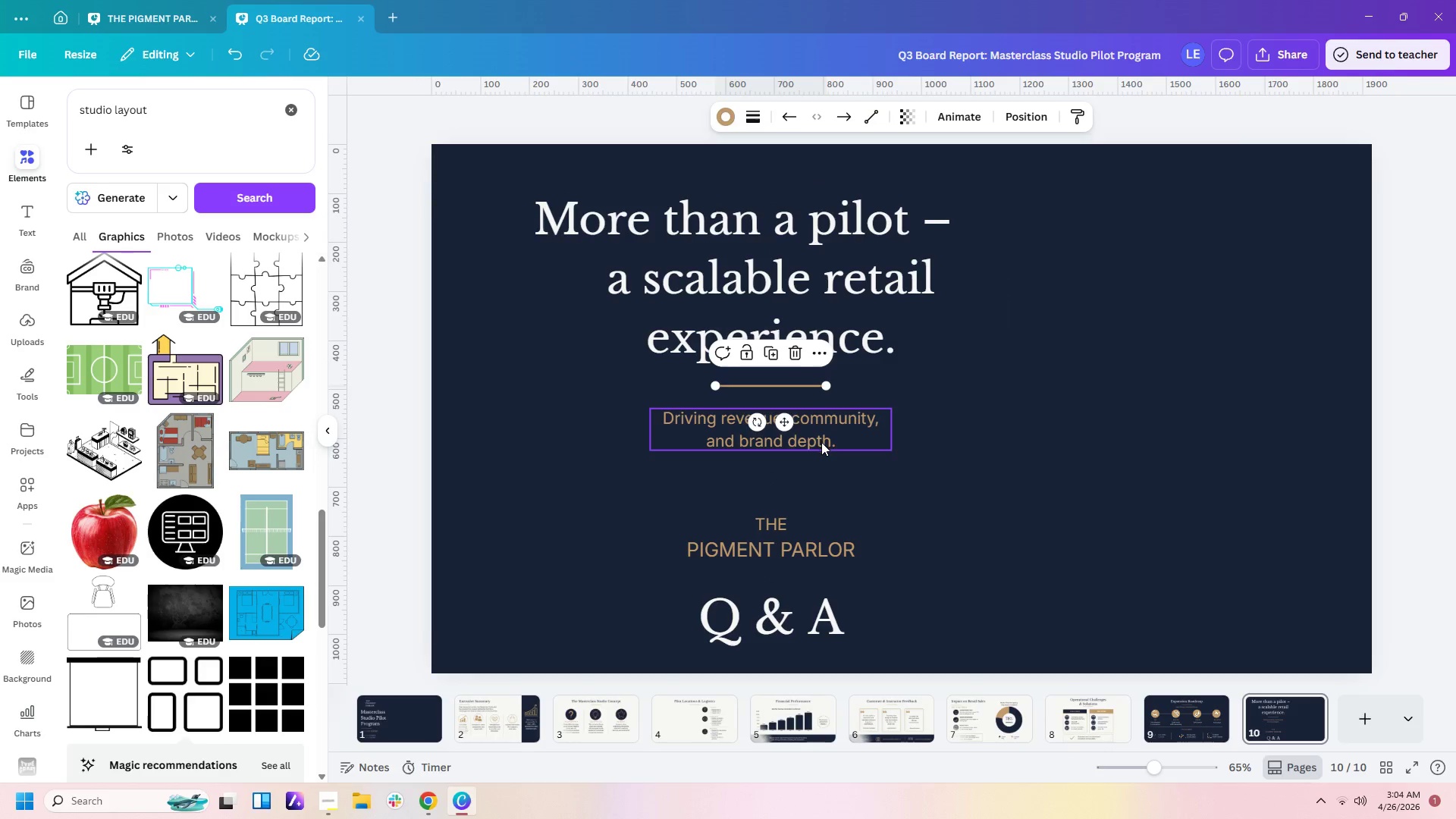 
left_click_drag(start_coordinate=[821, 442], to_coordinate=[821, 430])
 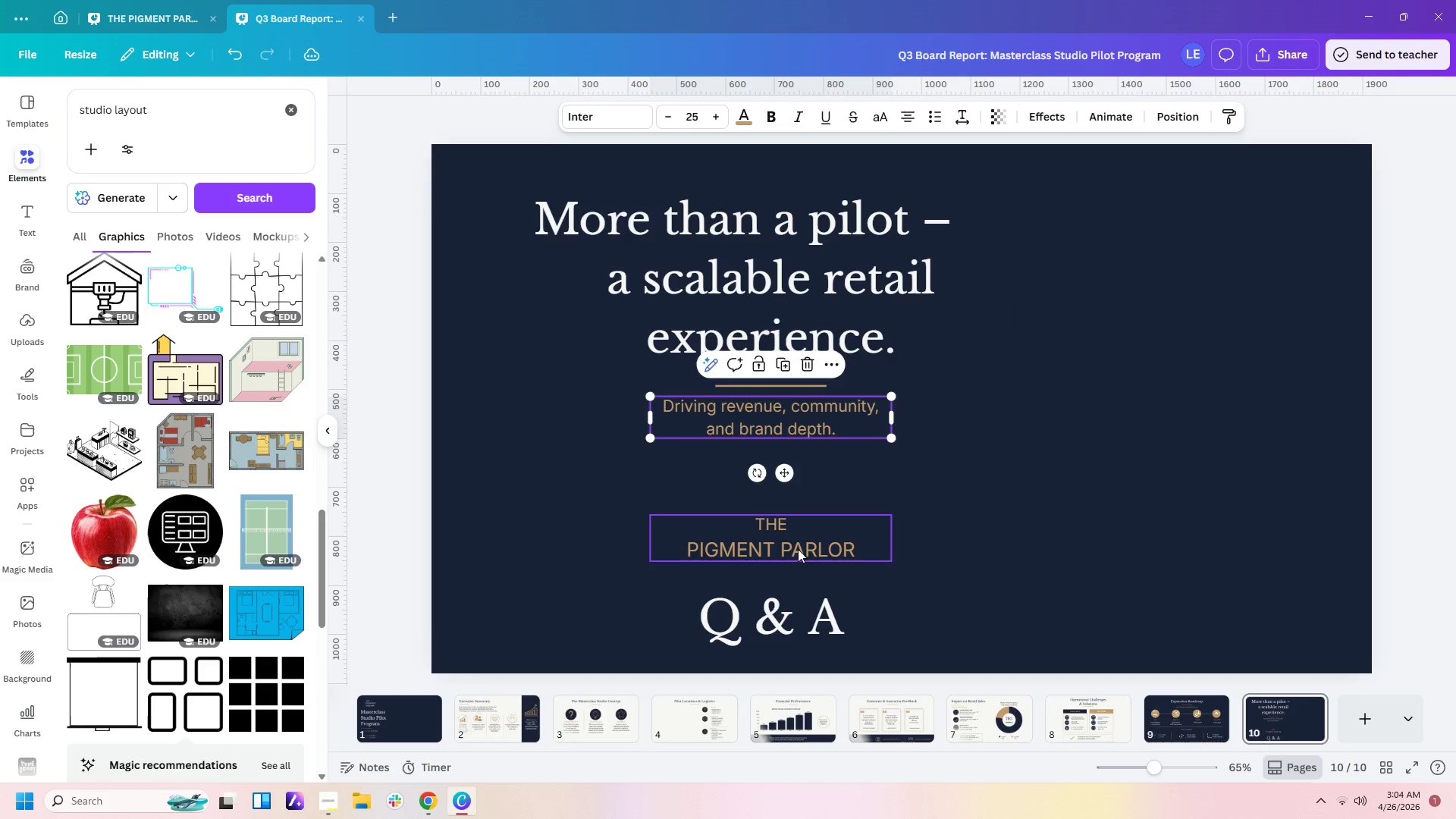 
left_click_drag(start_coordinate=[797, 550], to_coordinate=[796, 544])
 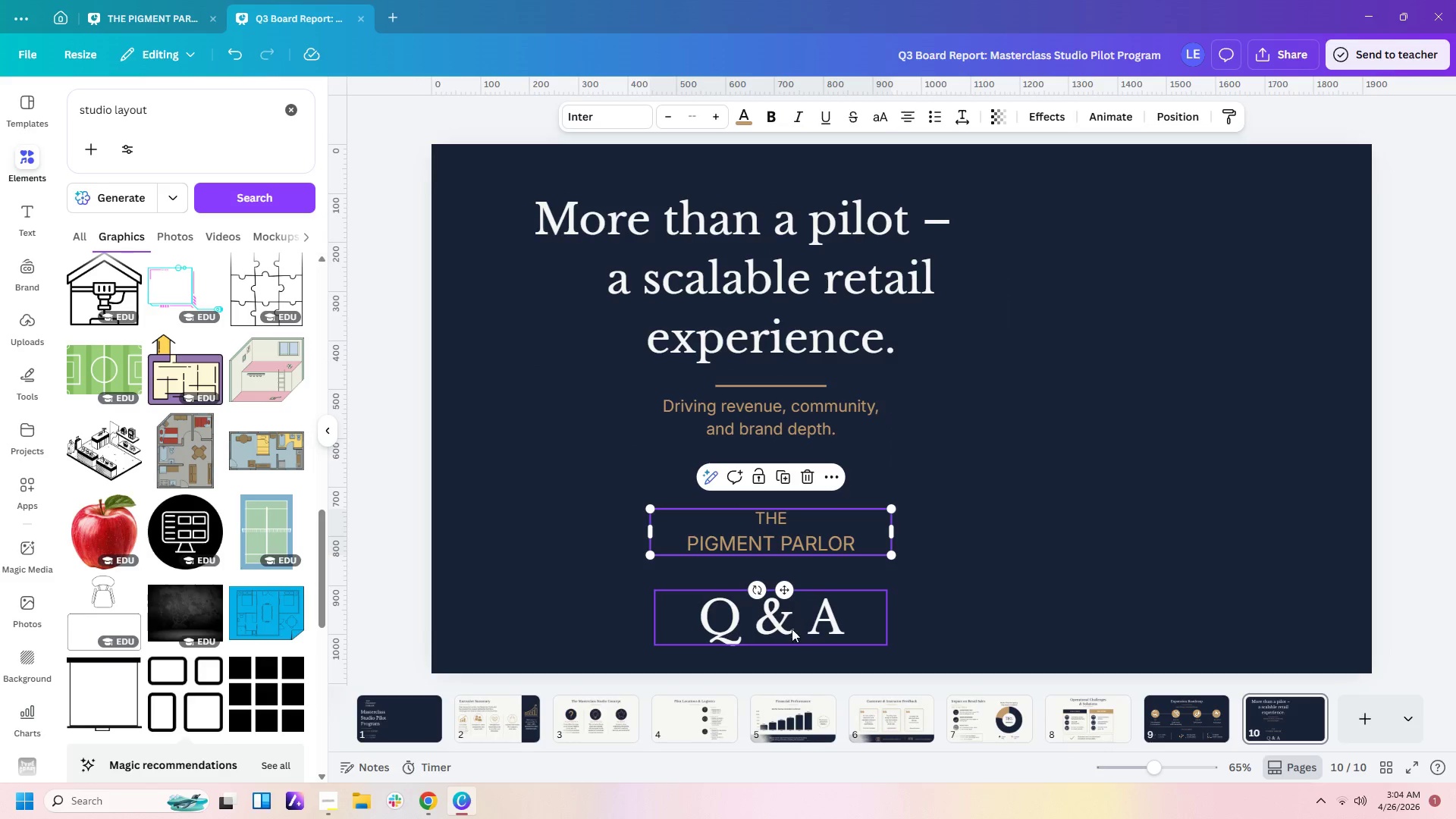 
left_click_drag(start_coordinate=[789, 631], to_coordinate=[791, 613])
 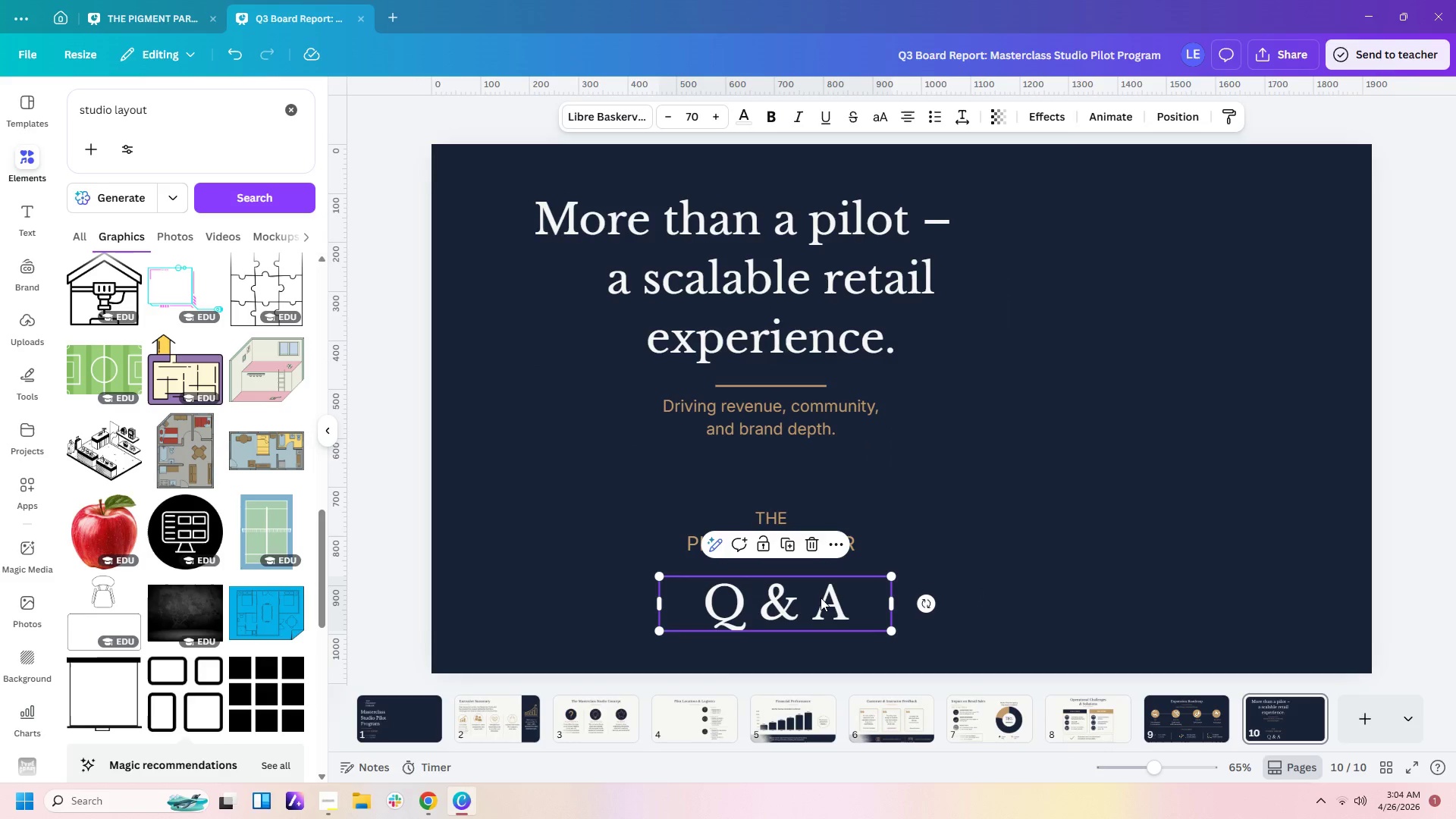 
left_click_drag(start_coordinate=[811, 598], to_coordinate=[805, 598])
 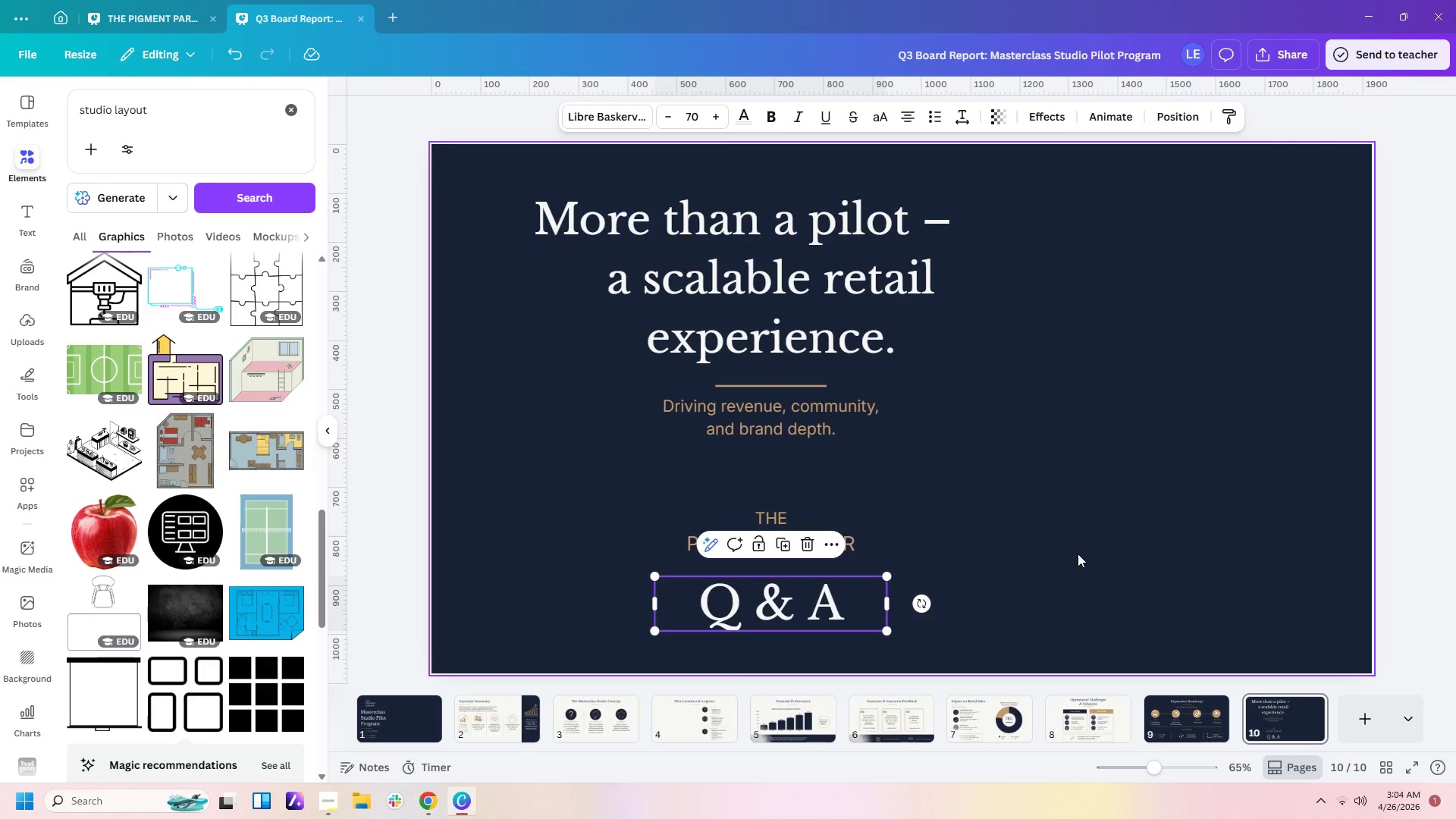 
left_click([1078, 554])
 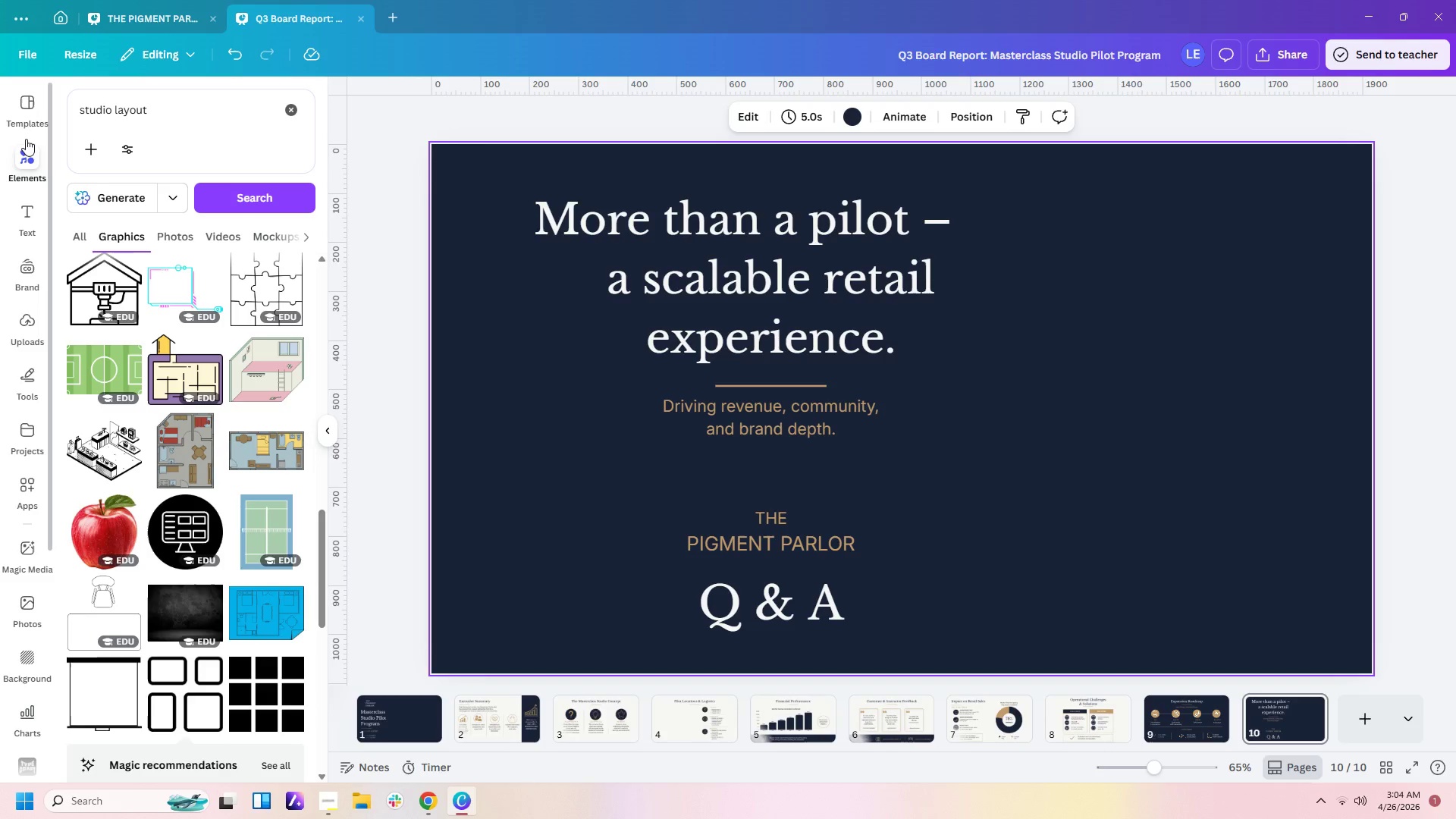 
left_click_drag(start_coordinate=[177, 117], to_coordinate=[0, 118])
 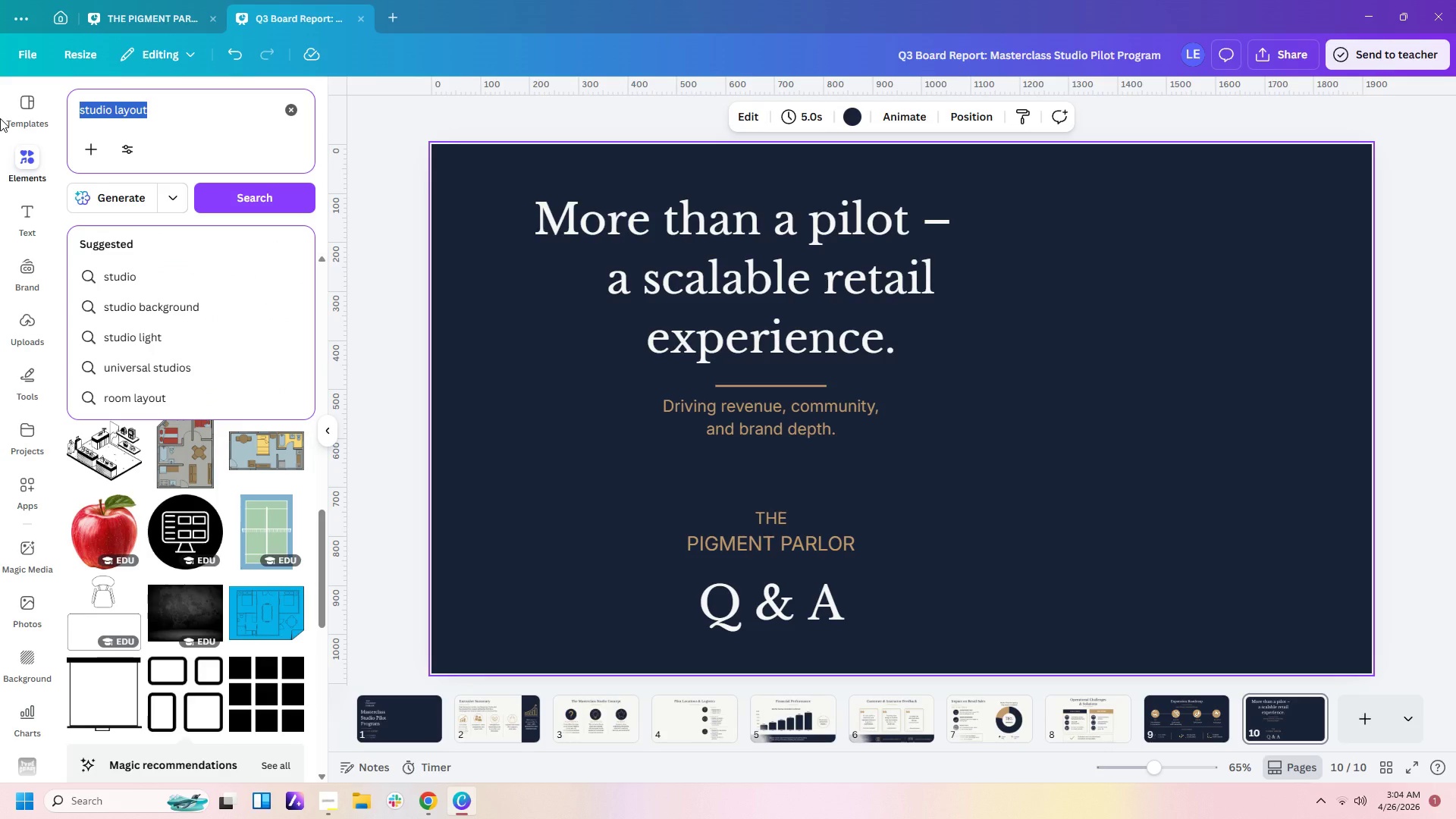 
type(b)
key(Backspace)
type(a)
key(Backspace)
type(paint icon)
 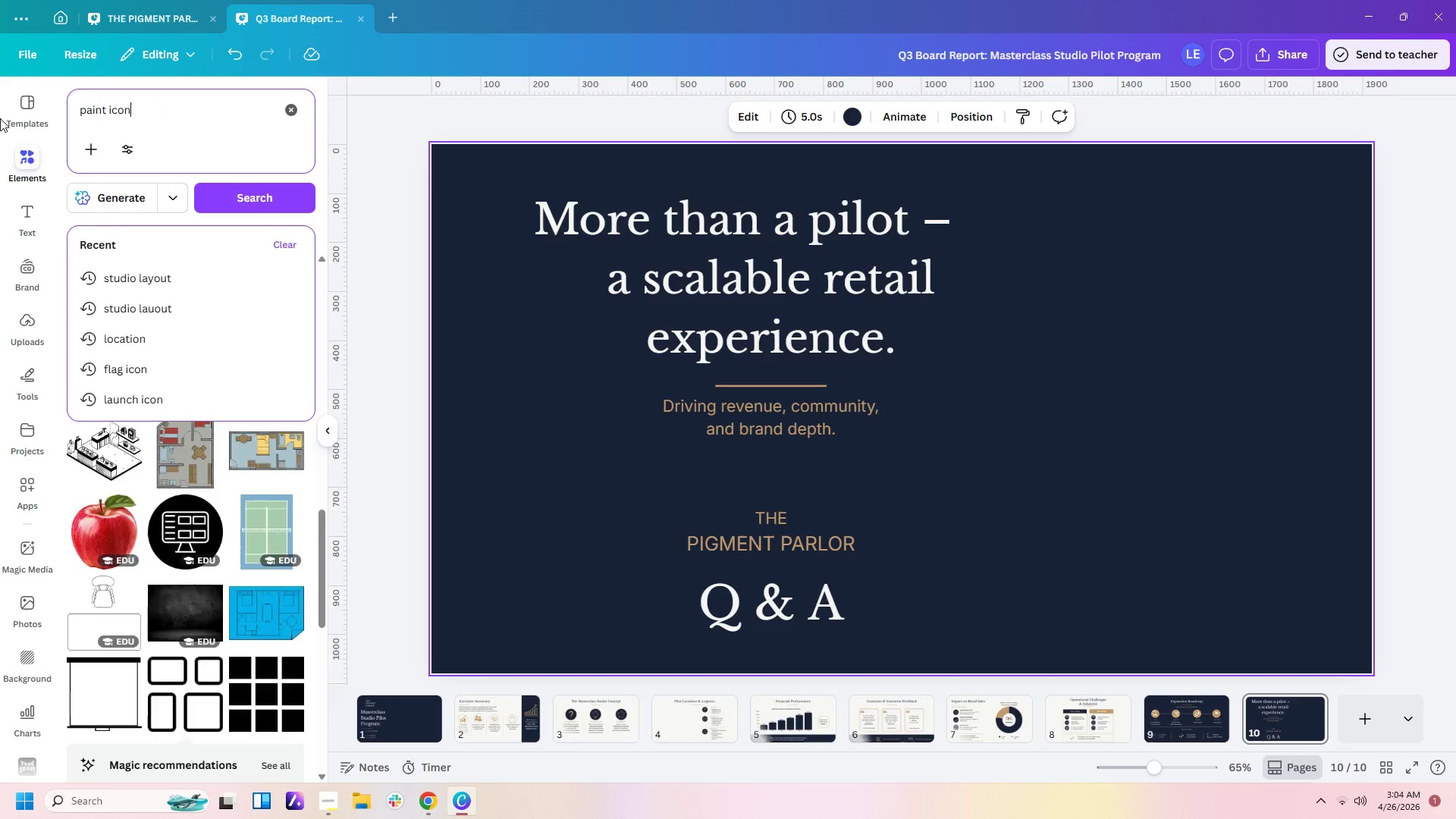 
key(Enter)
 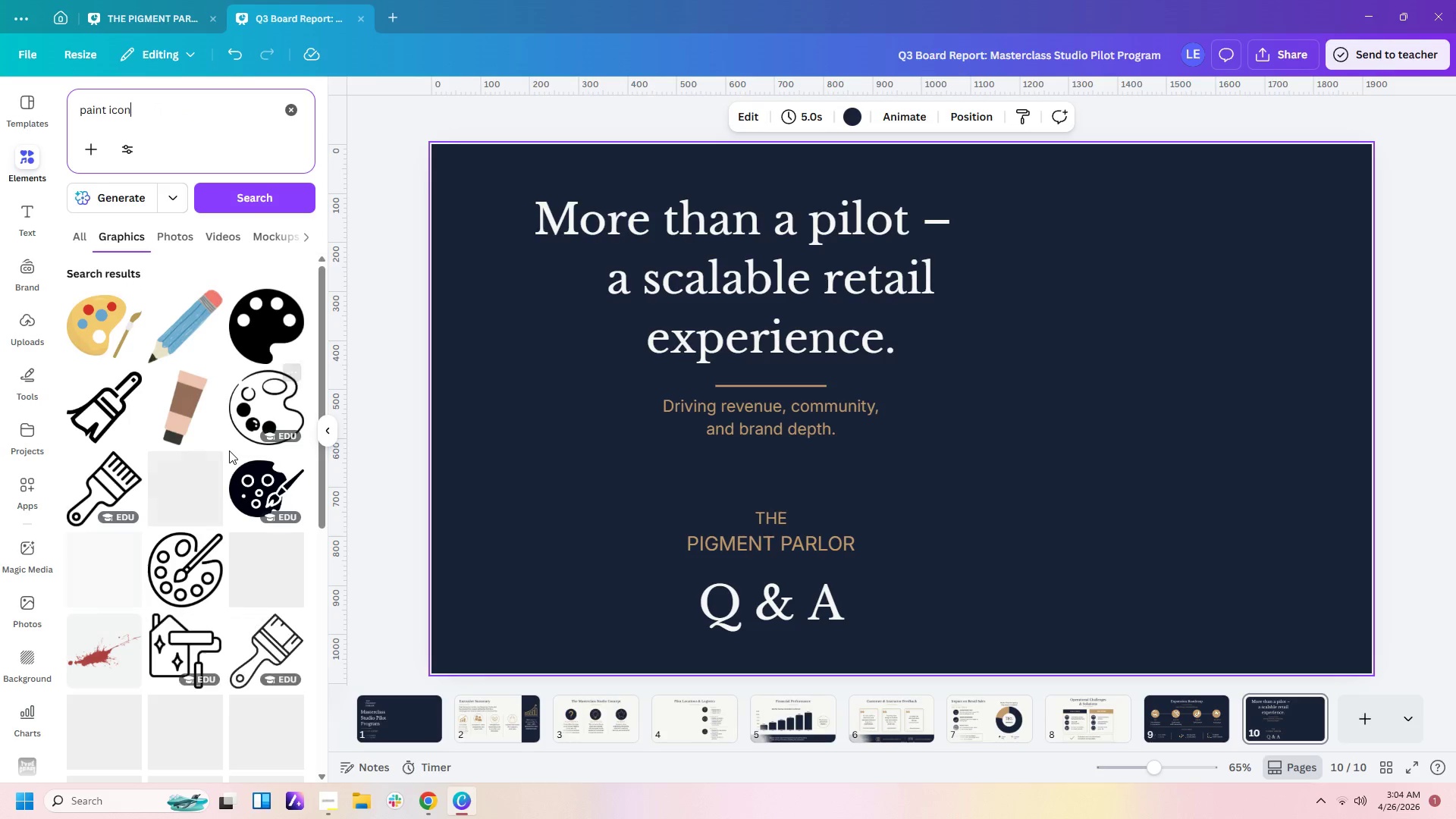 
scroll: coordinate [225, 461], scroll_direction: down, amount: 1.0
 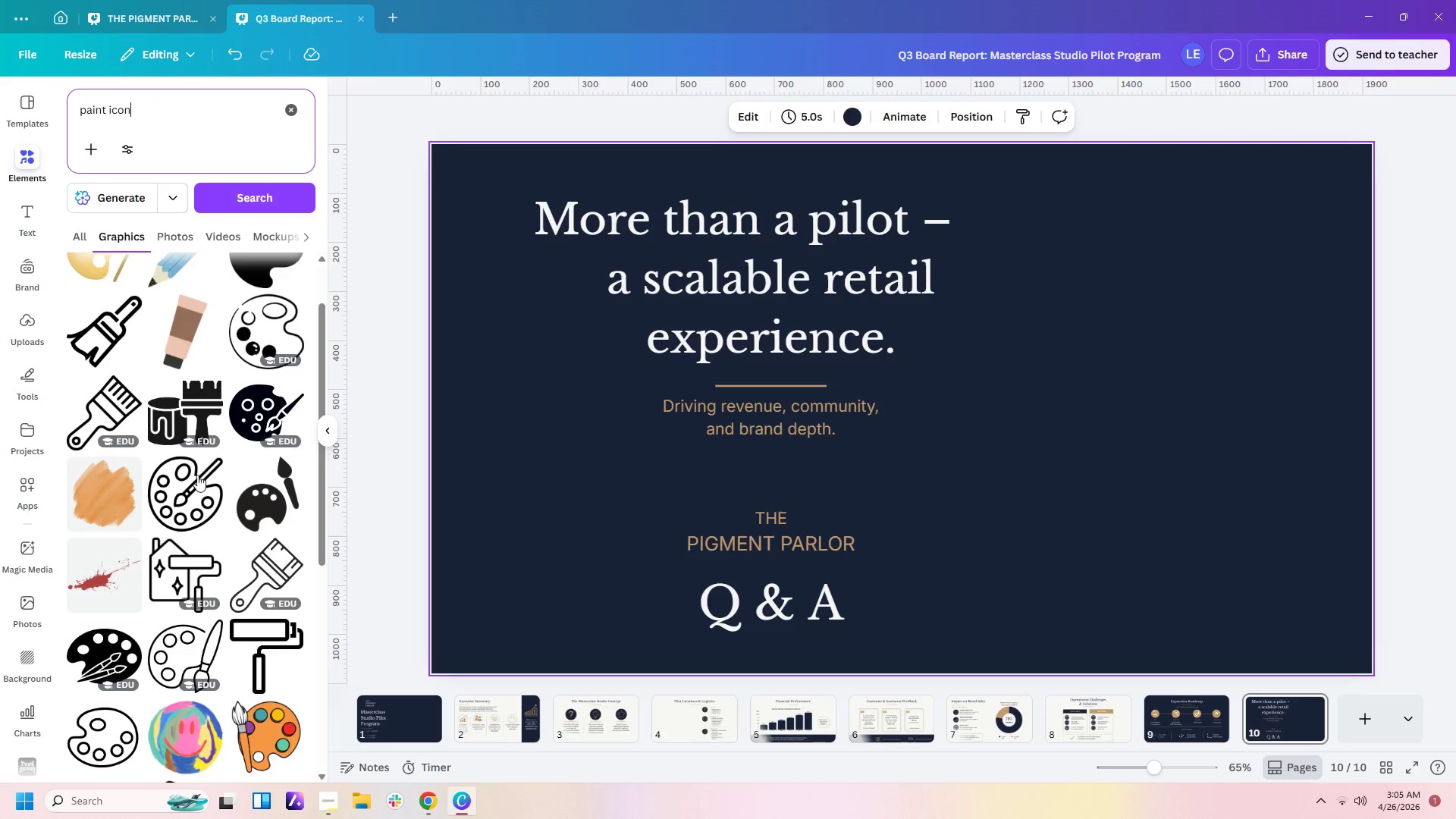 
left_click([164, 485])
 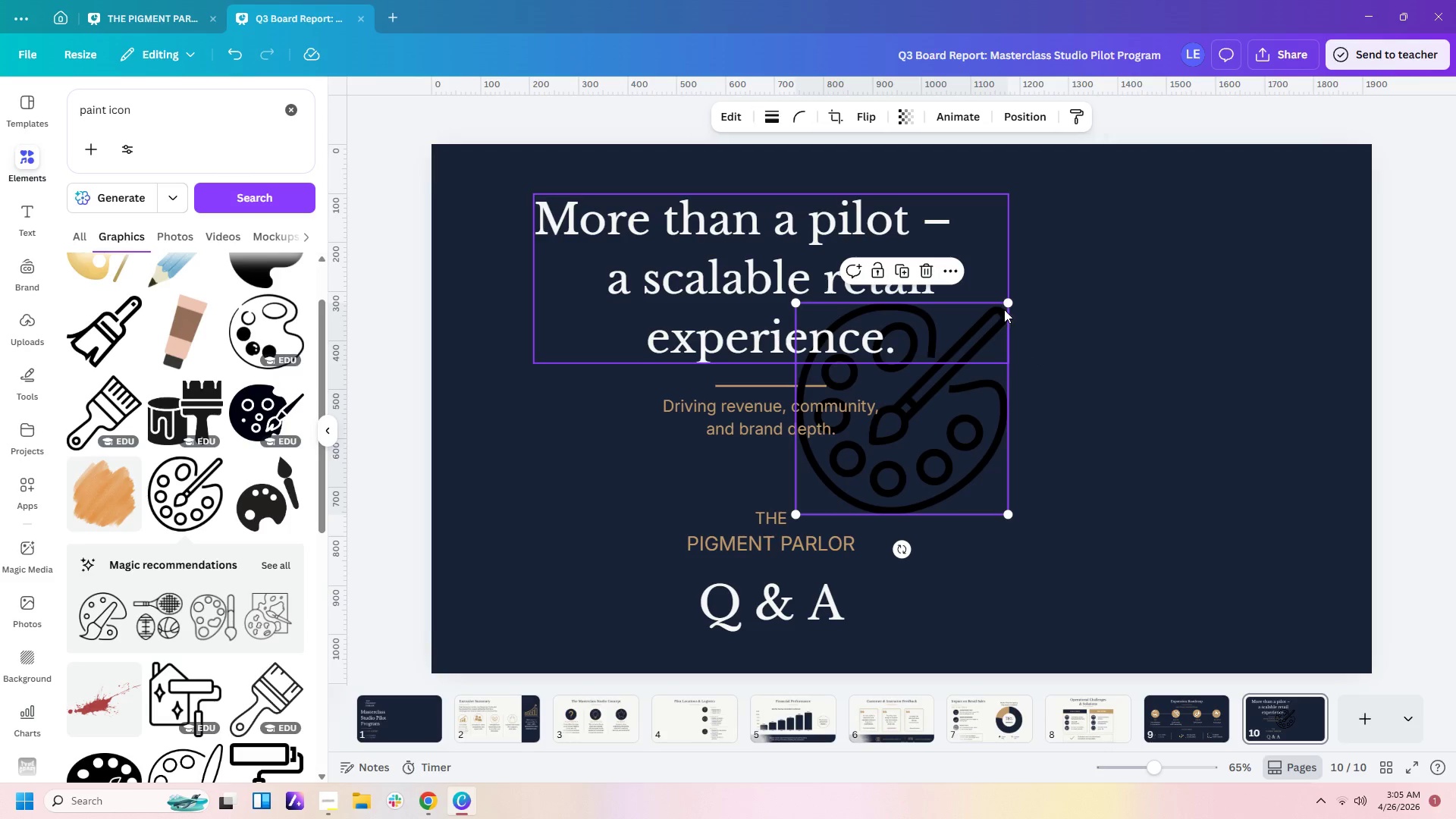 
left_click_drag(start_coordinate=[1006, 300], to_coordinate=[889, 464])
 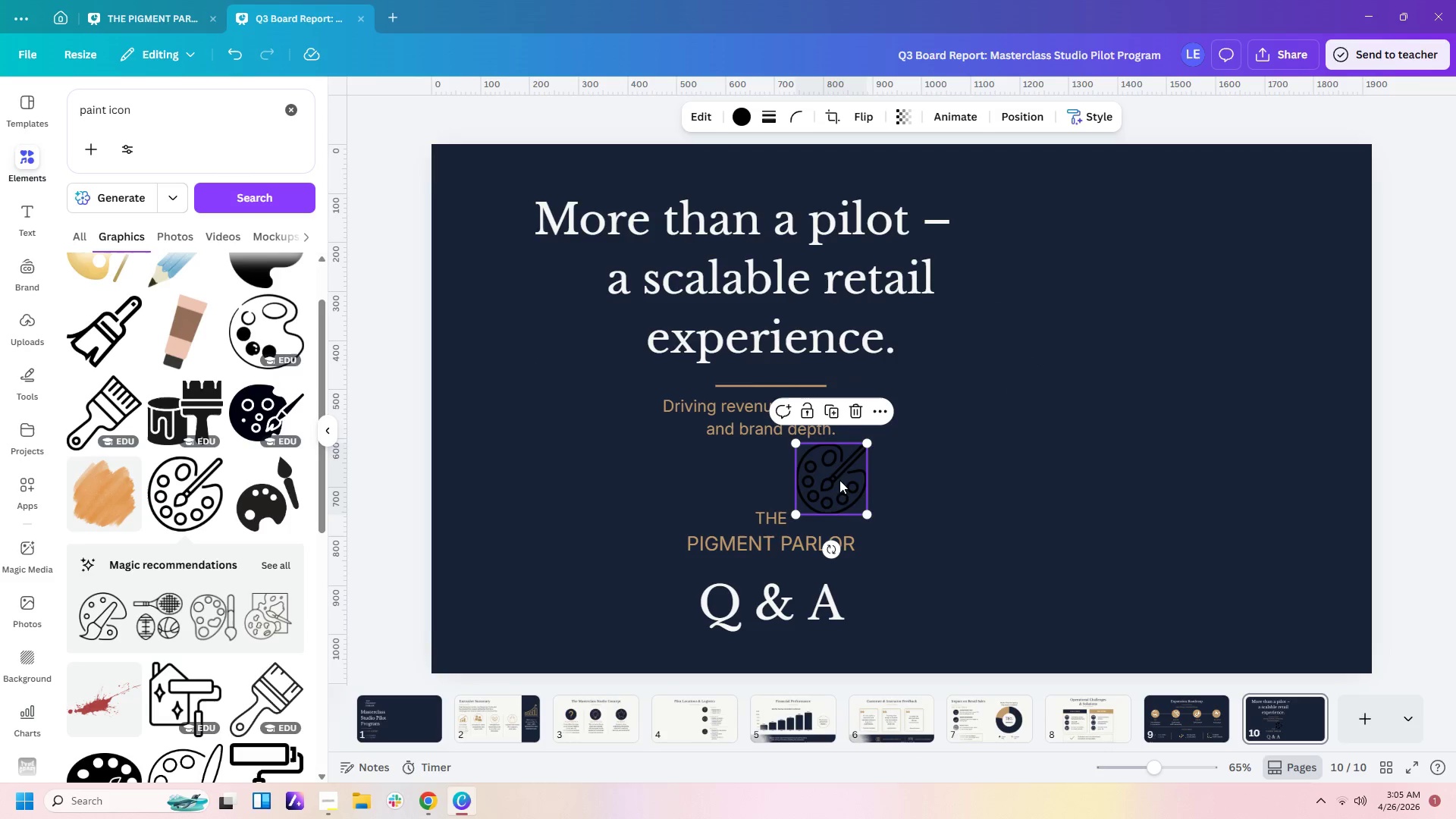 
left_click_drag(start_coordinate=[839, 480], to_coordinate=[795, 484])
 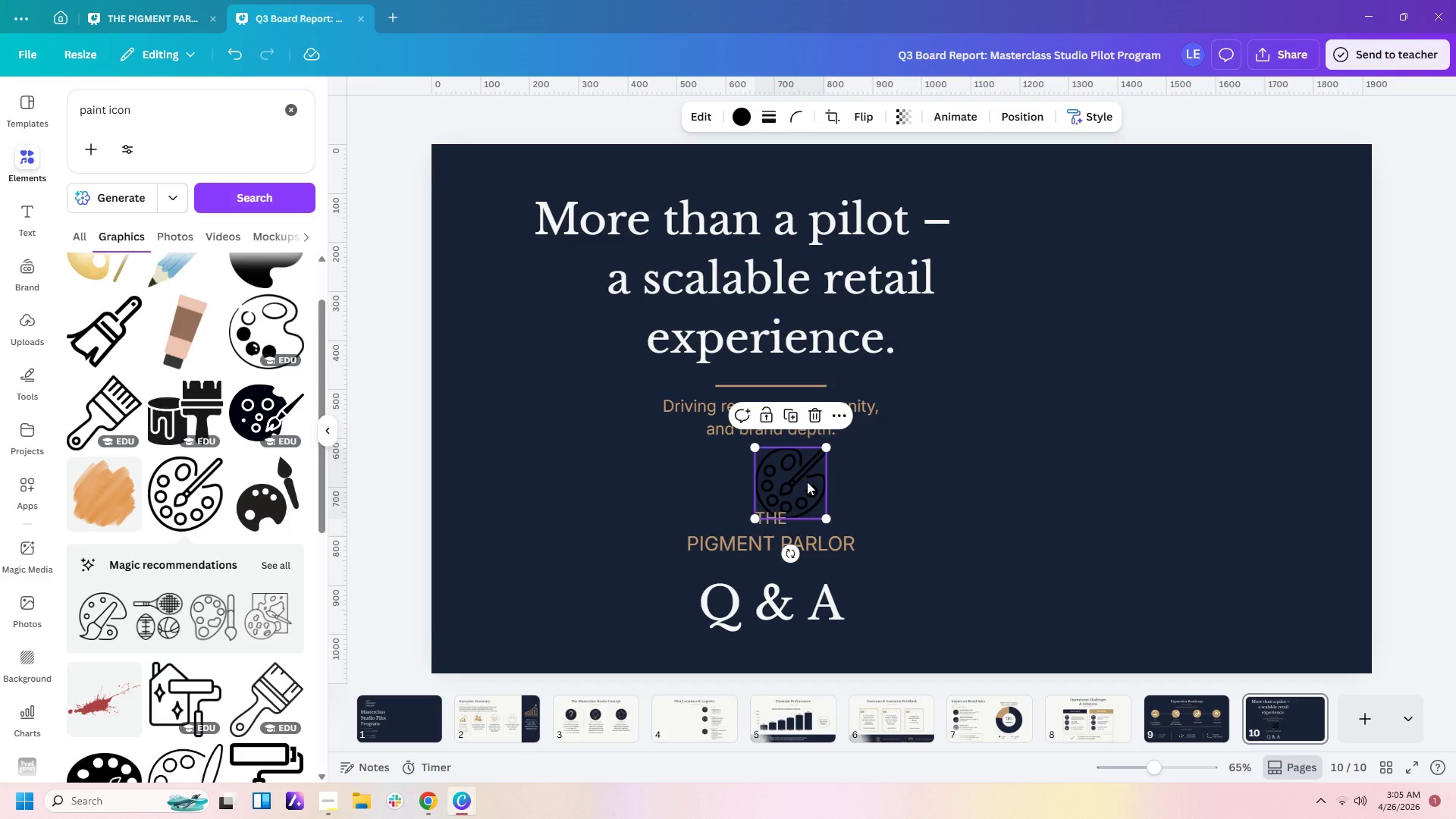 
key(Delete)
 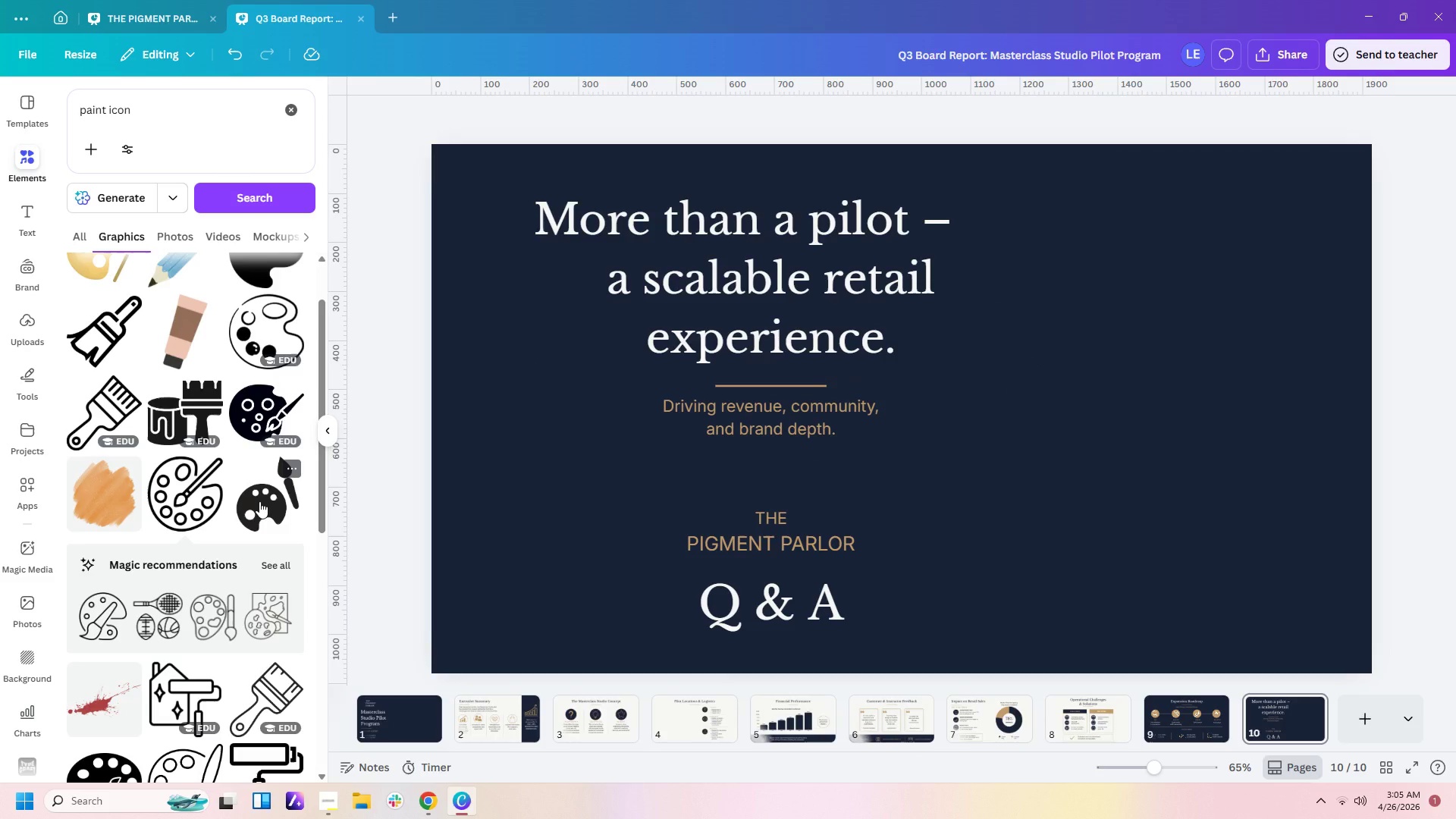 
scroll: coordinate [259, 501], scroll_direction: down, amount: 3.0
 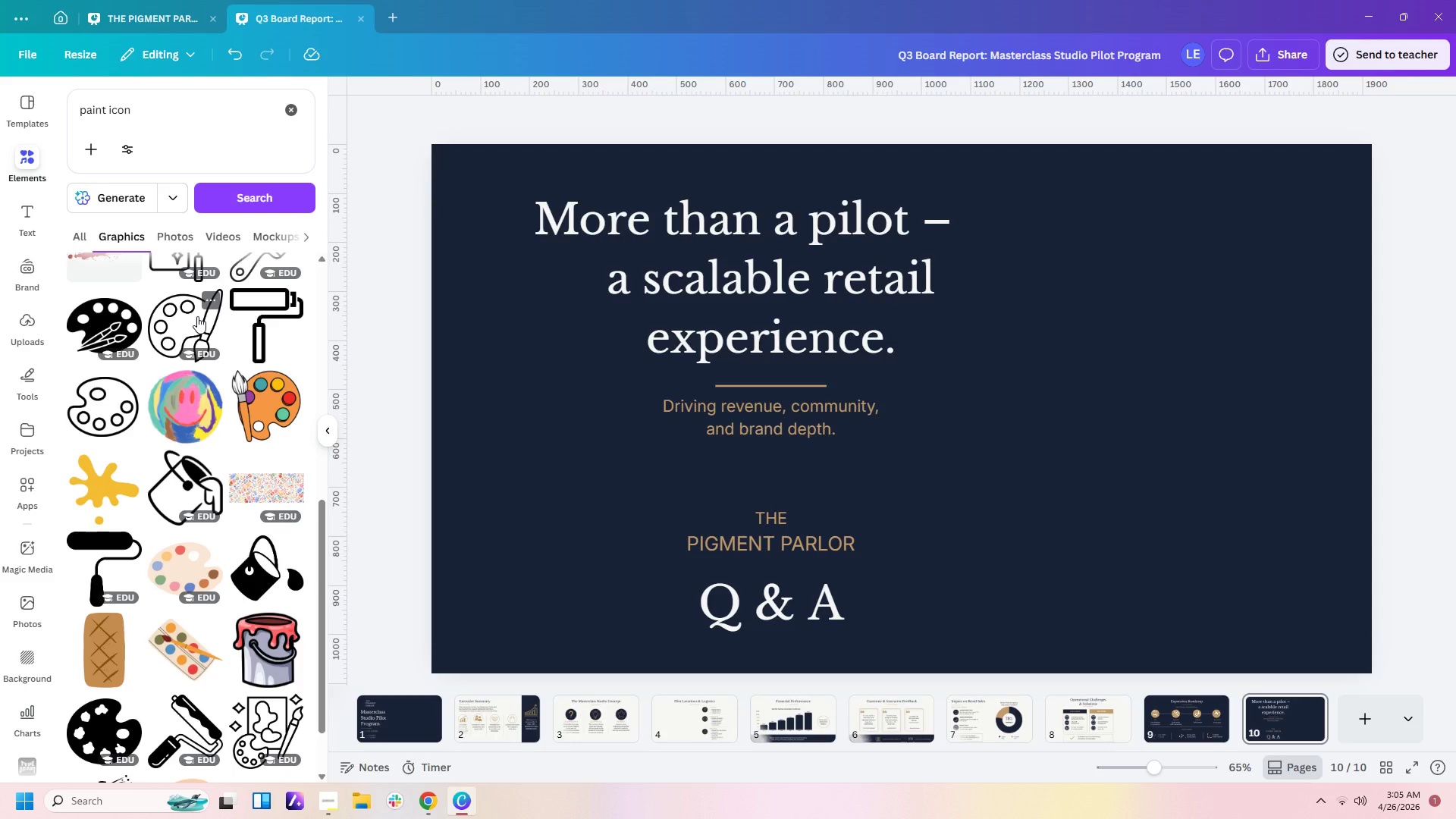 
left_click([197, 316])
 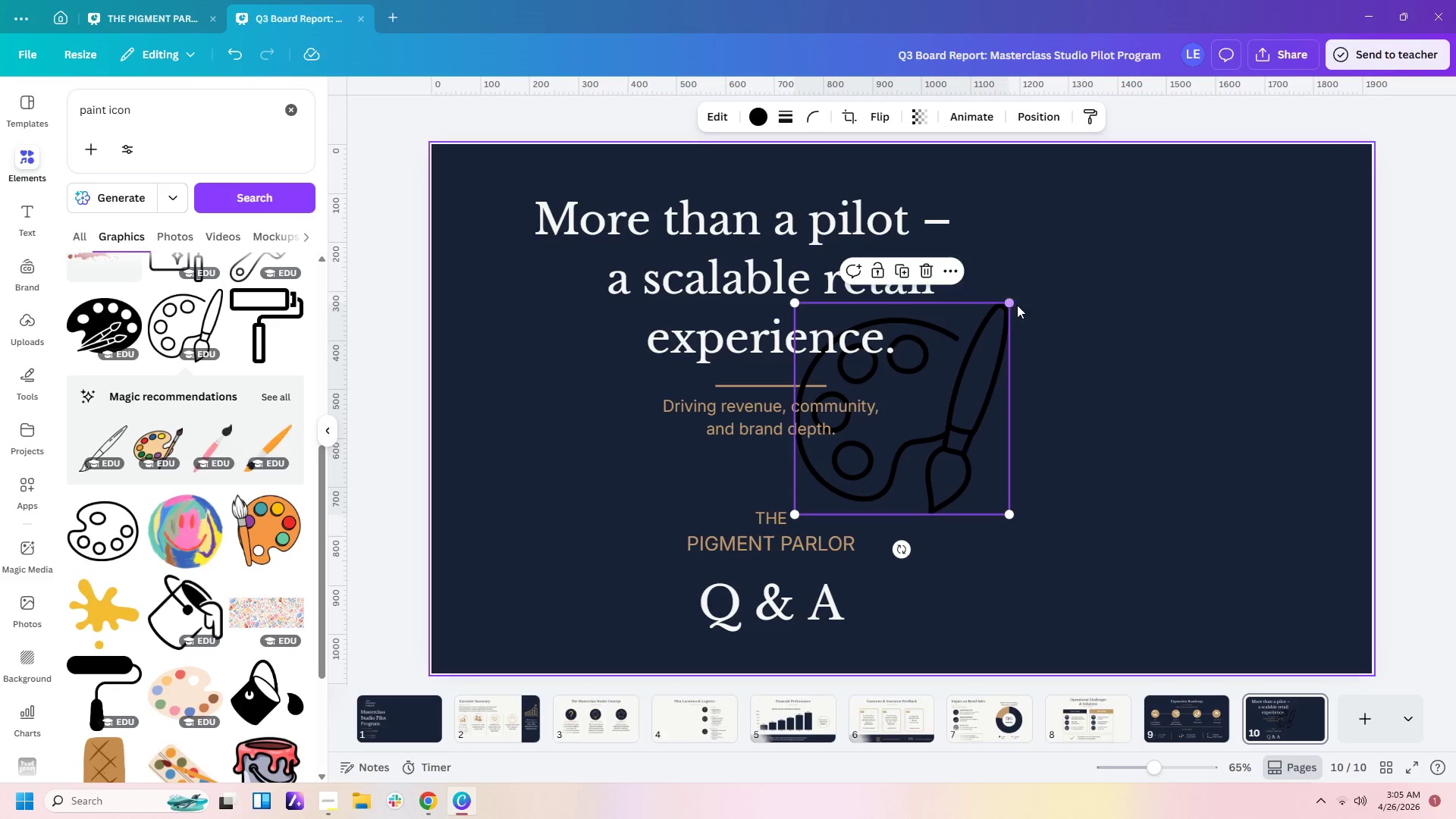 
left_click_drag(start_coordinate=[1011, 305], to_coordinate=[853, 437])
 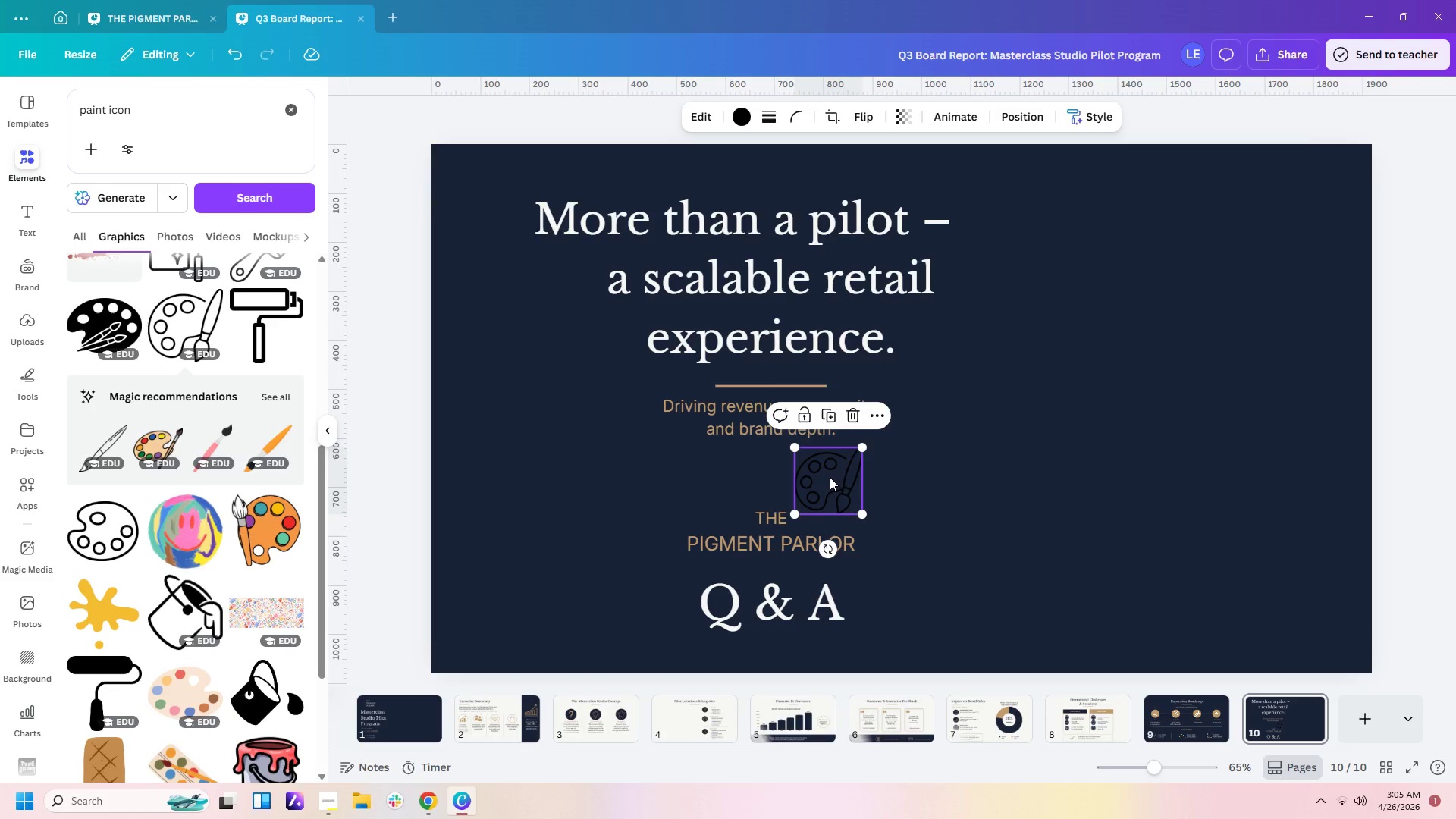 
left_click_drag(start_coordinate=[830, 477], to_coordinate=[774, 472])
 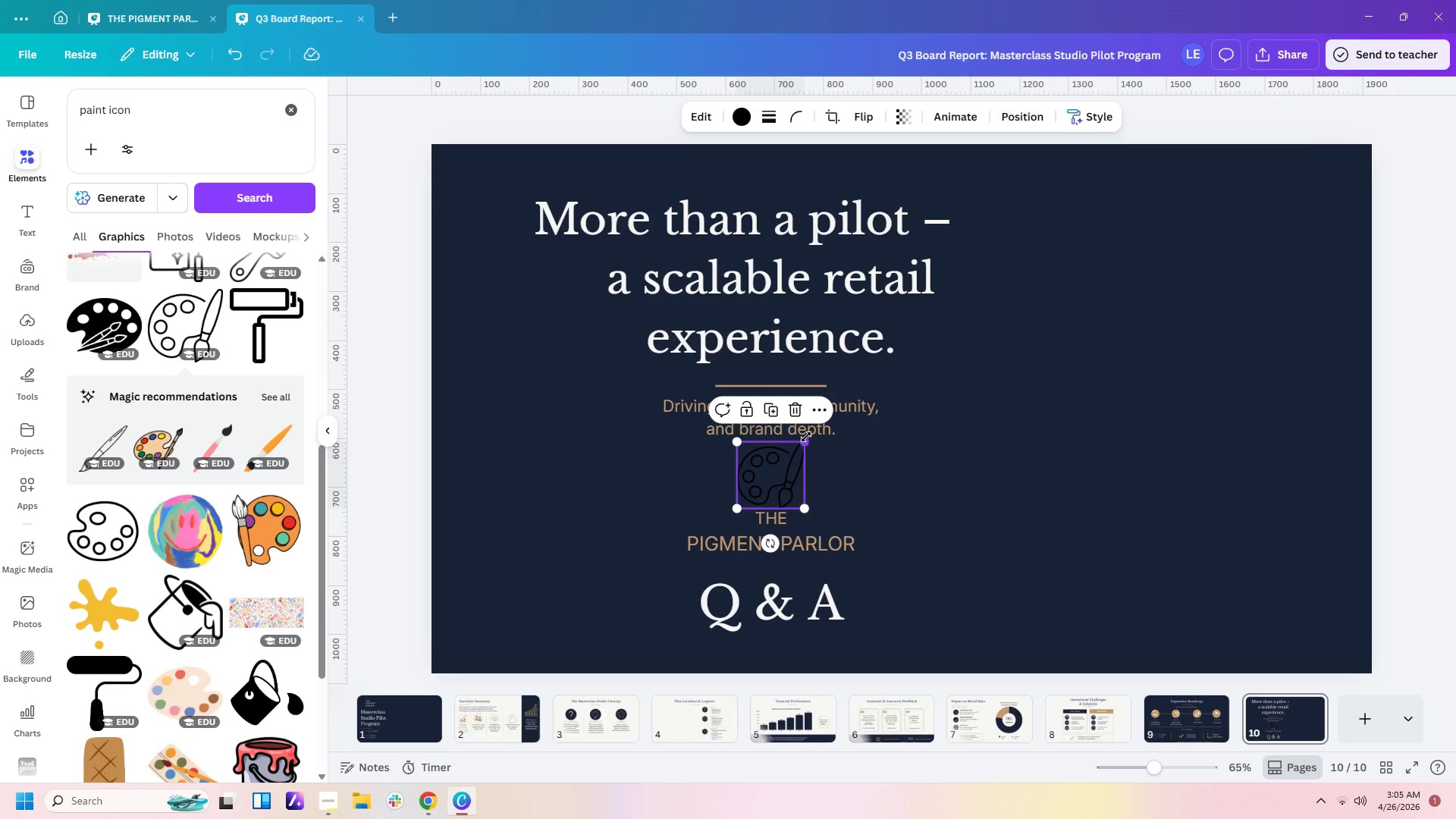 
left_click_drag(start_coordinate=[806, 437], to_coordinate=[803, 445])
 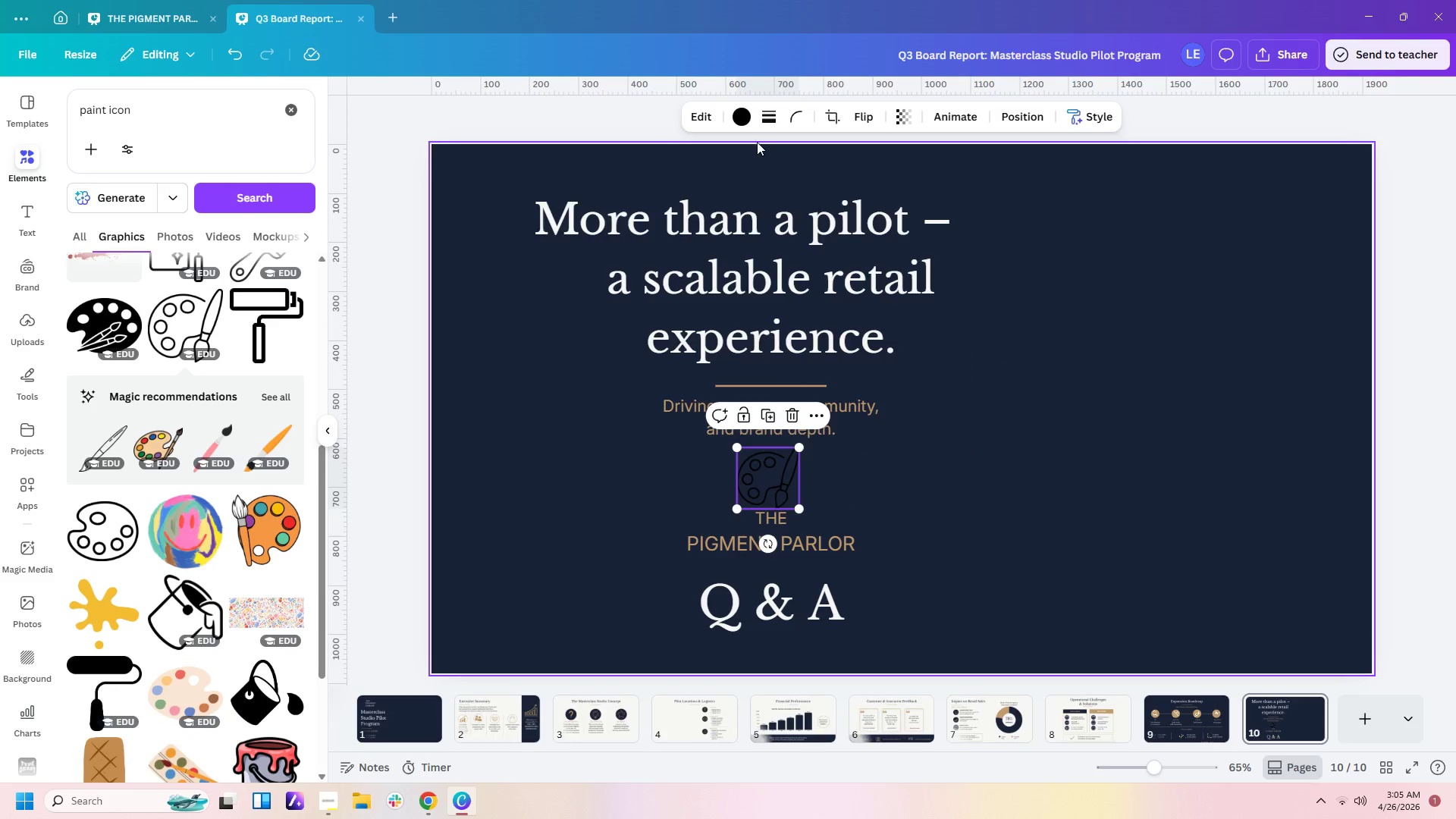 
left_click([748, 117])
 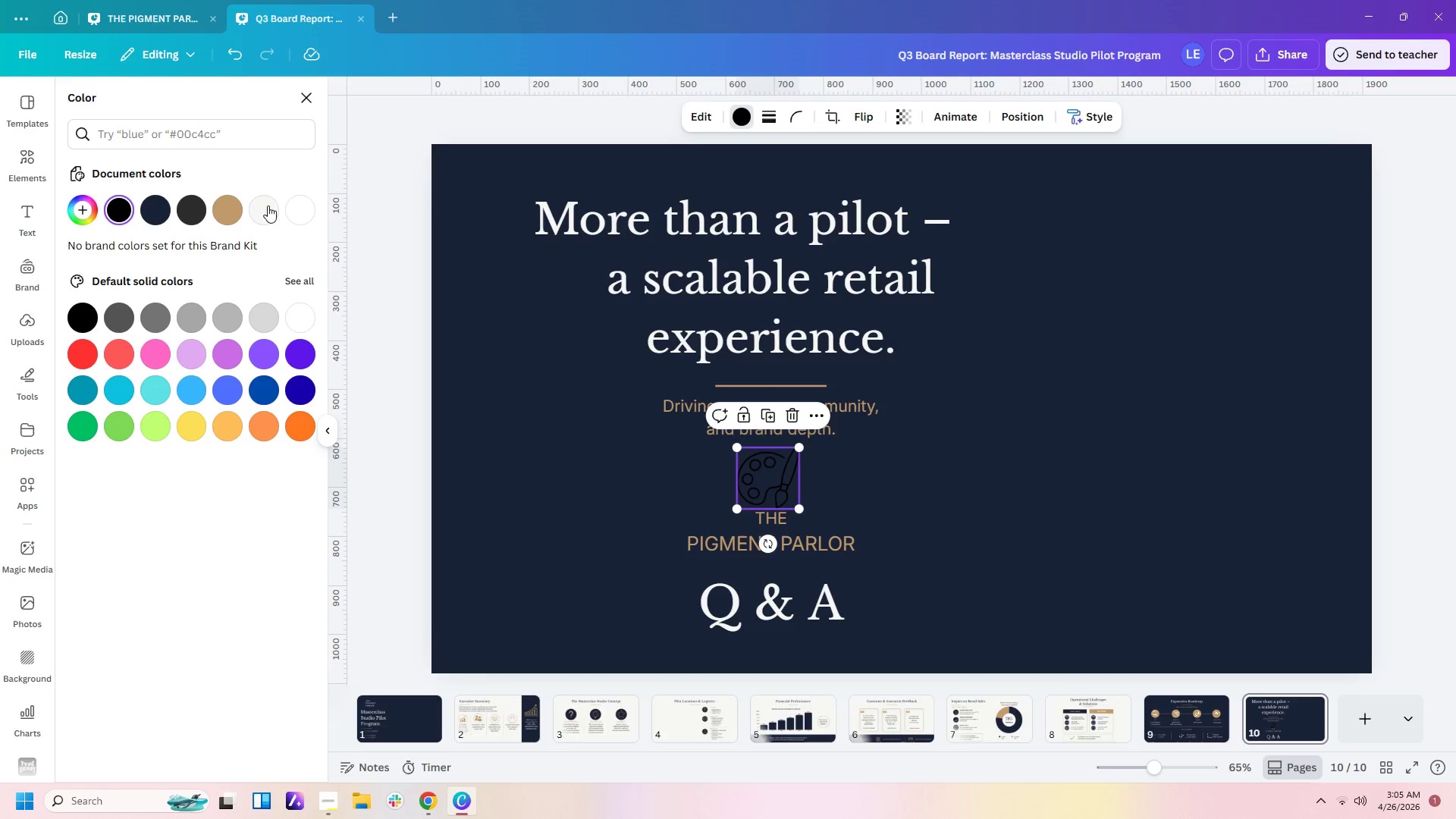 
left_click([236, 204])
 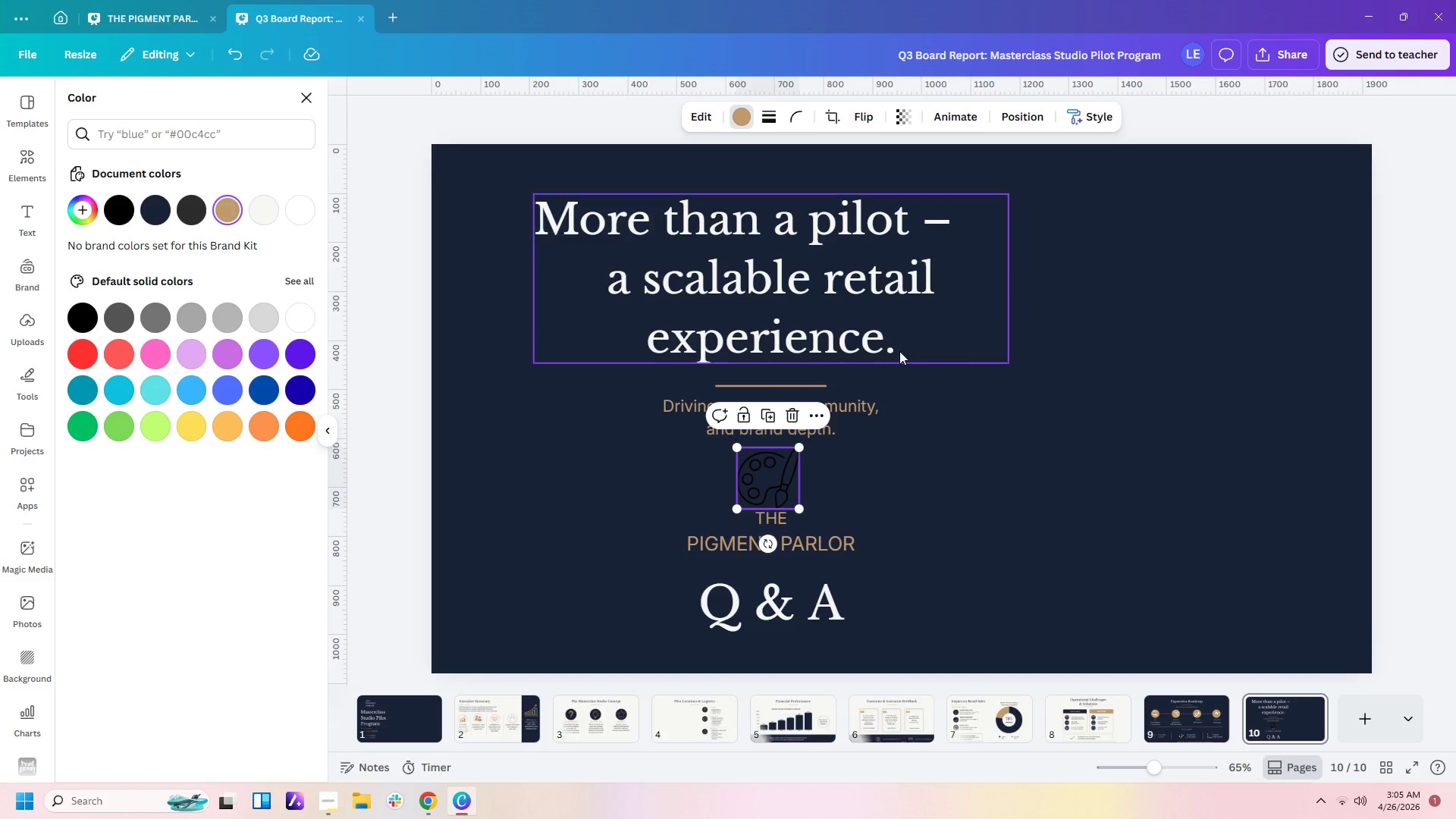 
left_click([910, 403])
 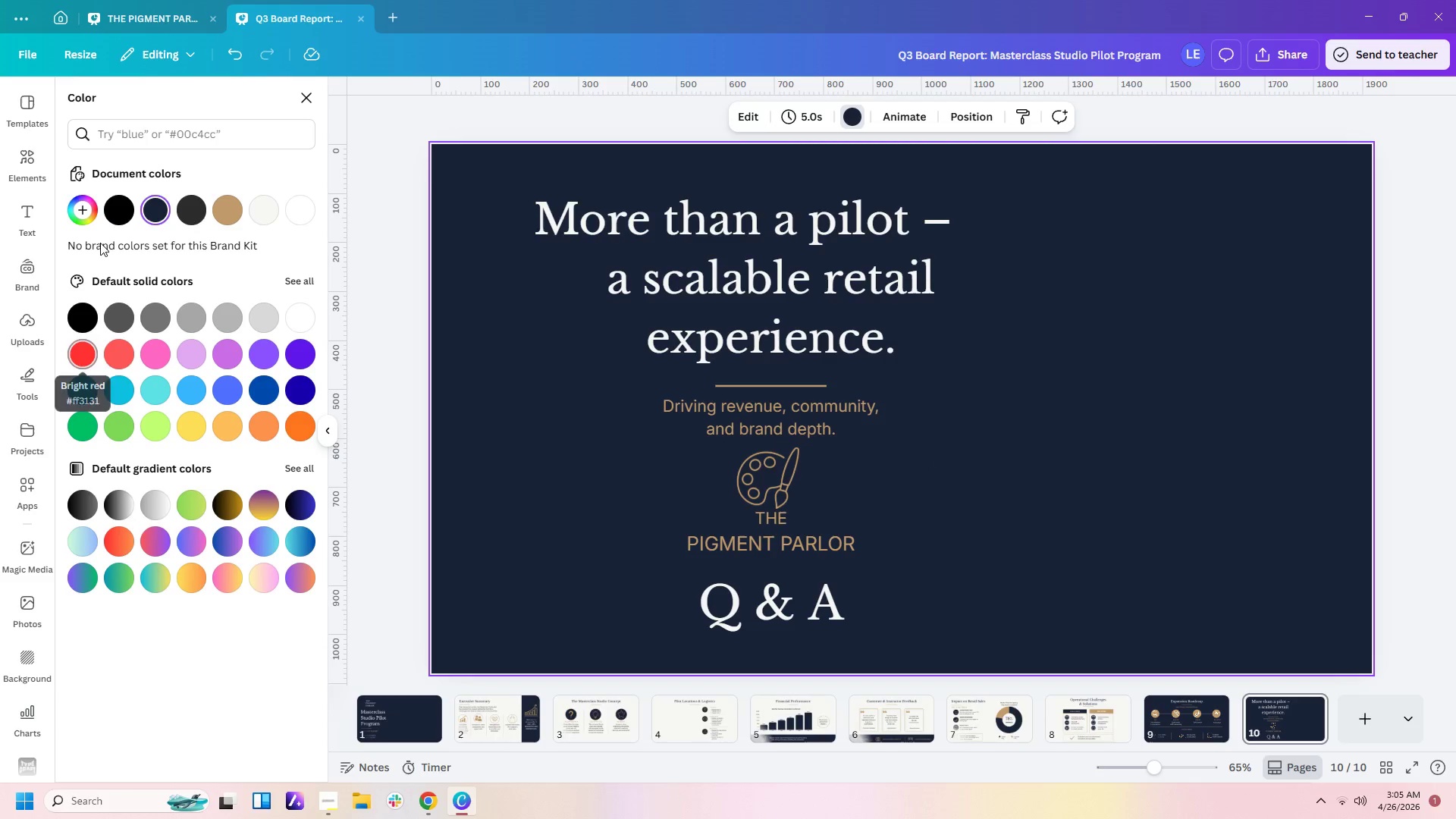 
left_click([24, 161])
 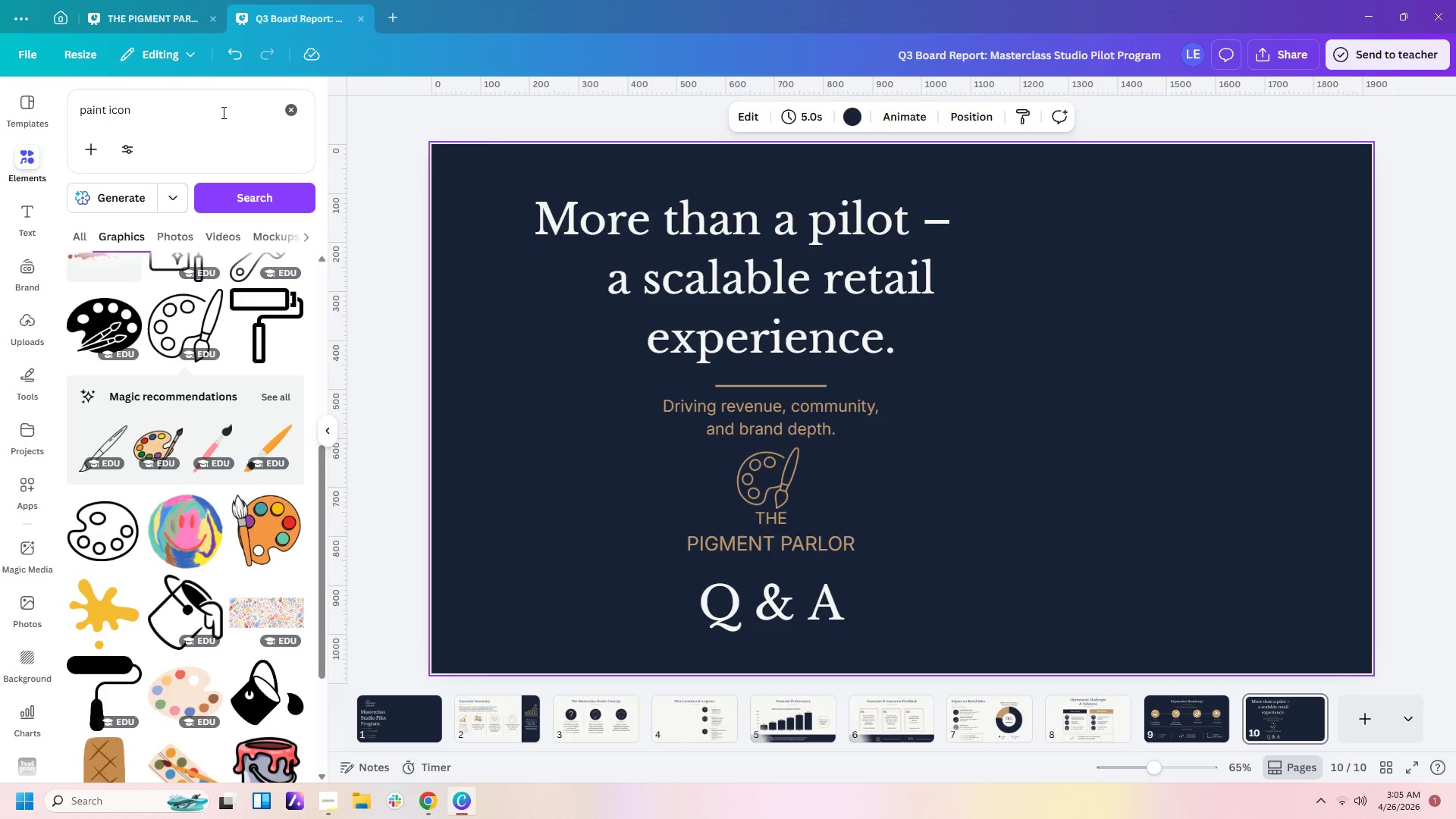 
left_click_drag(start_coordinate=[212, 107], to_coordinate=[0, 107])
 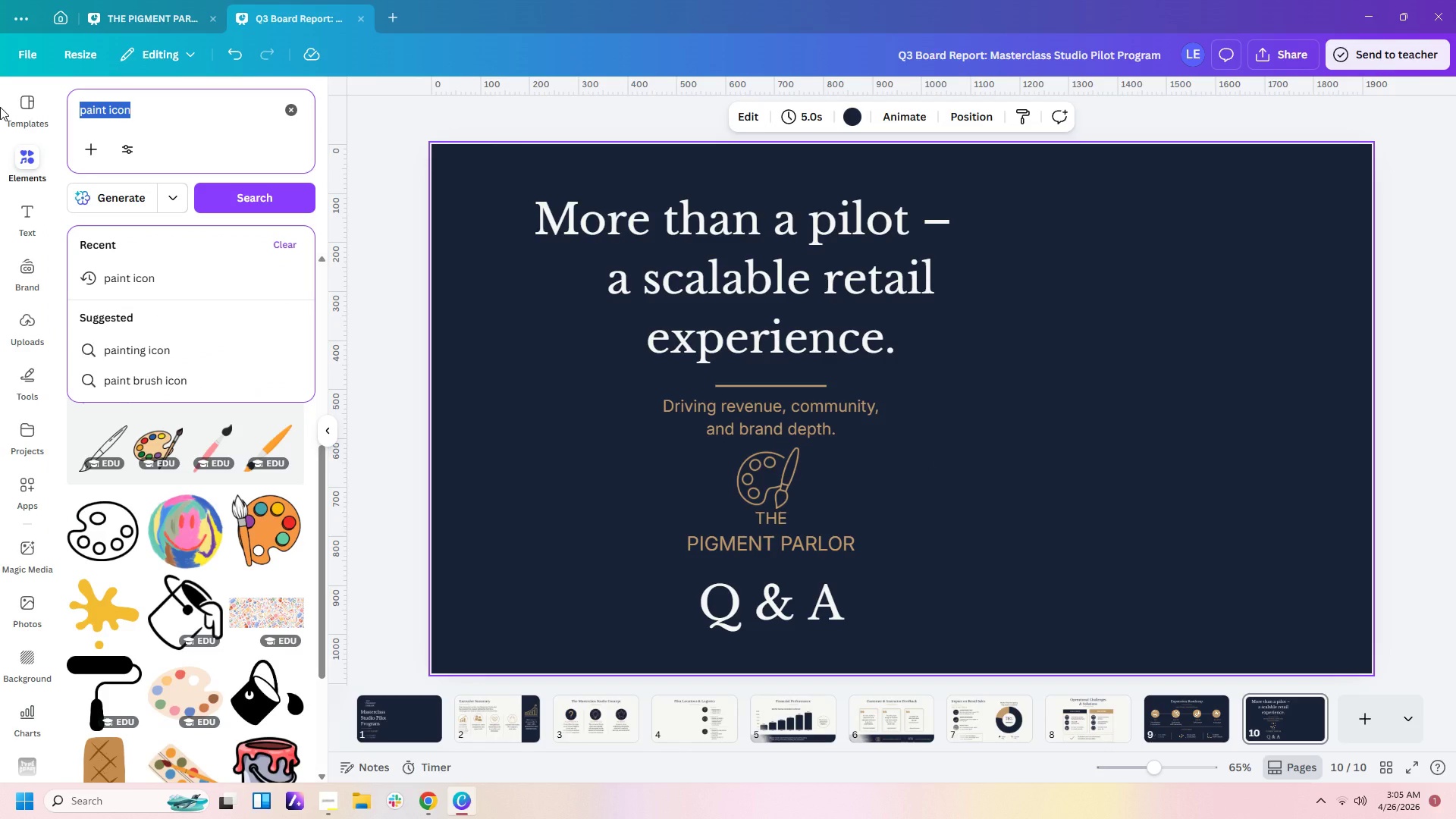 
type(pain b)
key(Backspace)
key(Backspace)
type(t bruh)
key(Backspace)
type(shed)
key(Backspace)
type(s)
 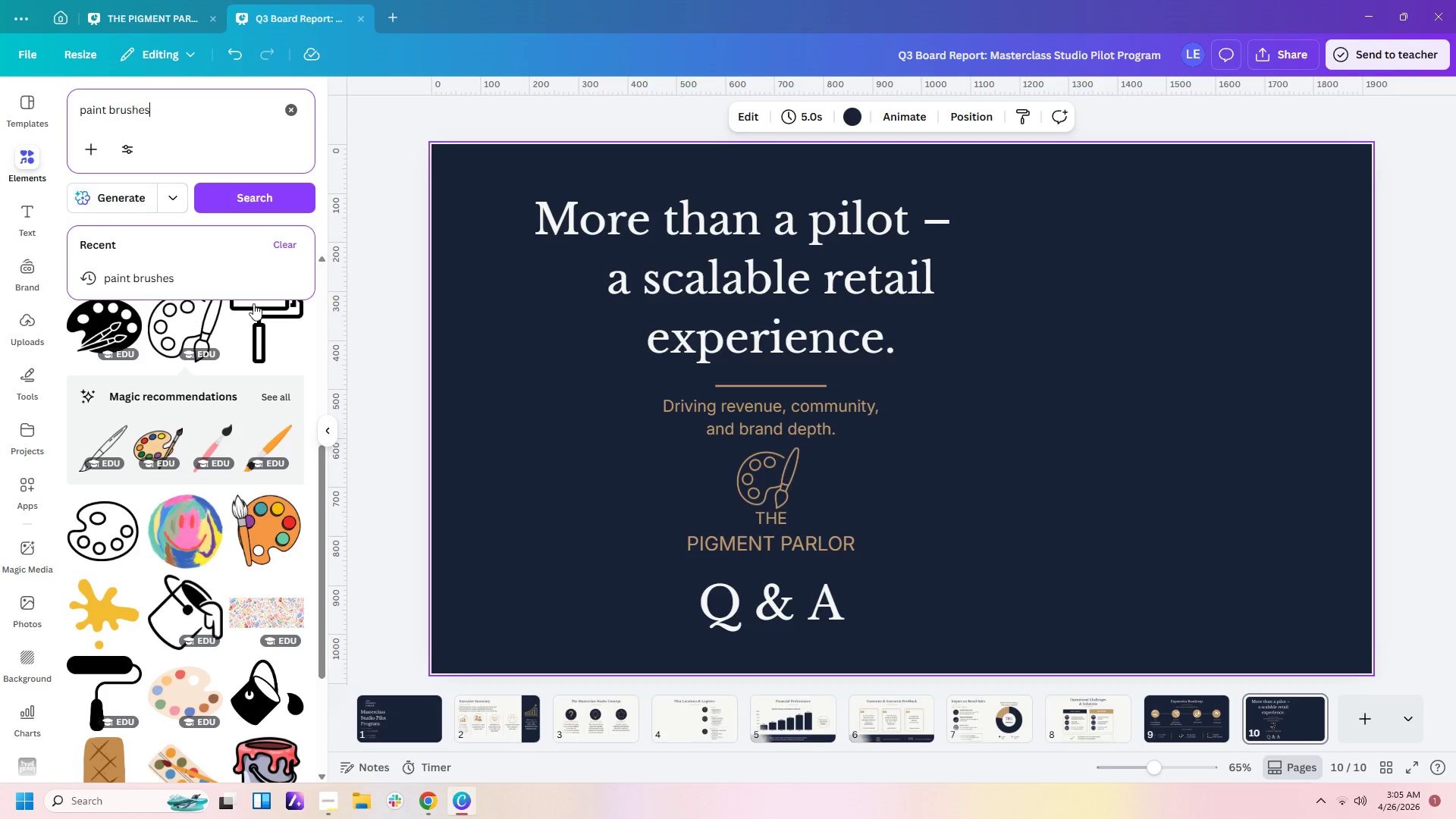 
left_click([231, 191])
 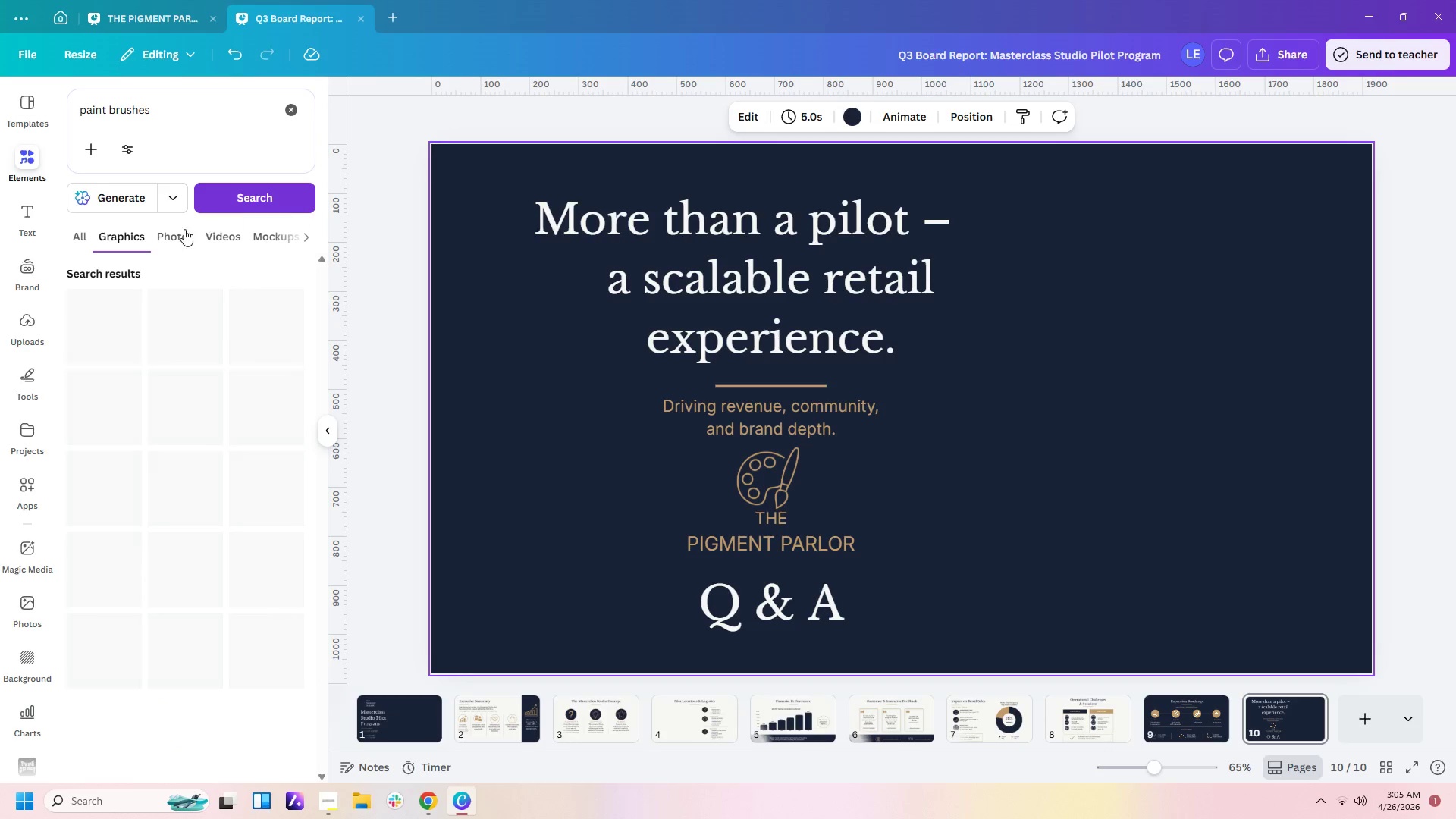 
left_click([177, 236])
 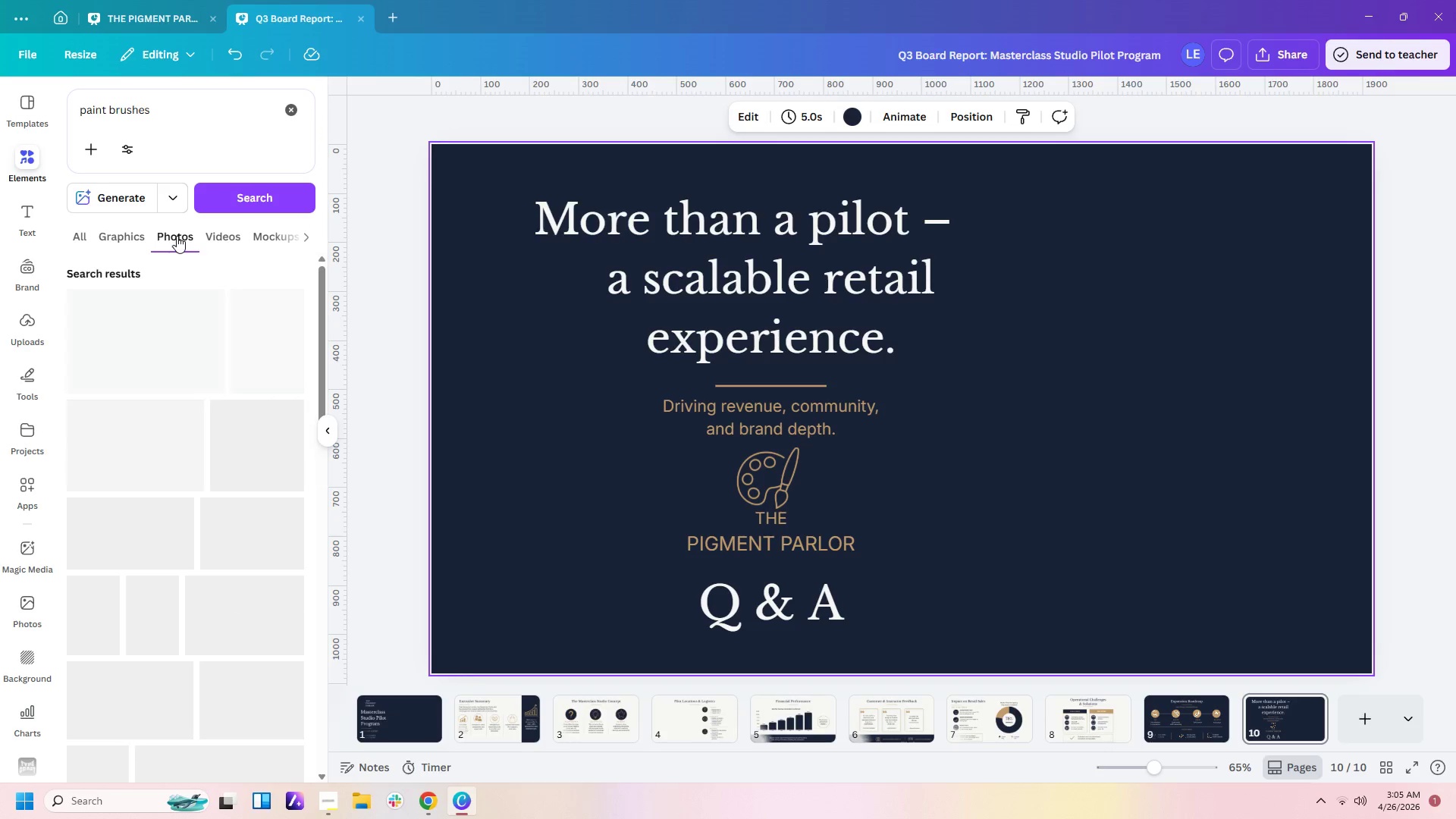 
mouse_move([288, 333])
 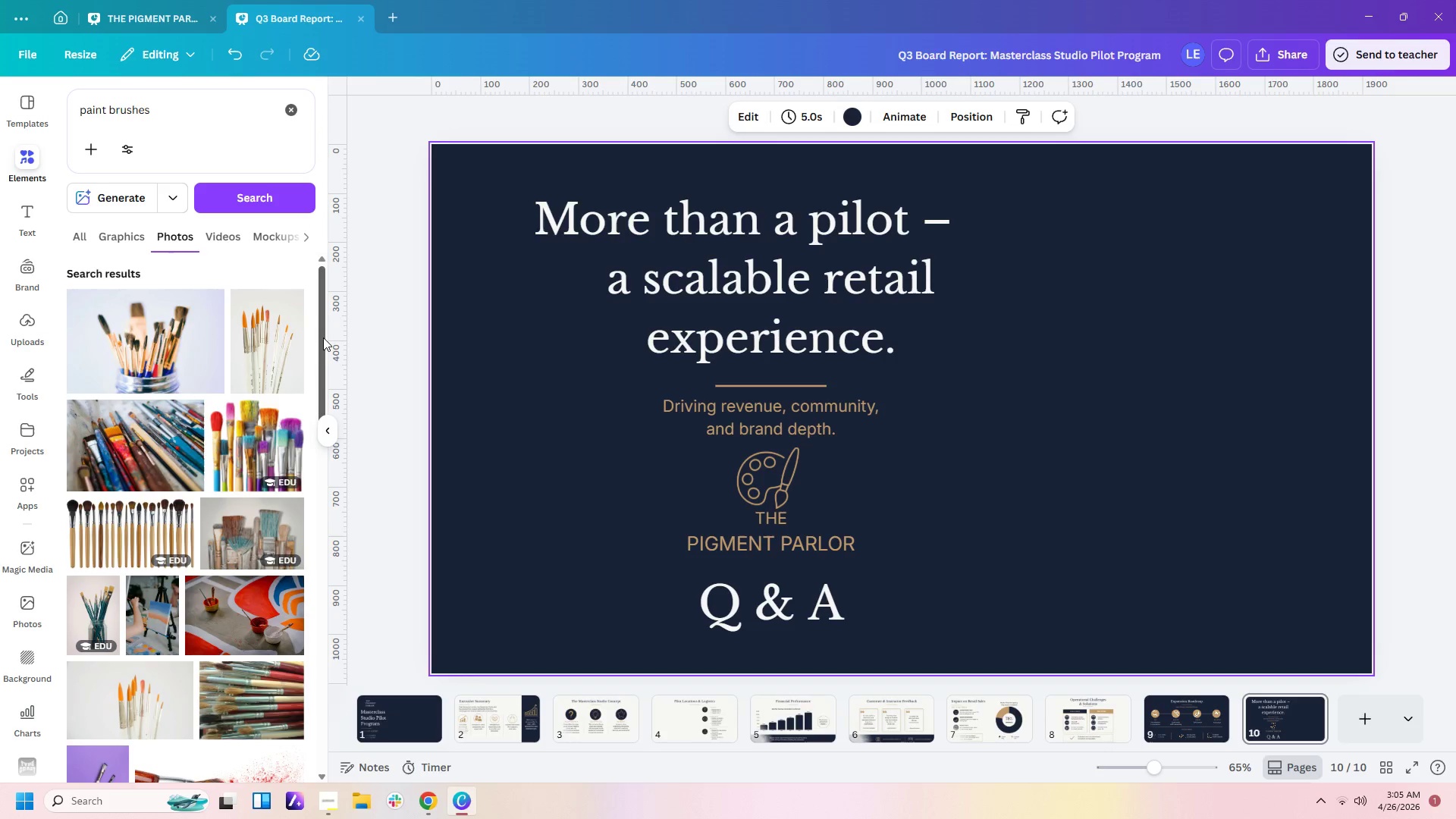 
left_click_drag(start_coordinate=[323, 337], to_coordinate=[317, 655])
 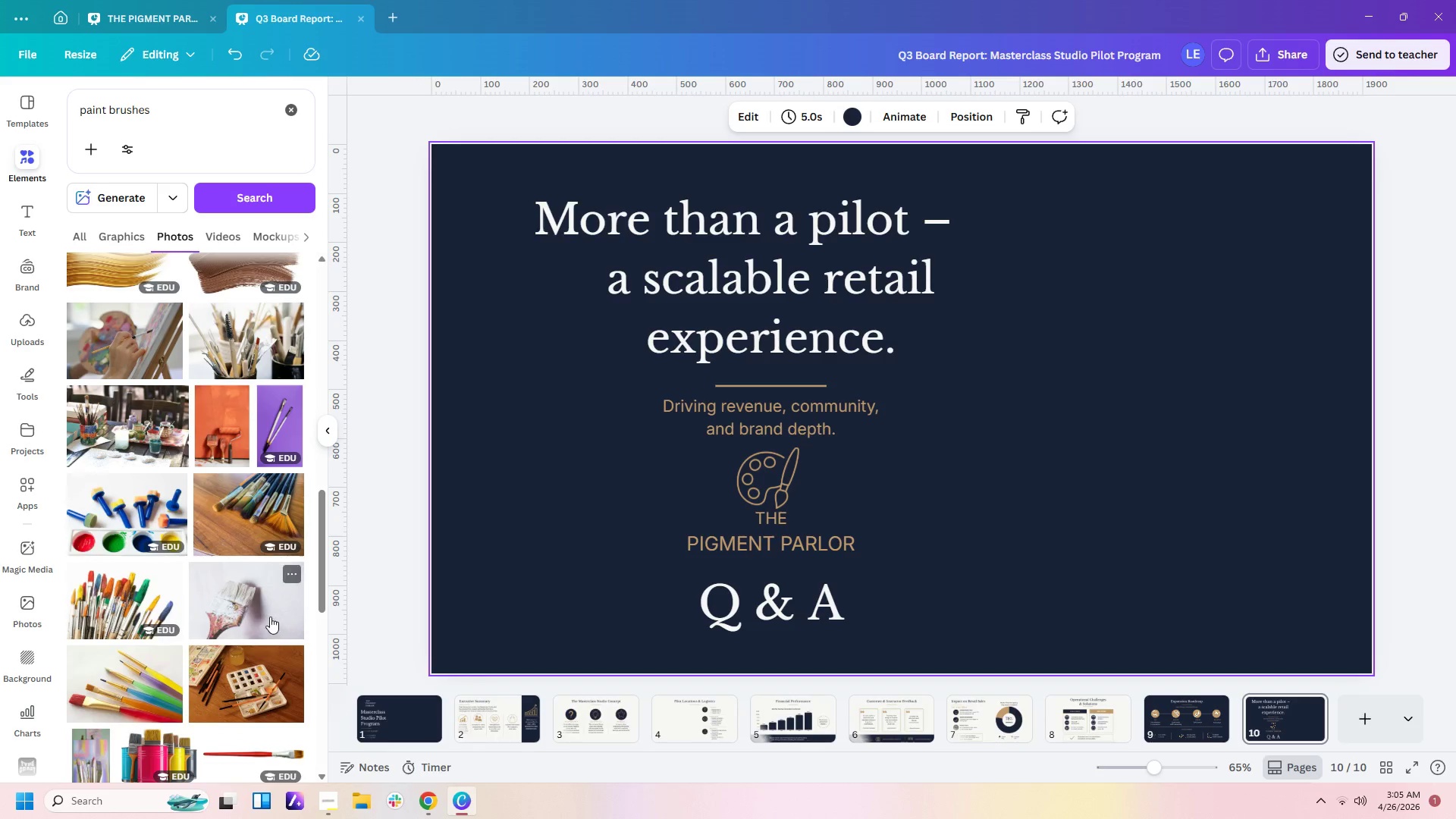 
scroll: coordinate [270, 617], scroll_direction: down, amount: 10.0
 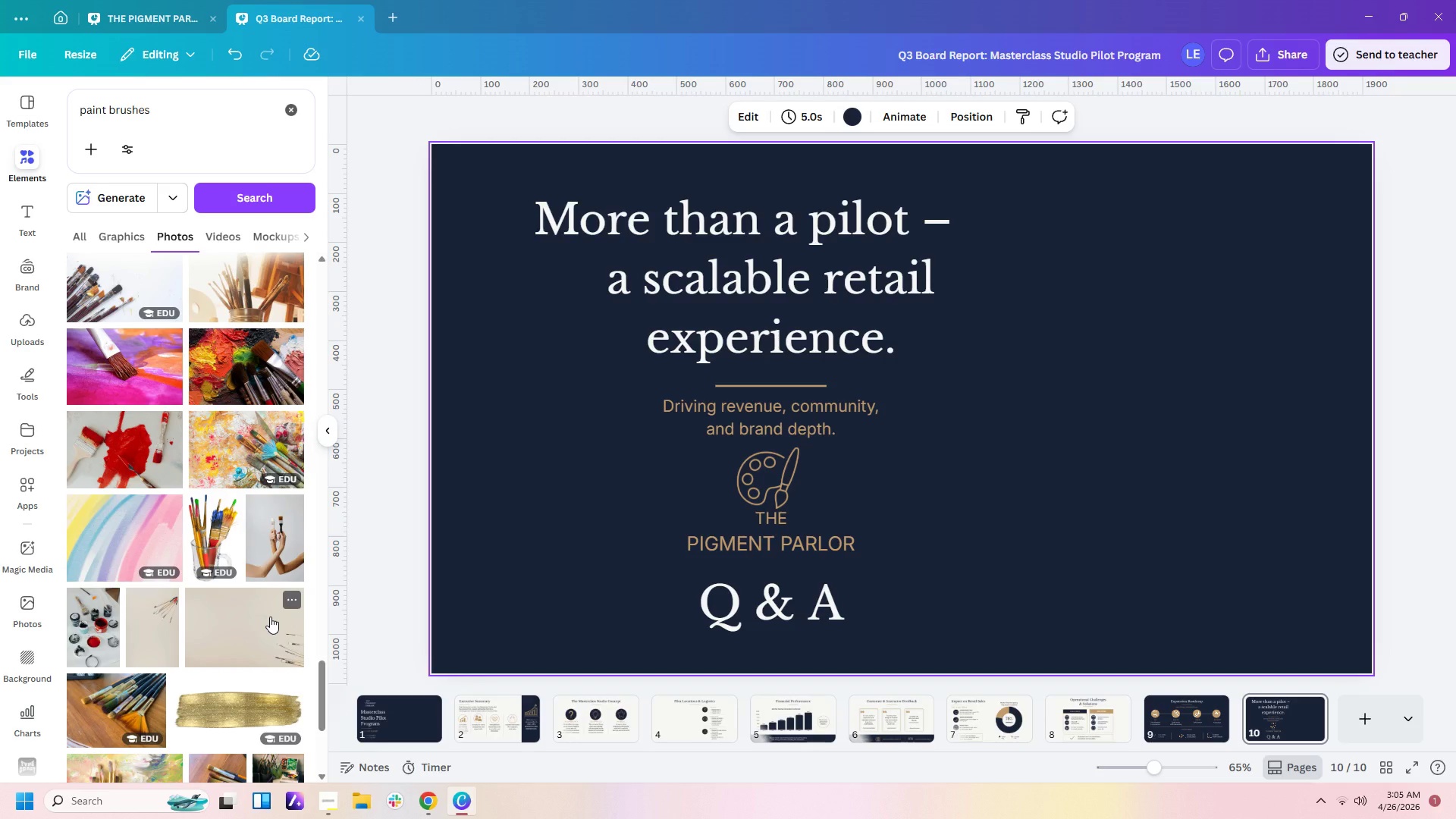 
left_click([223, 544])
 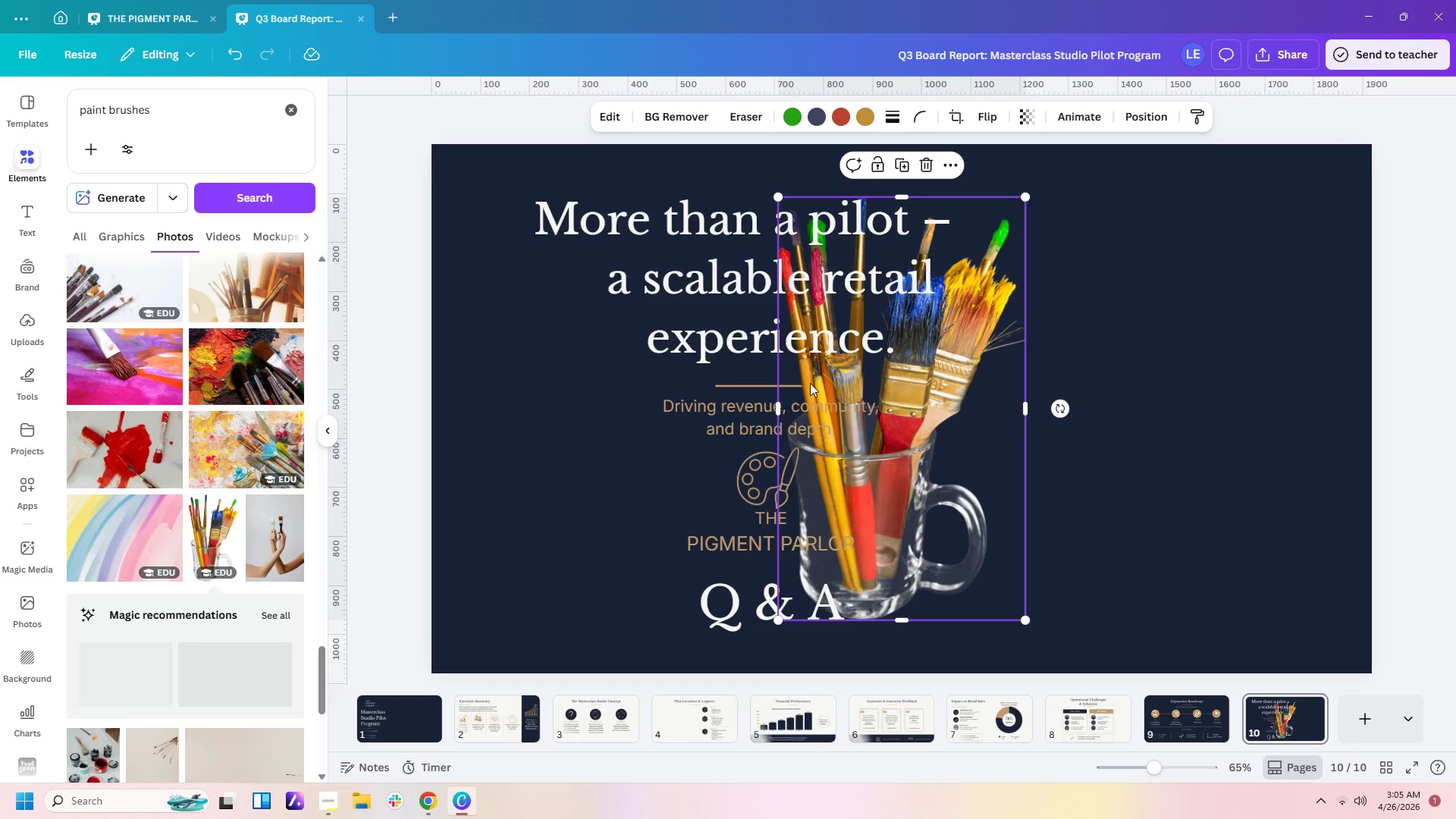 
left_click_drag(start_coordinate=[878, 435], to_coordinate=[1182, 431])
 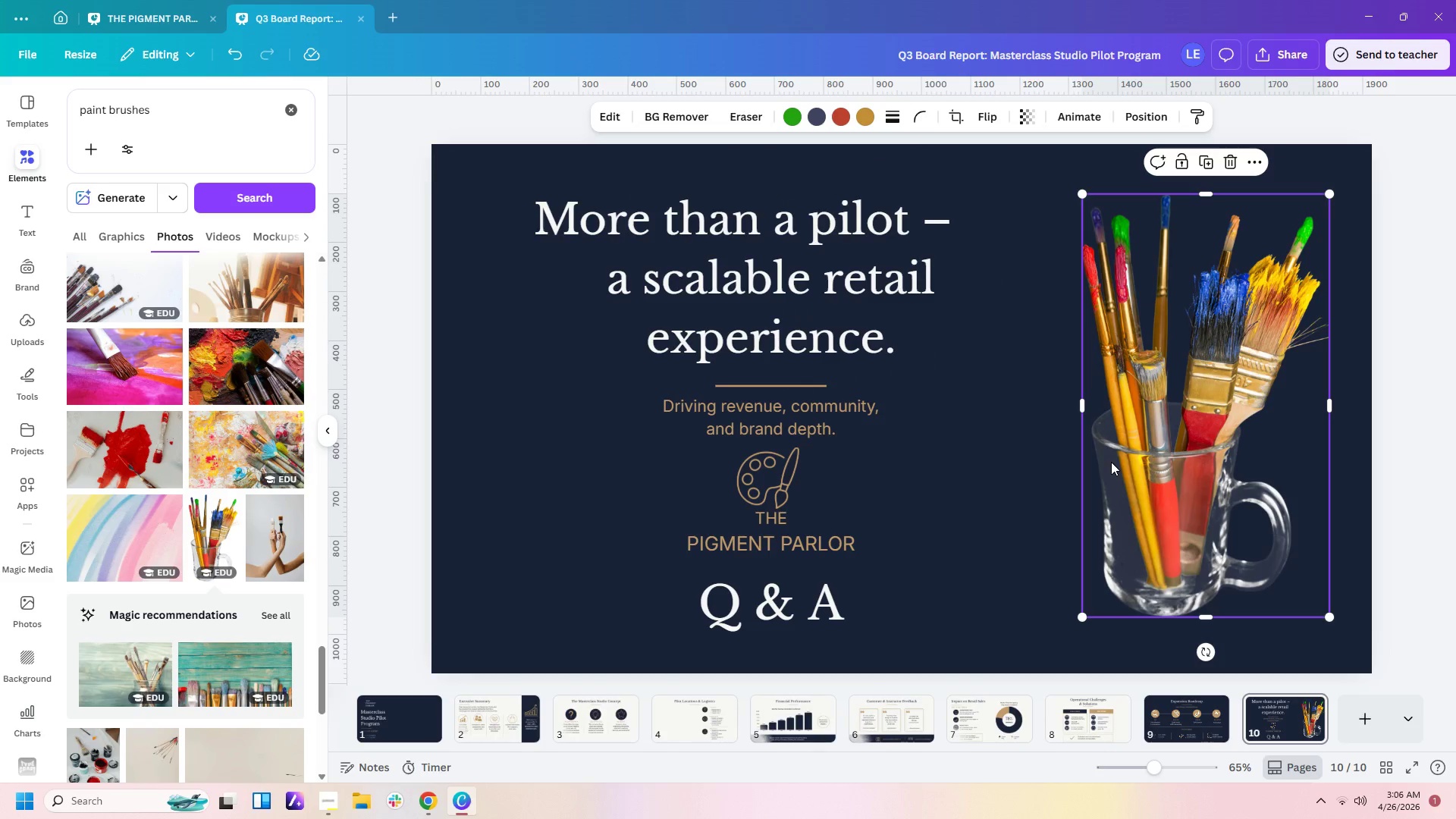 
key(Delete)
 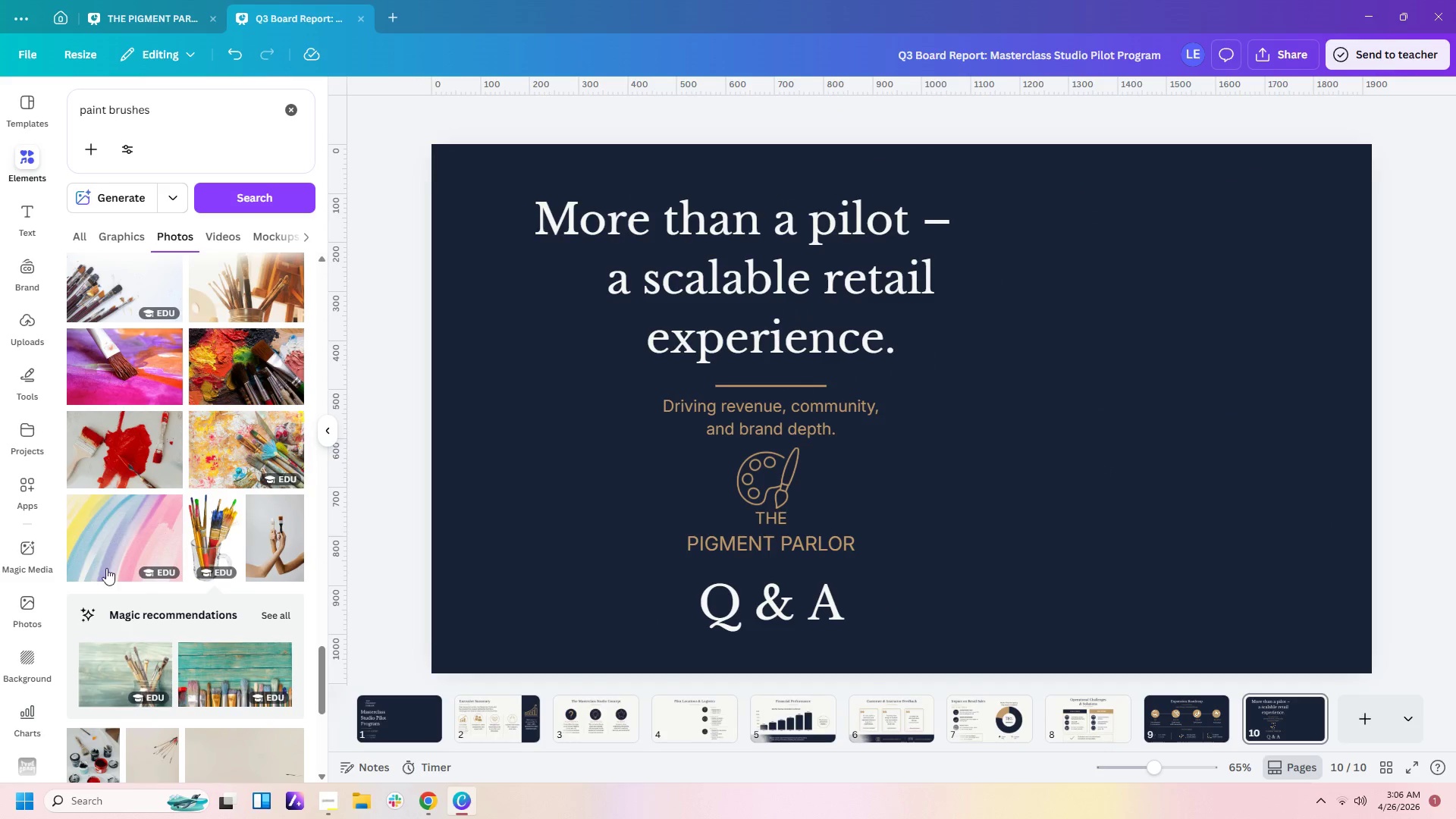 
scroll: coordinate [105, 538], scroll_direction: down, amount: 2.0
 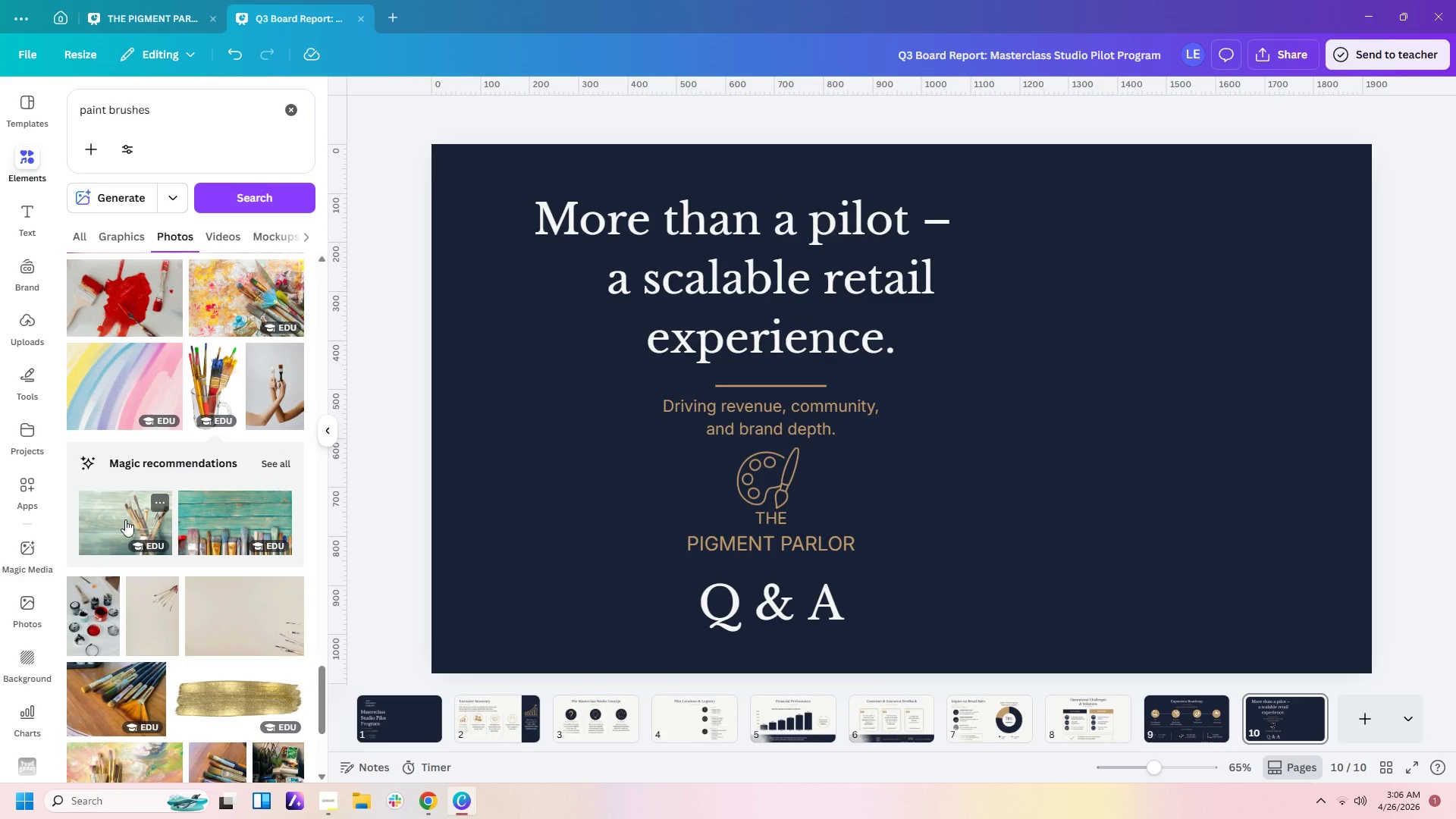 
left_click([127, 517])
 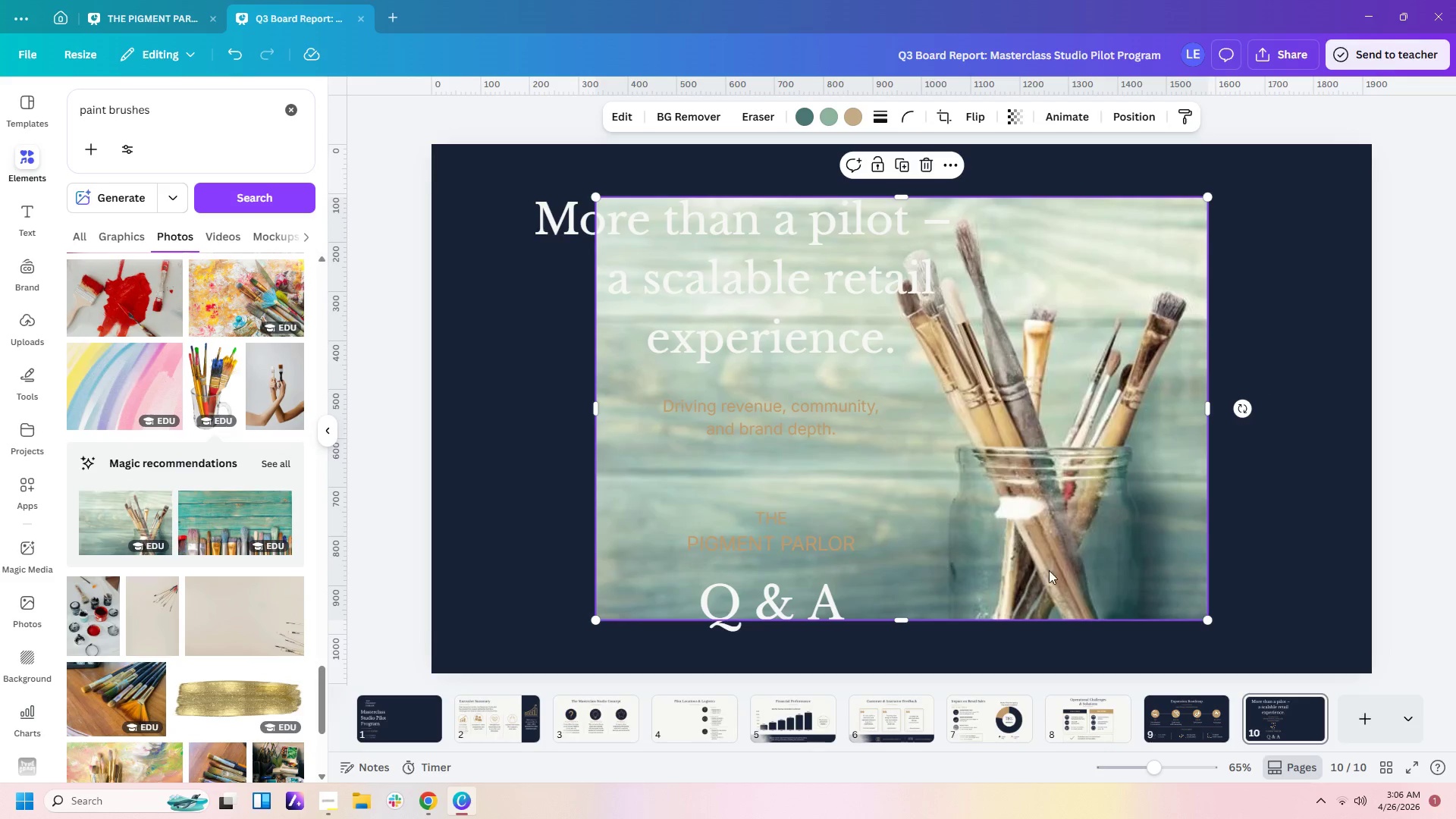 
left_click_drag(start_coordinate=[1094, 548], to_coordinate=[1260, 608])
 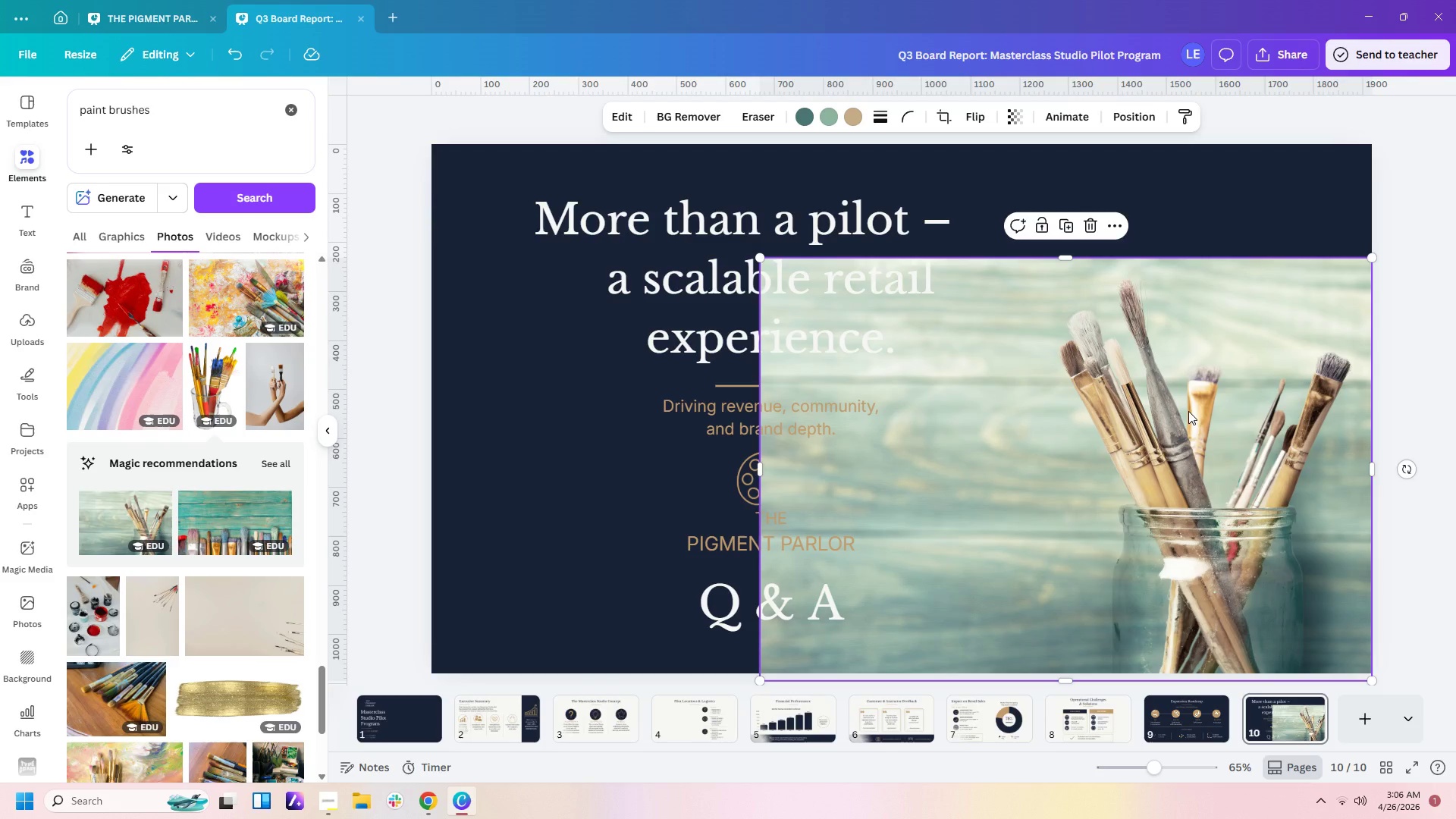 
key(Delete)
 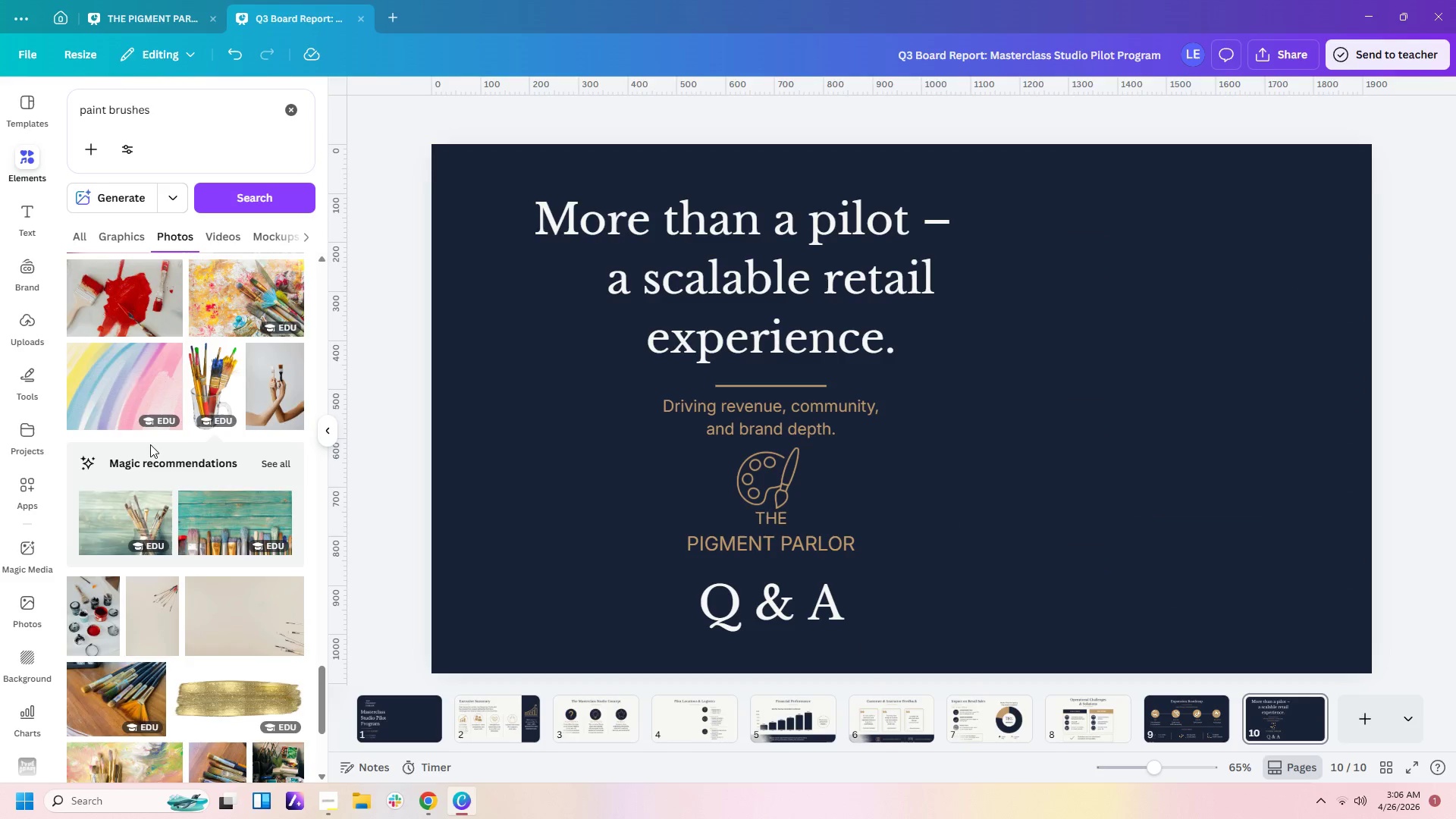 
scroll: coordinate [140, 445], scroll_direction: down, amount: 12.0
 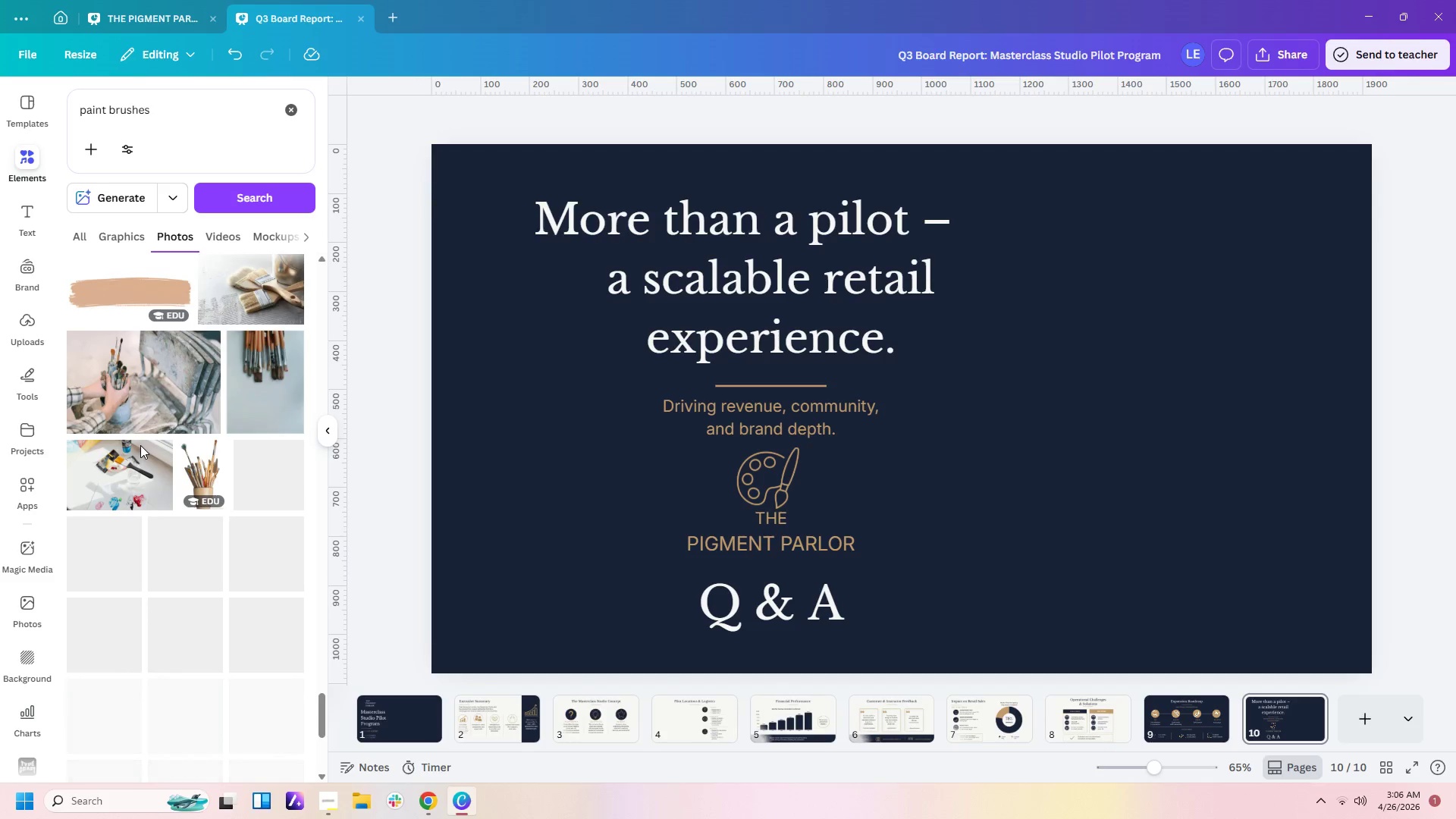 
scroll: coordinate [140, 445], scroll_direction: down, amount: 2.0
 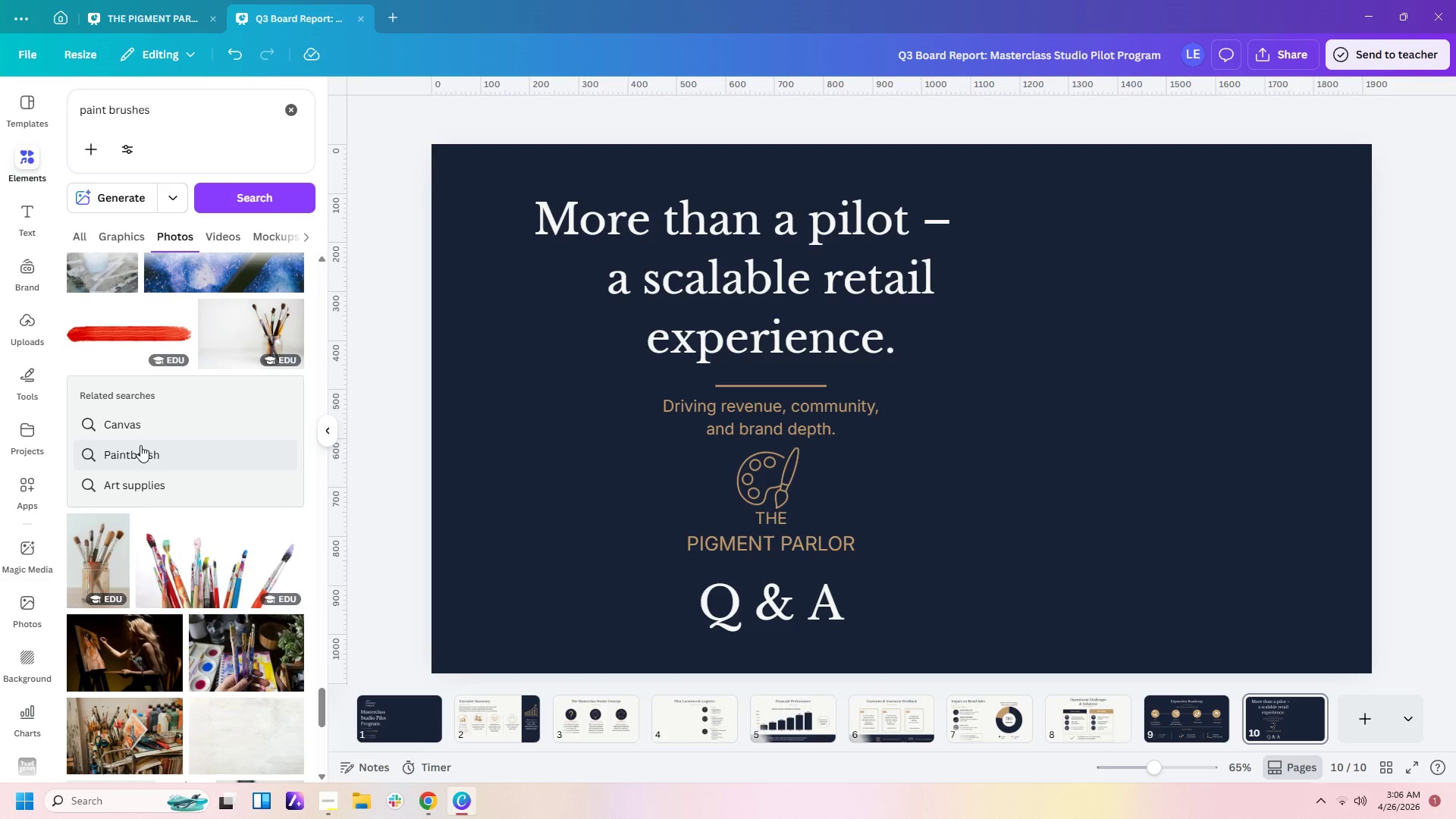 
left_click([119, 563])
 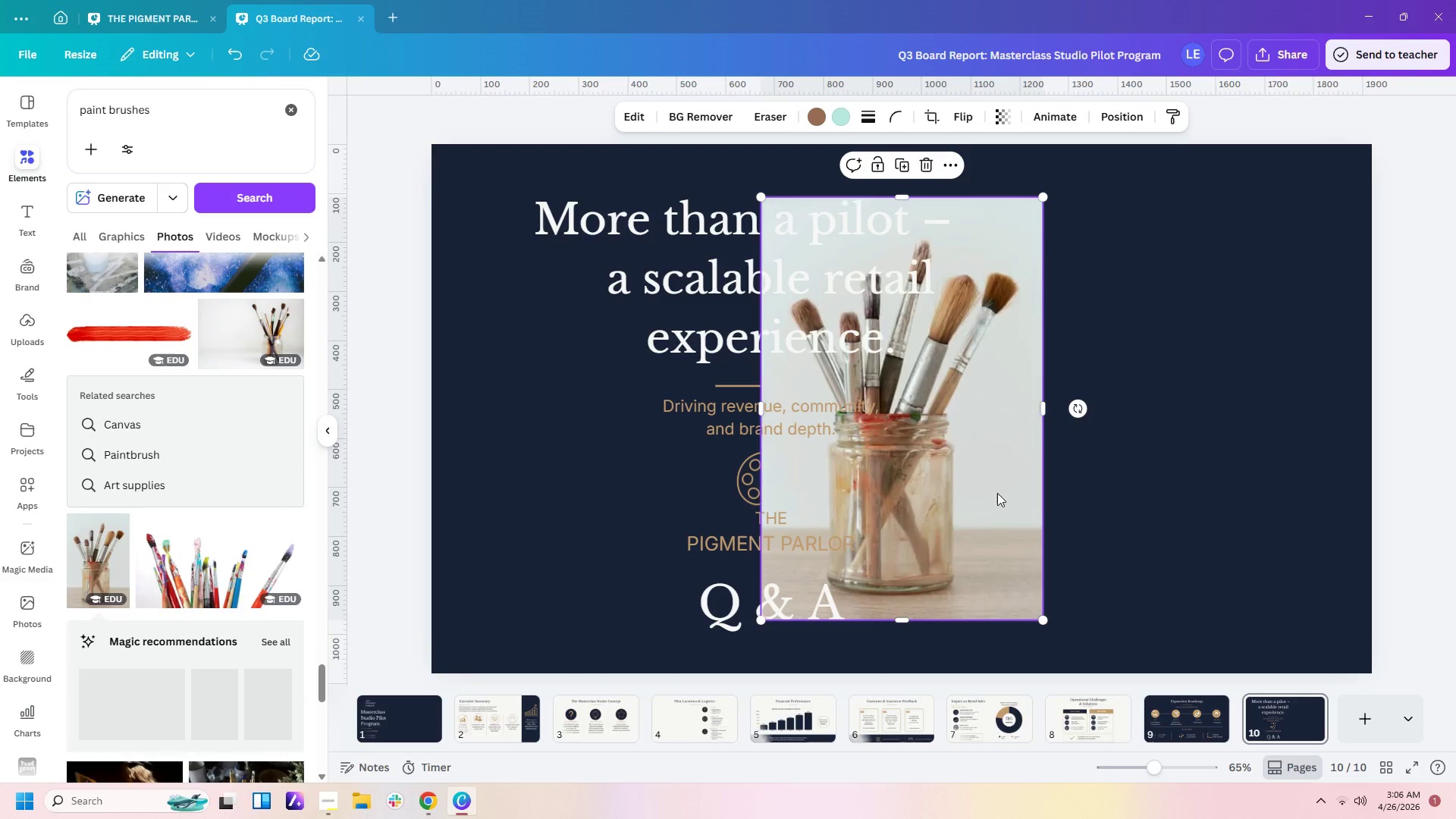 
left_click_drag(start_coordinate=[980, 490], to_coordinate=[1314, 544])
 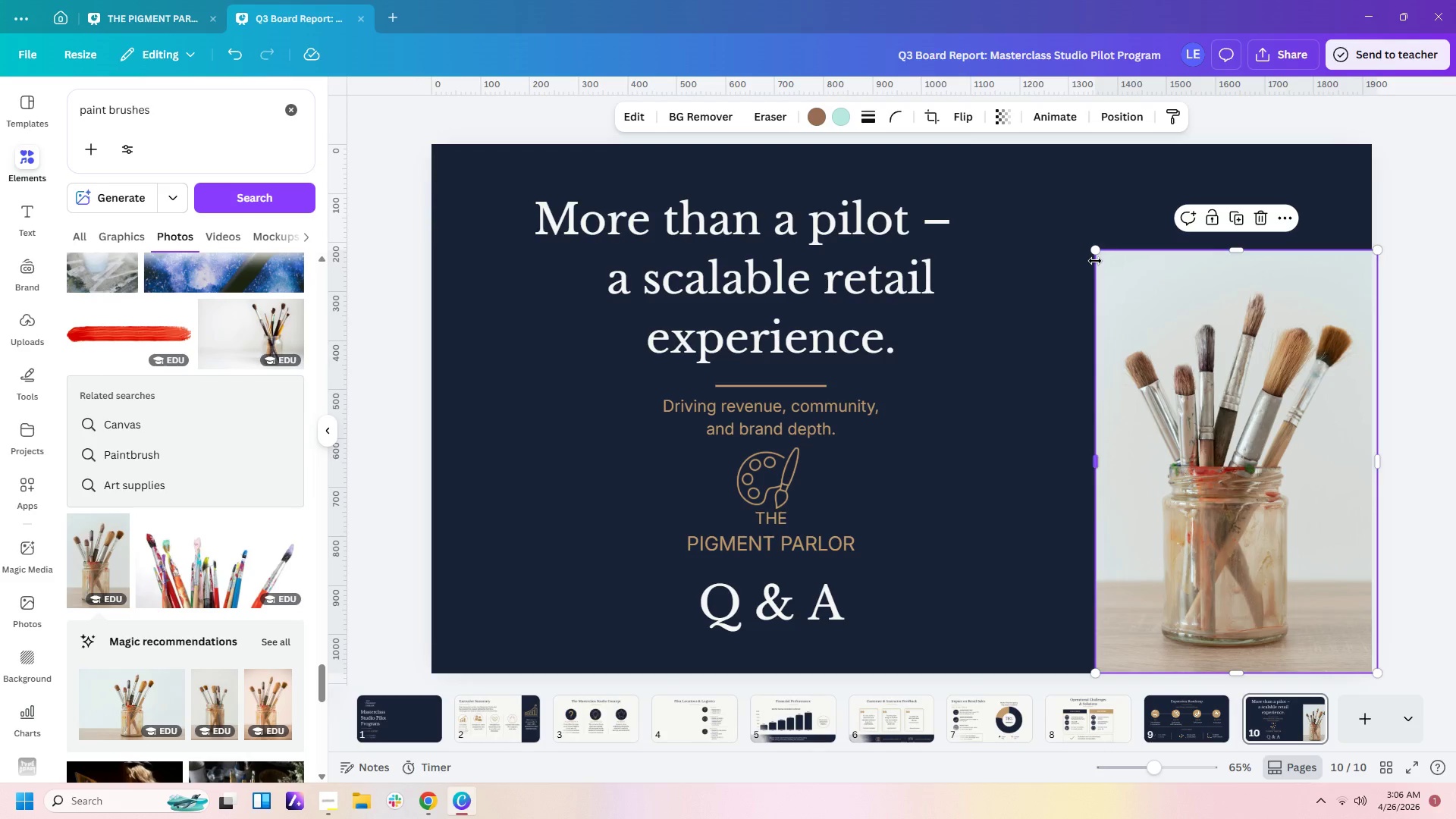 
left_click_drag(start_coordinate=[1095, 254], to_coordinate=[1038, 132])
 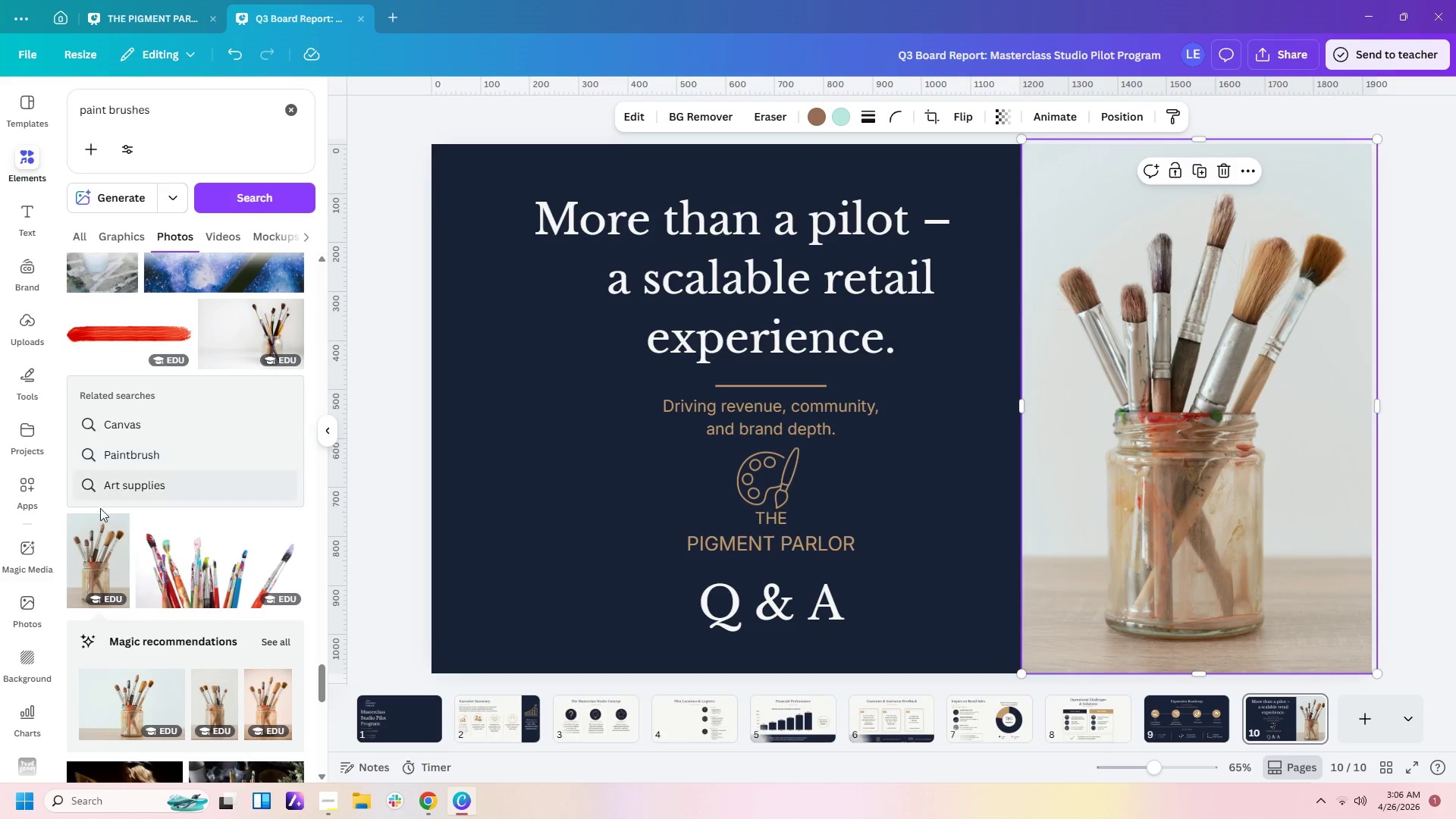 
scroll: coordinate [100, 520], scroll_direction: down, amount: 5.0
 